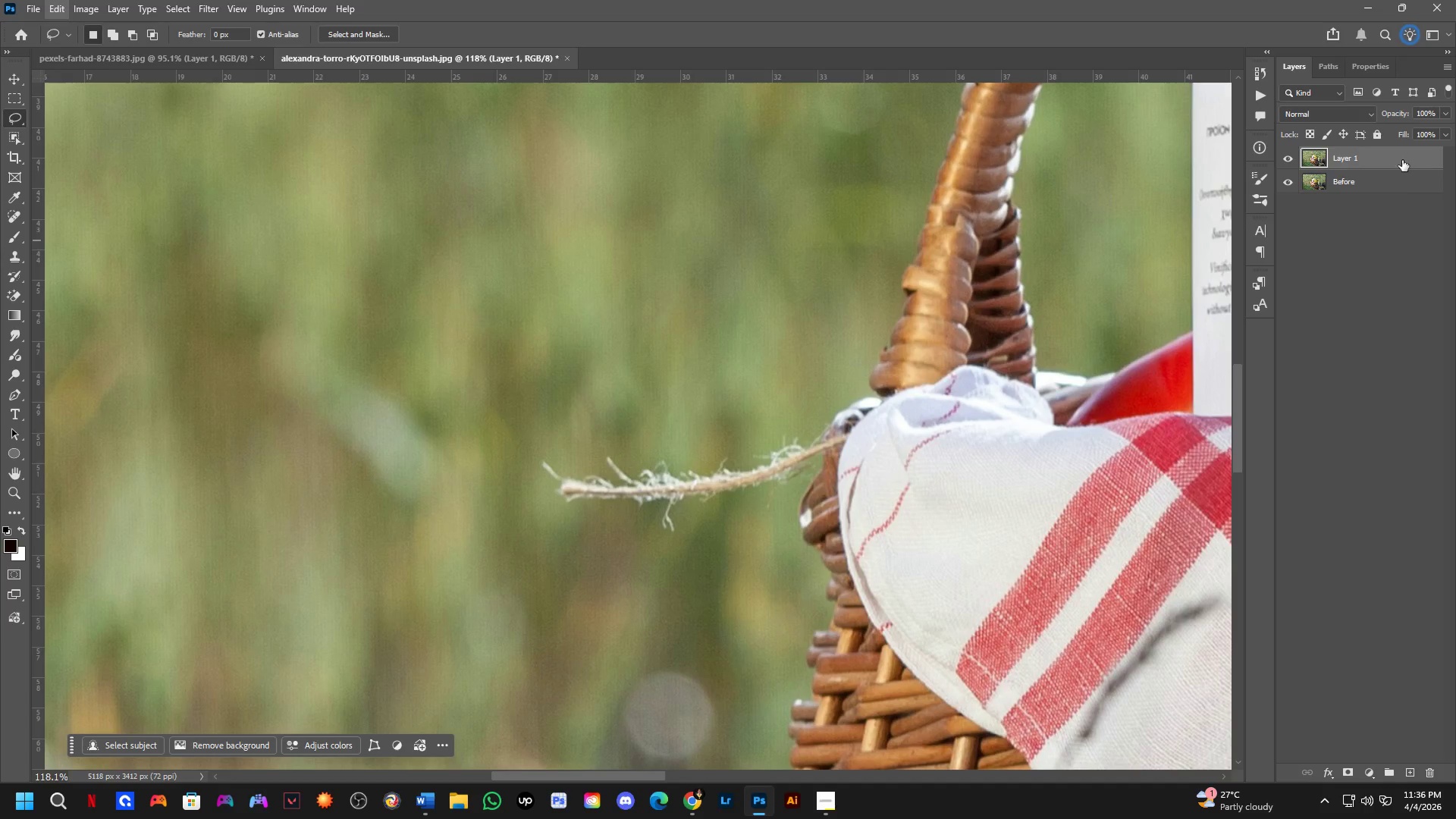 
left_click([1402, 160])
 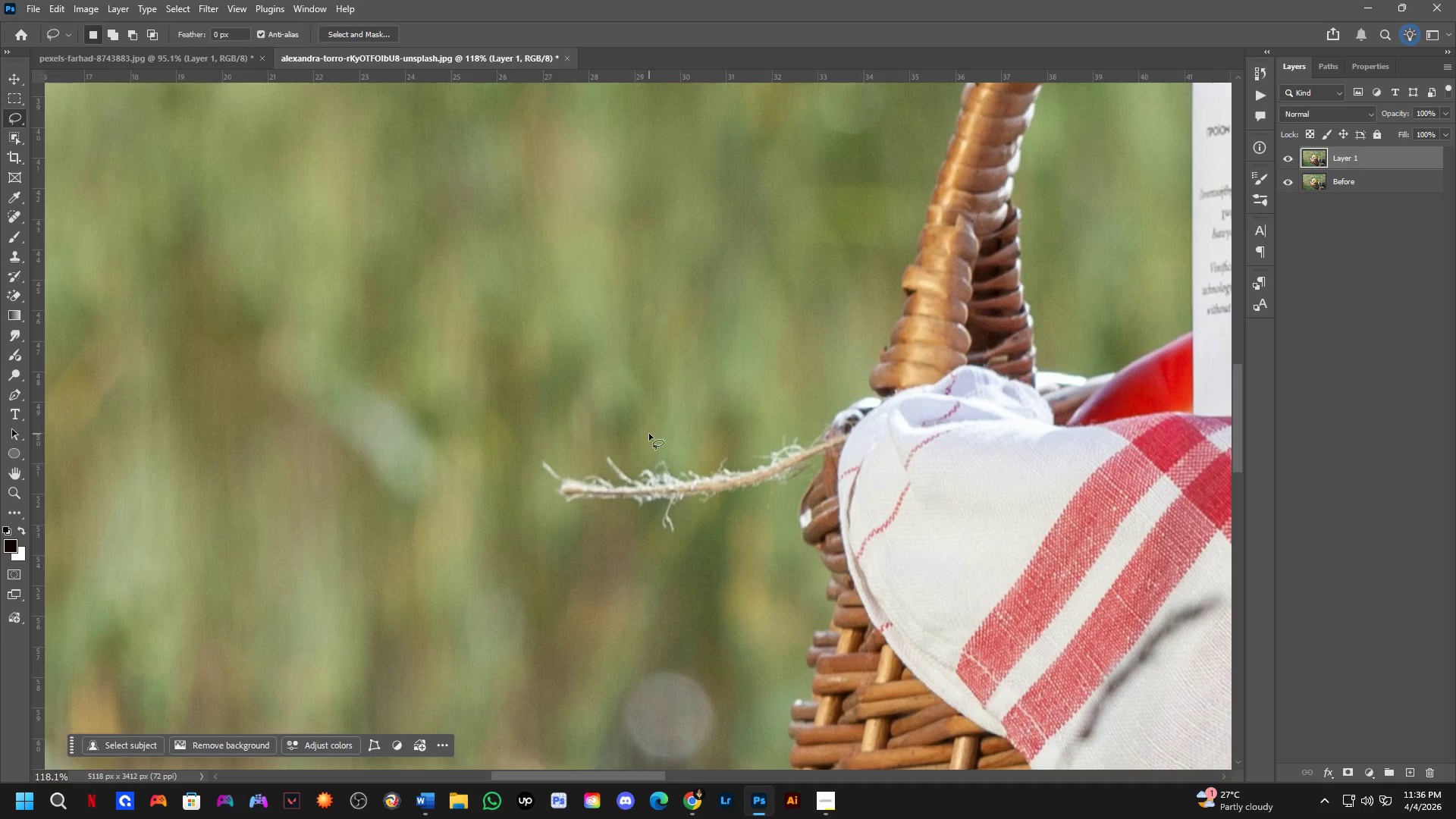 
left_click_drag(start_coordinate=[649, 434], to_coordinate=[519, 442])
 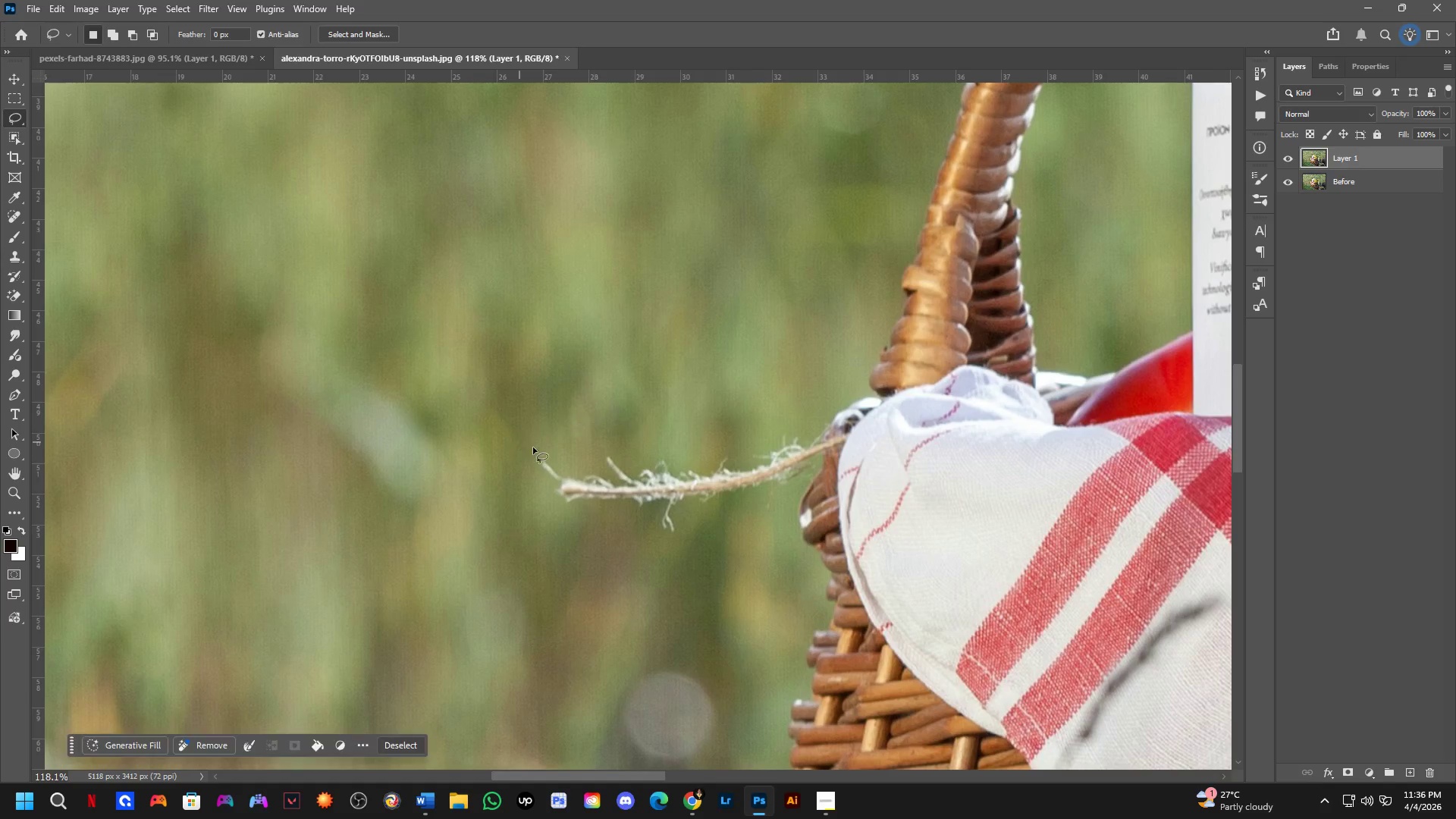 
key(Control+ControlLeft)
 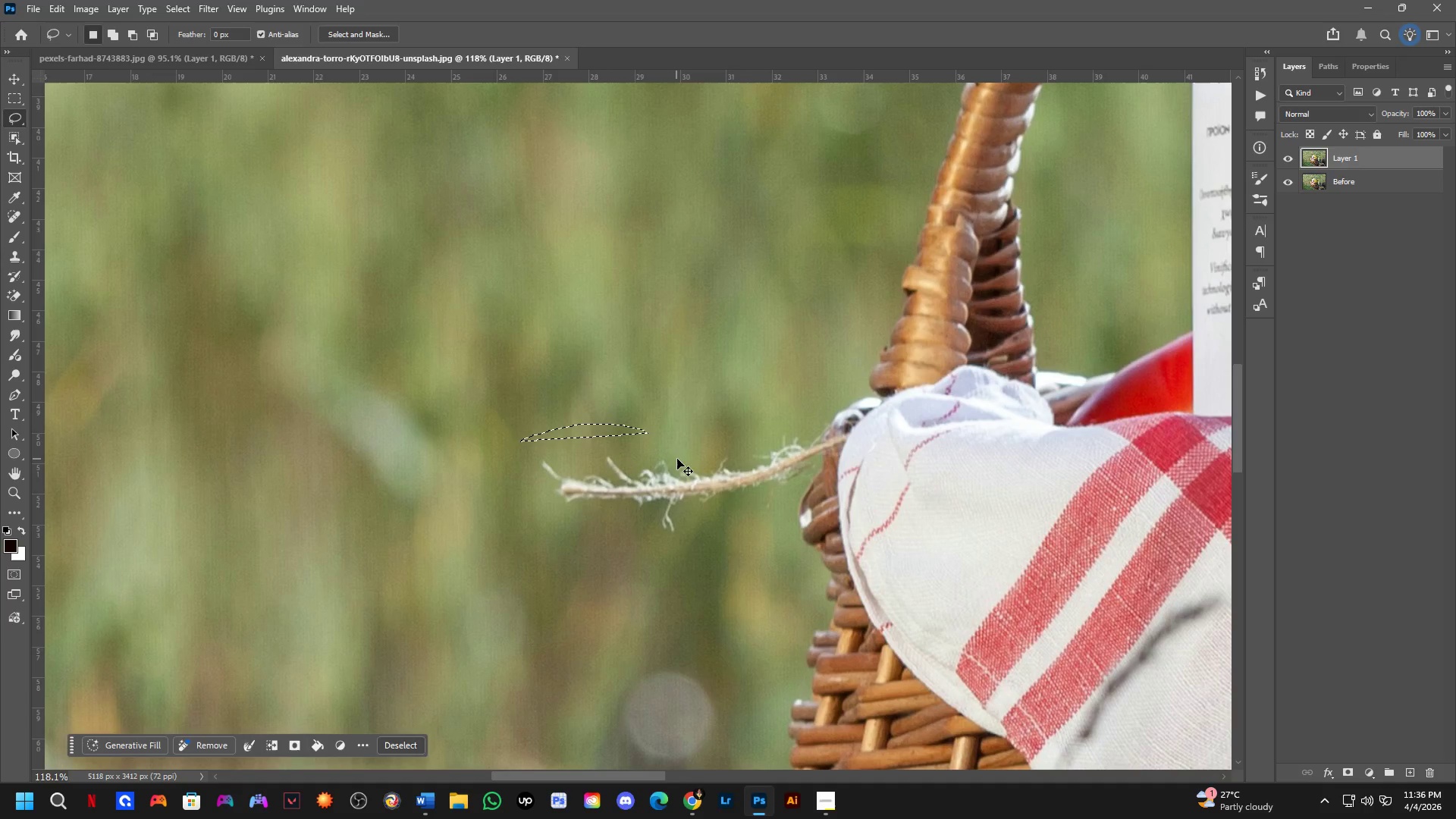 
key(Control+Z)
 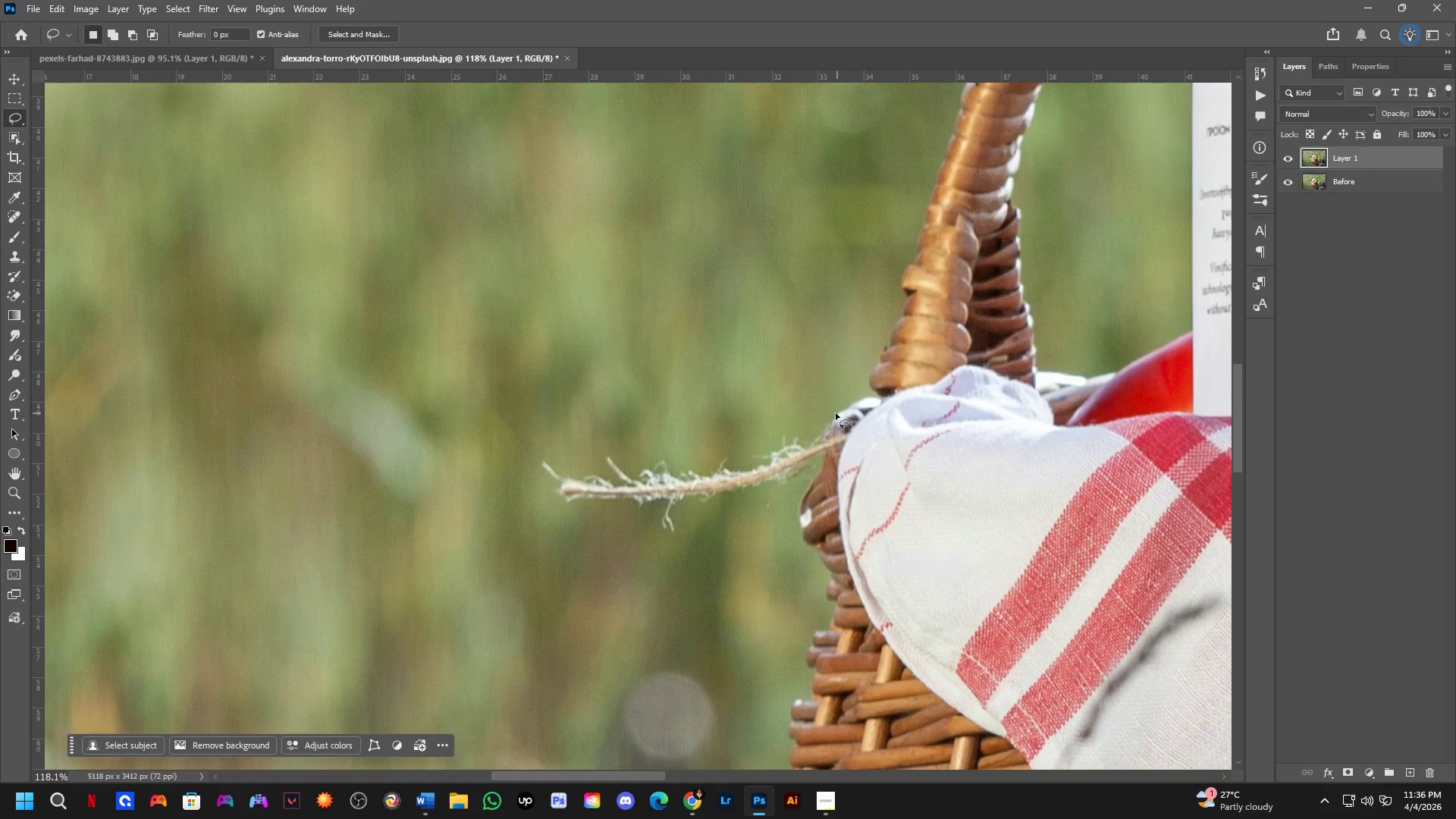 
left_click_drag(start_coordinate=[816, 419], to_coordinate=[855, 413])
 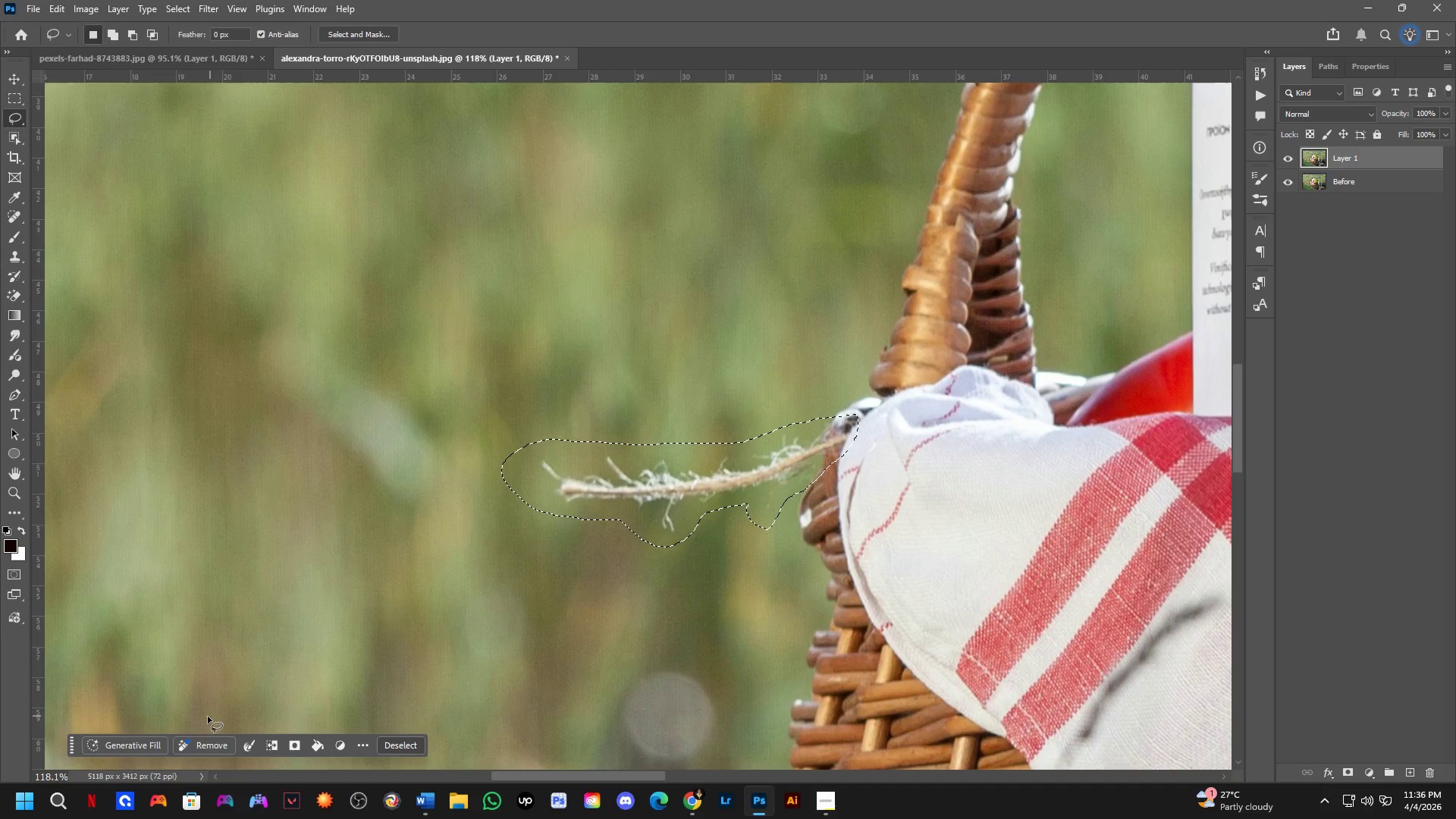 
left_click([155, 747])
 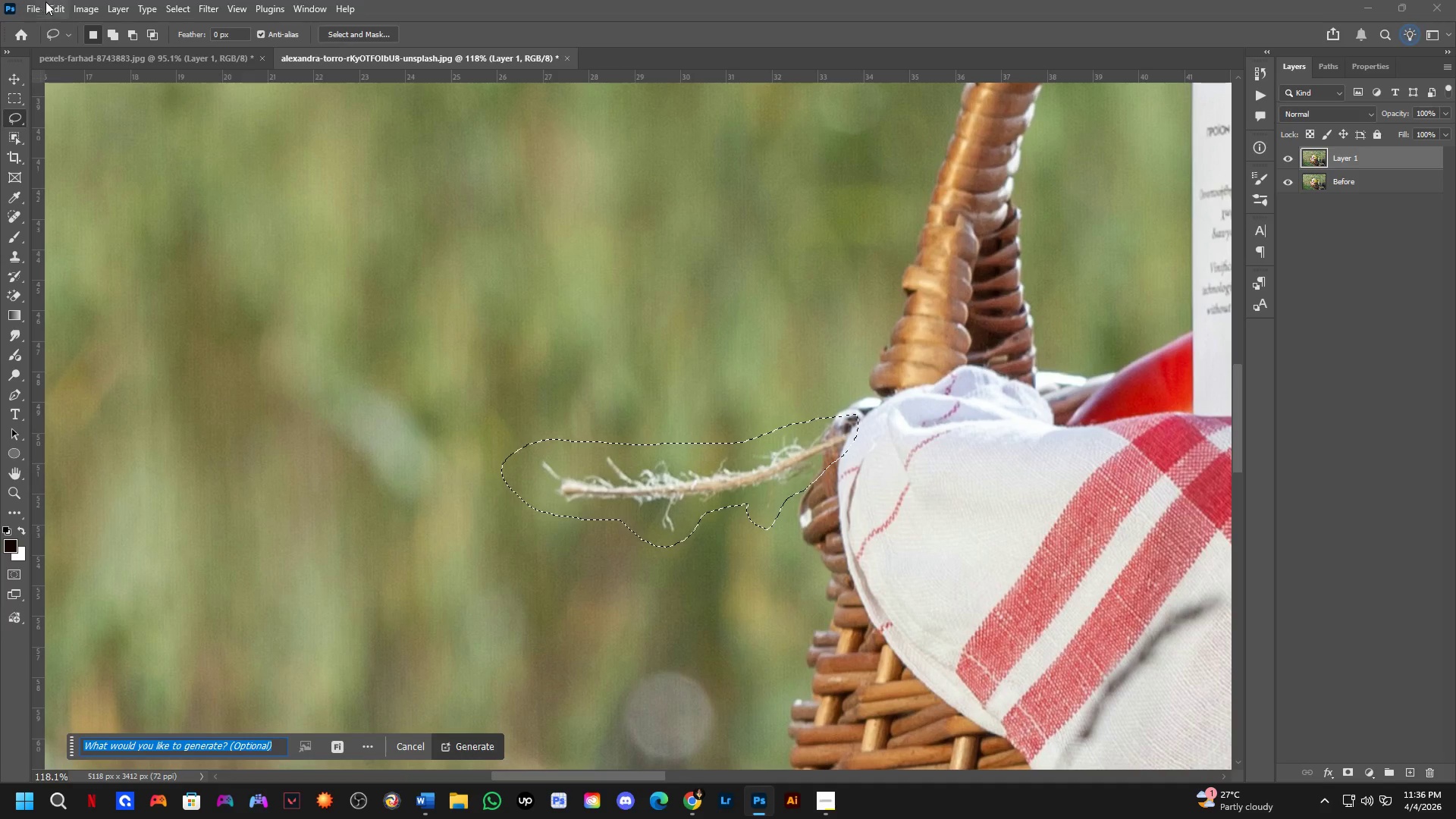 
left_click([84, 14])
 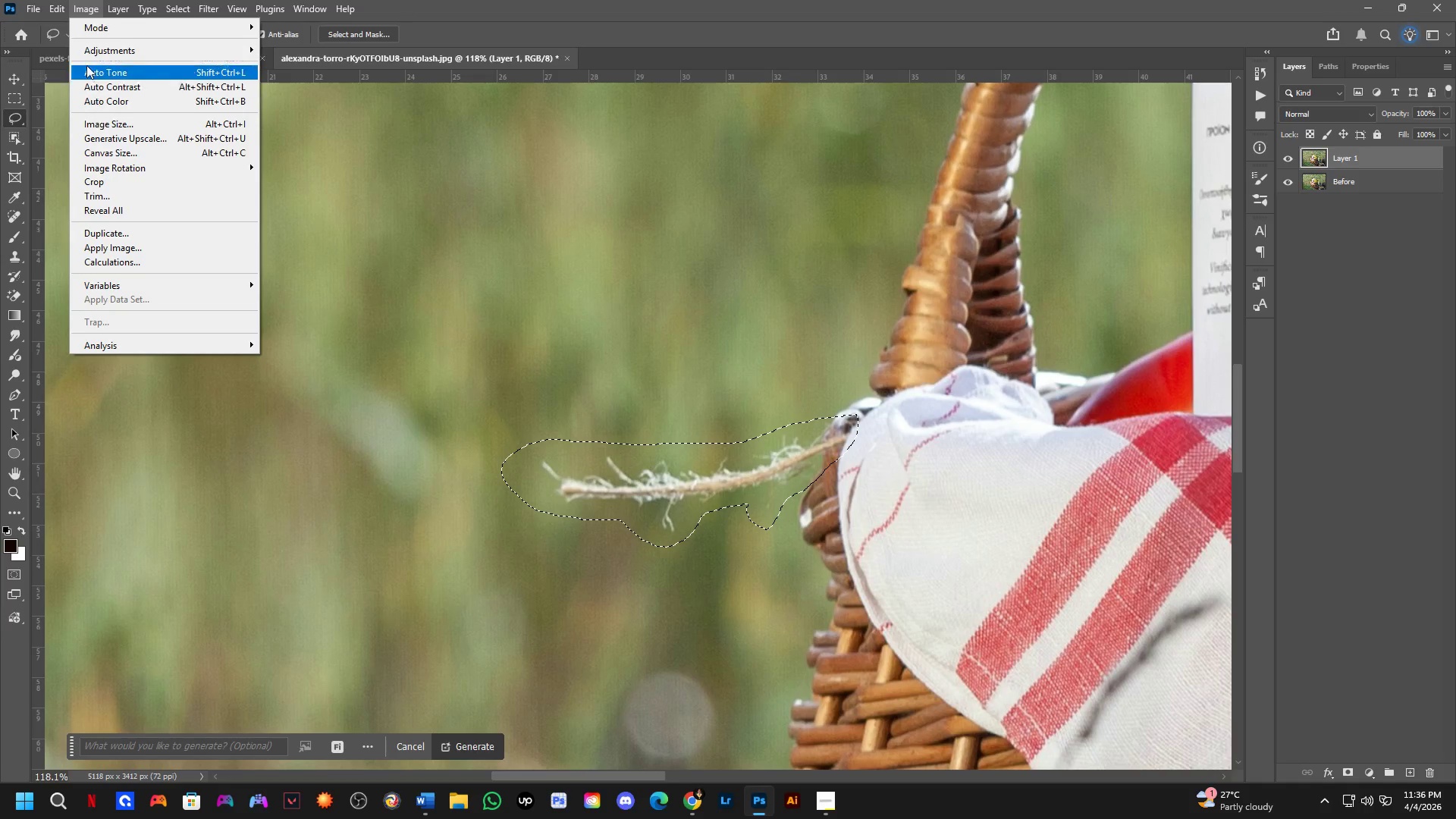 
mouse_move([68, 30])
 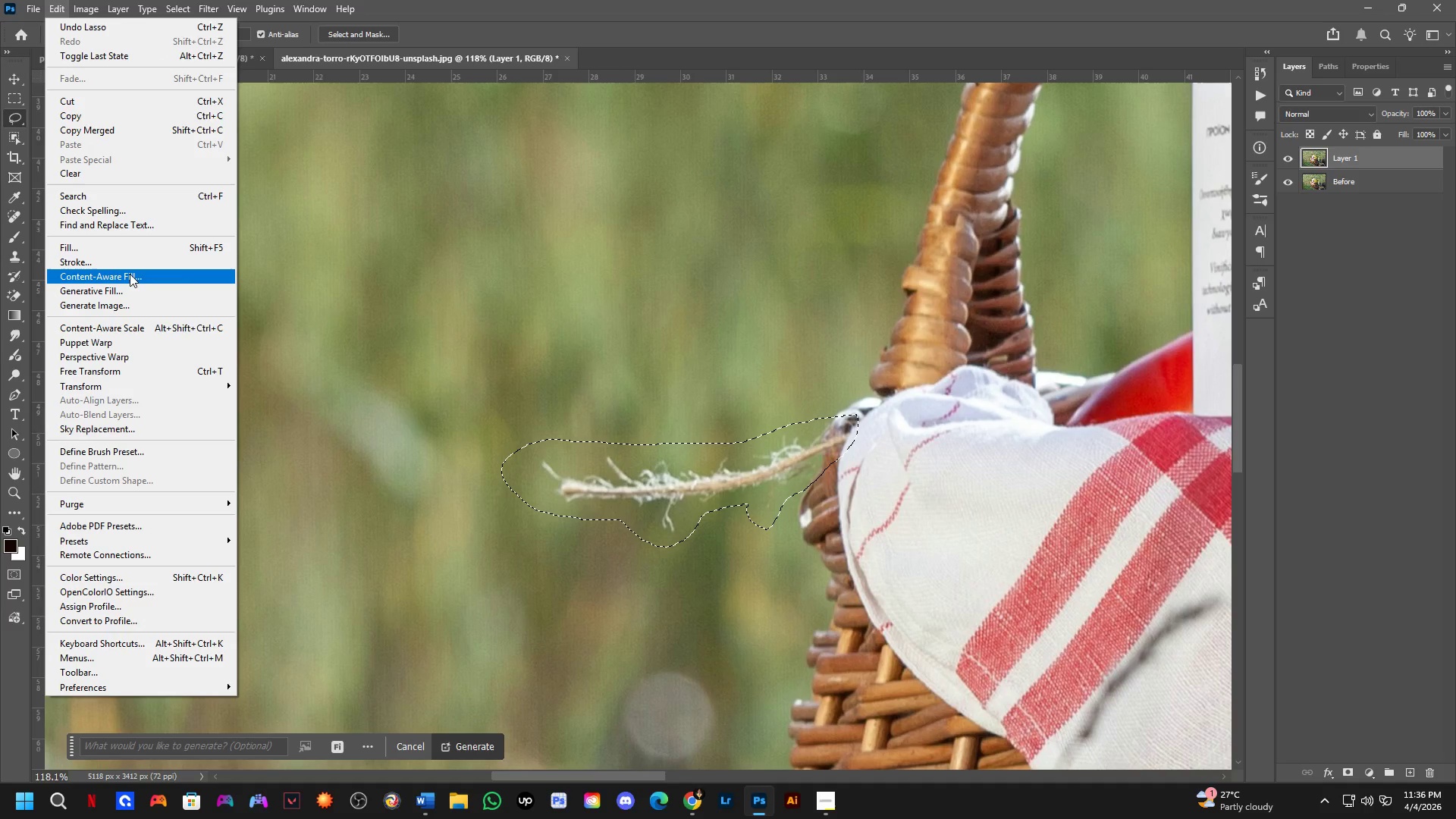 
wait(7.06)
 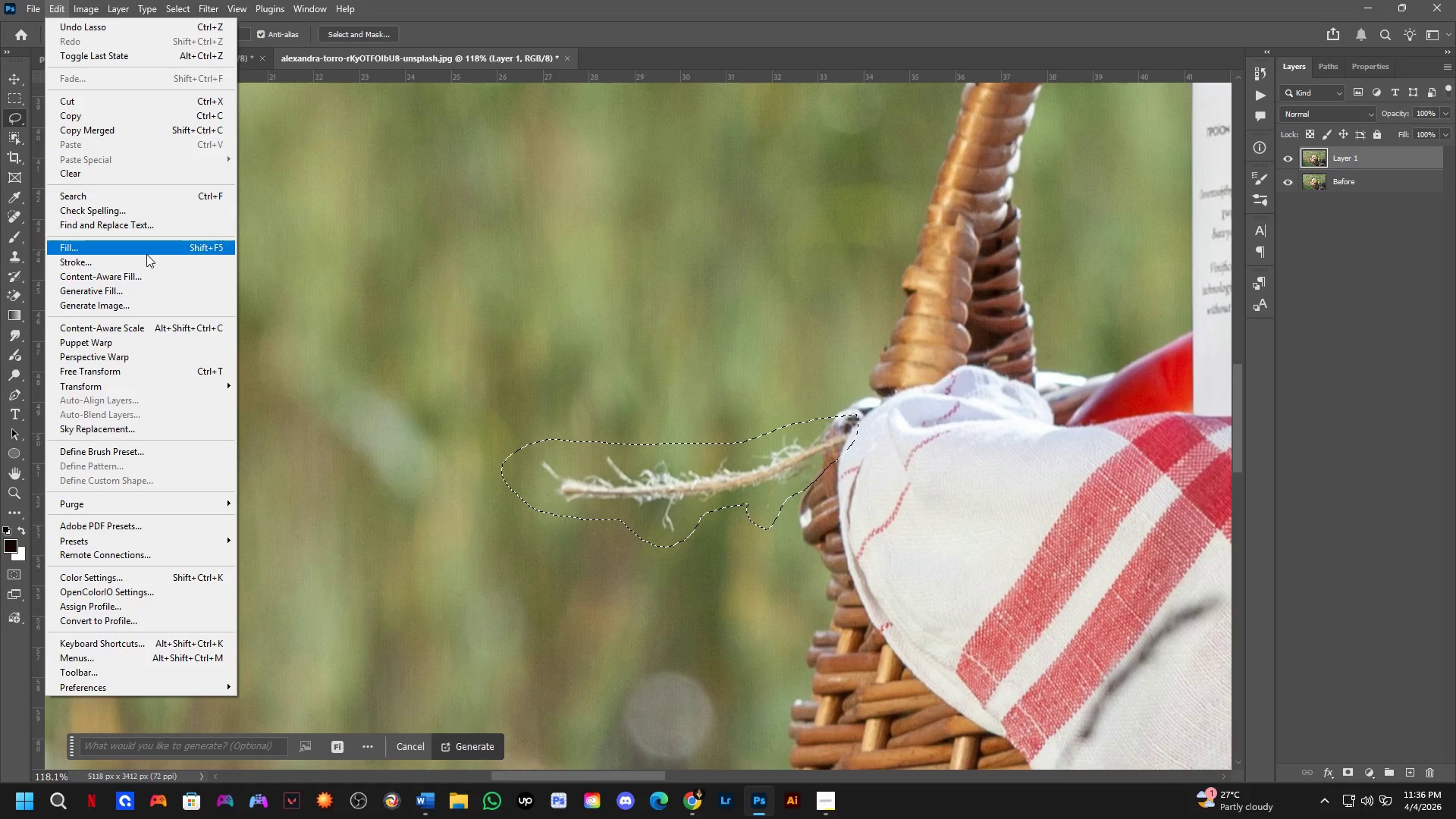 
left_click([130, 274])
 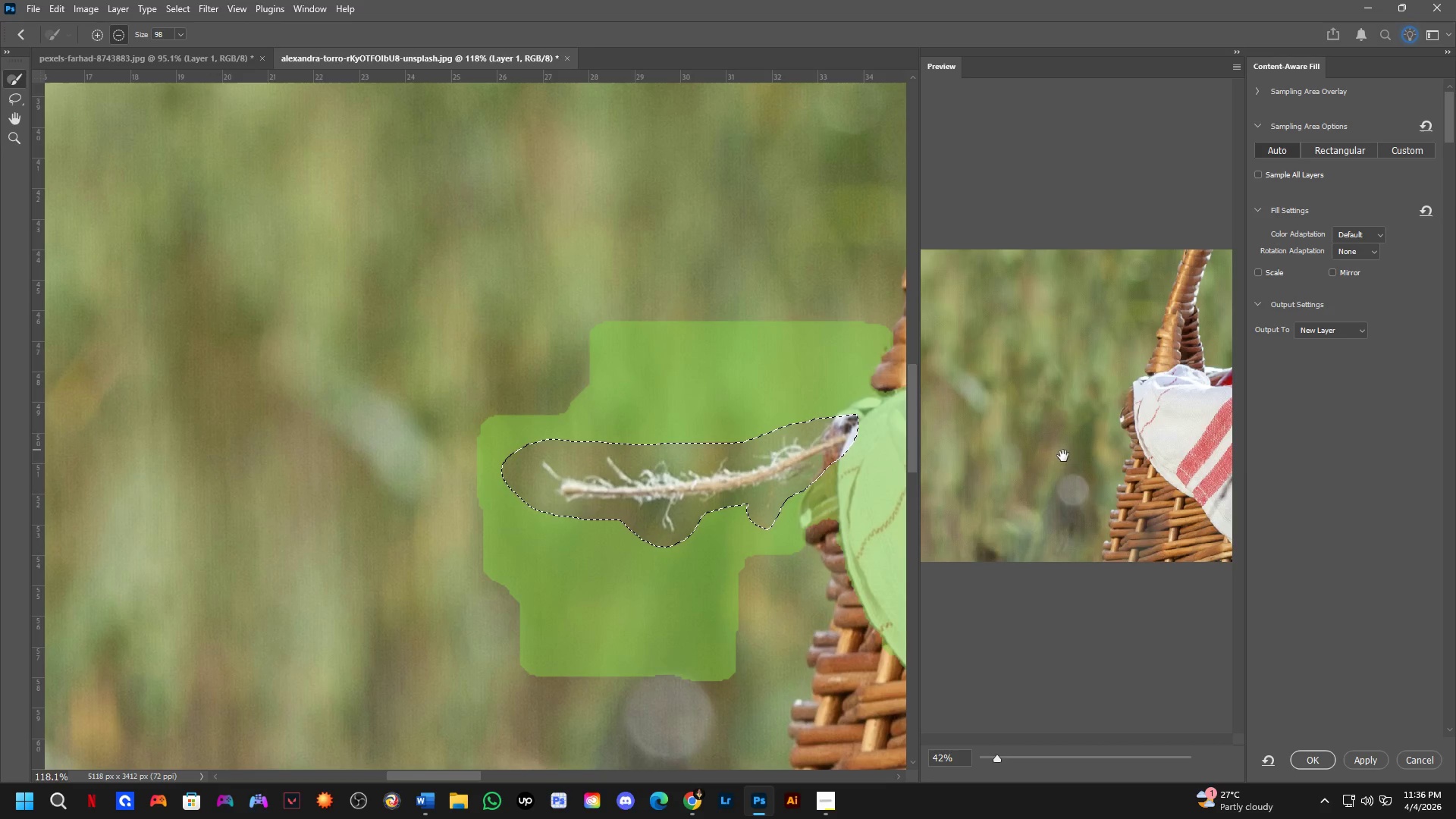 
left_click([1313, 755])
 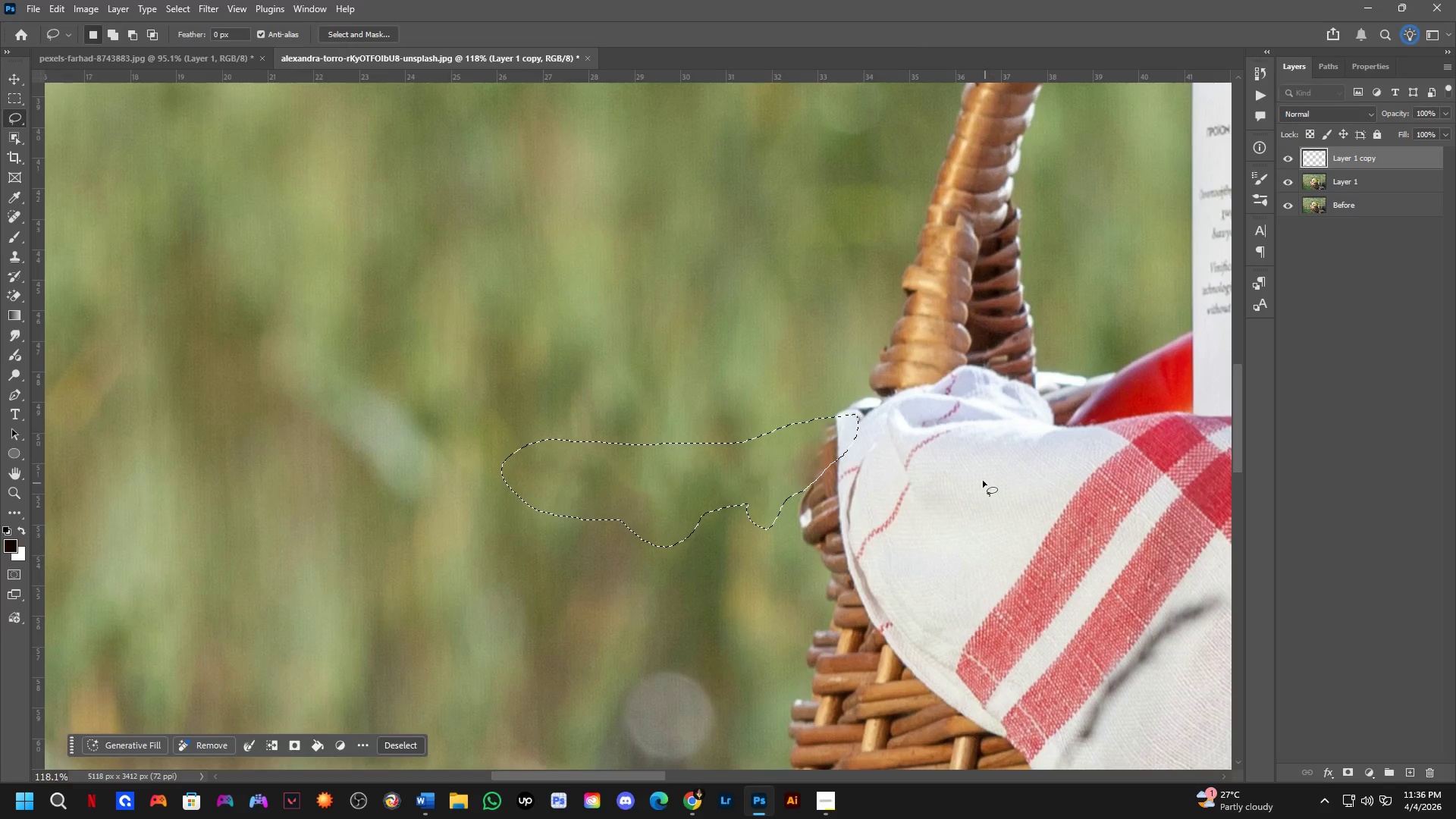 
scroll: coordinate [848, 441], scroll_direction: up, amount: 4.0
 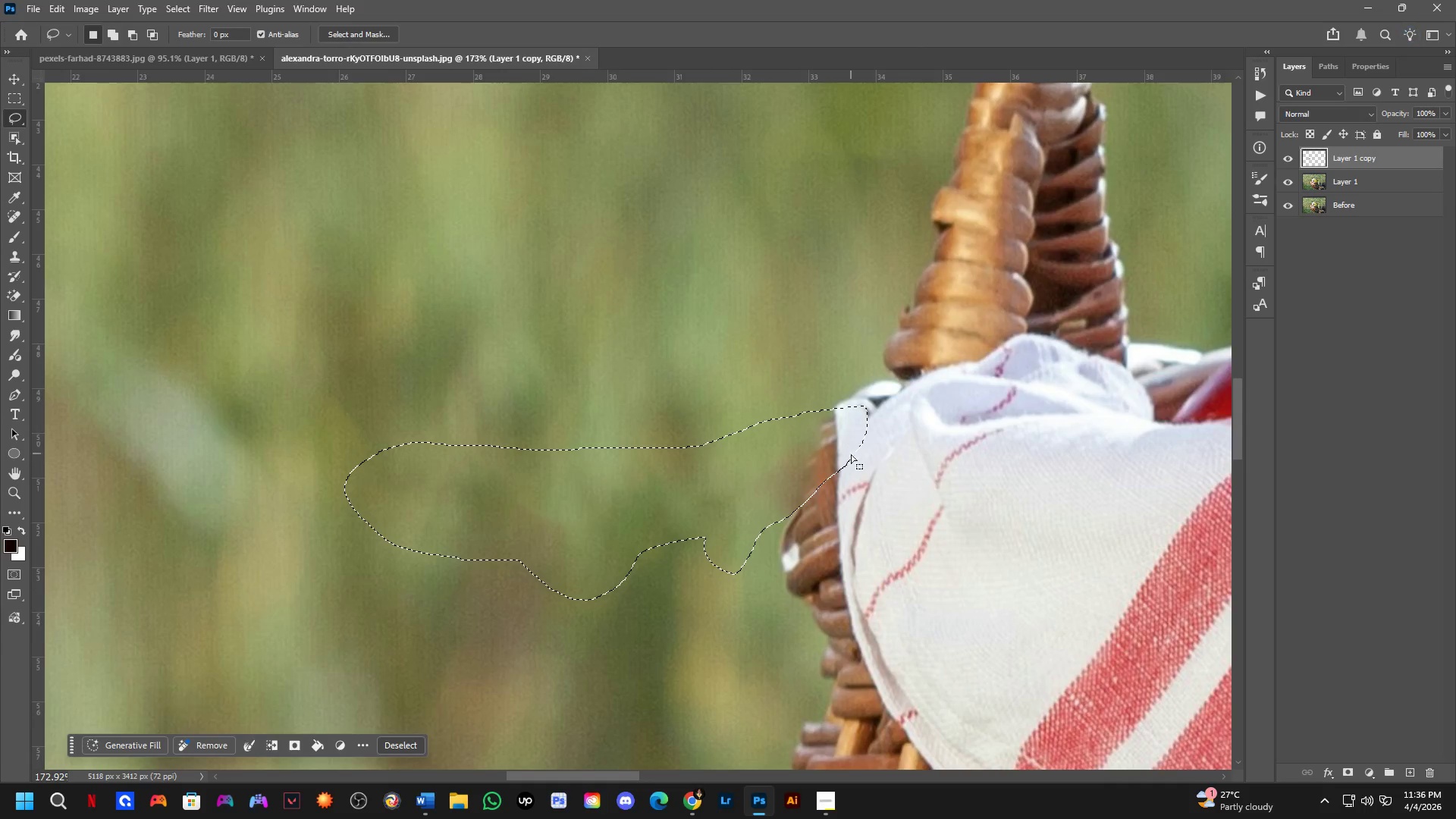 
key(Control+D)
 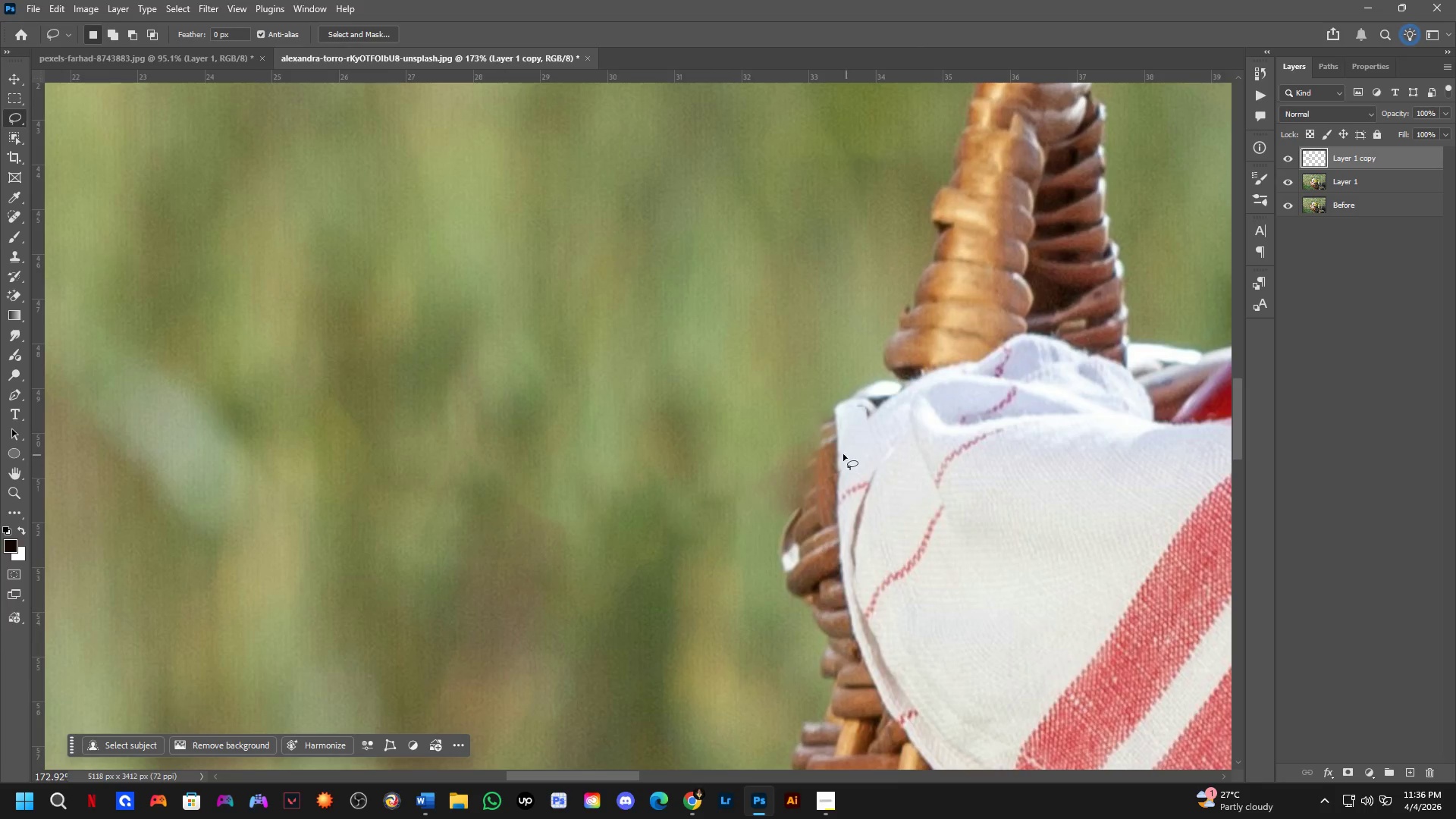 
key(Shift+ShiftLeft)
 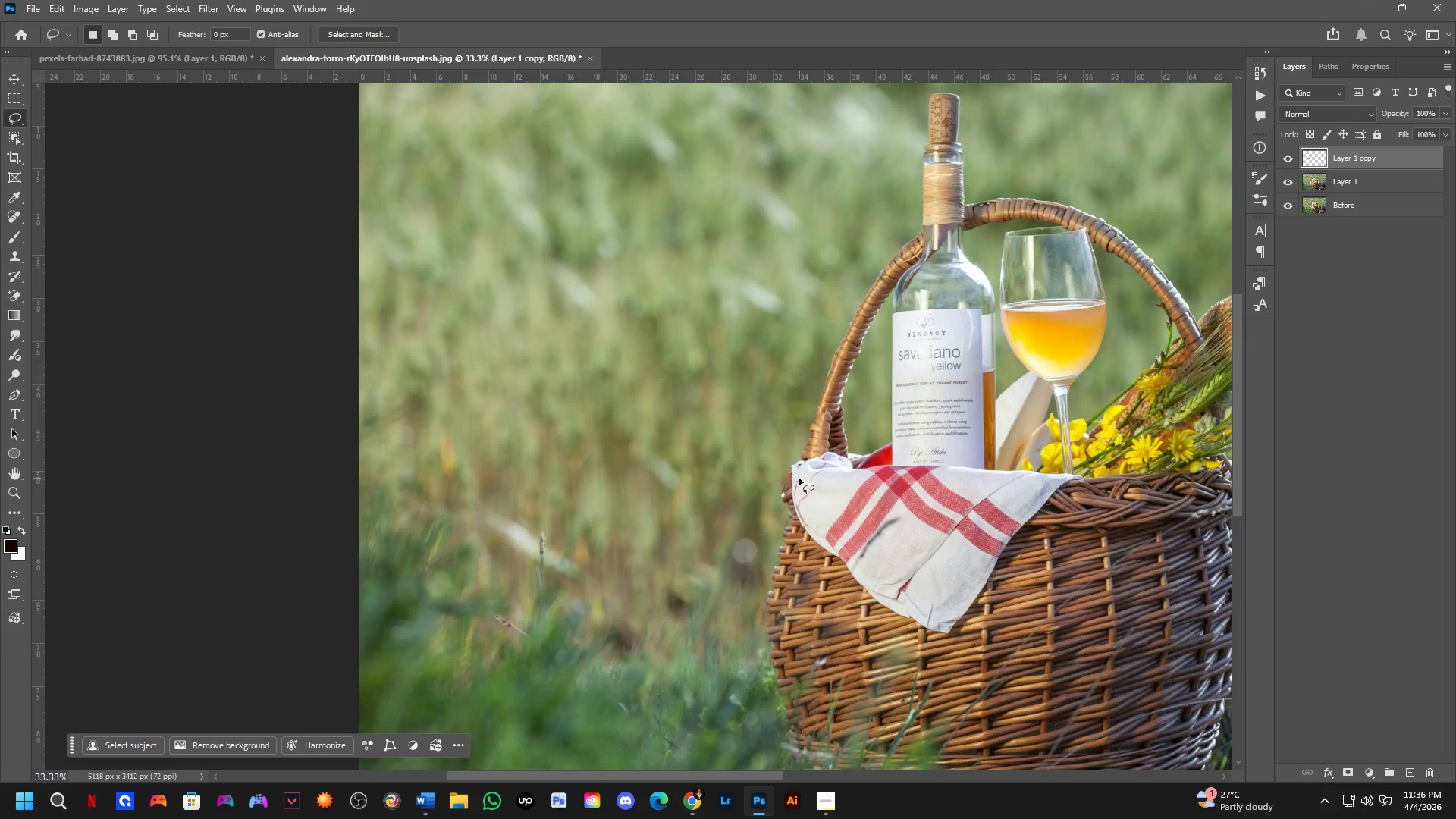 
key(Shift+ShiftLeft)
 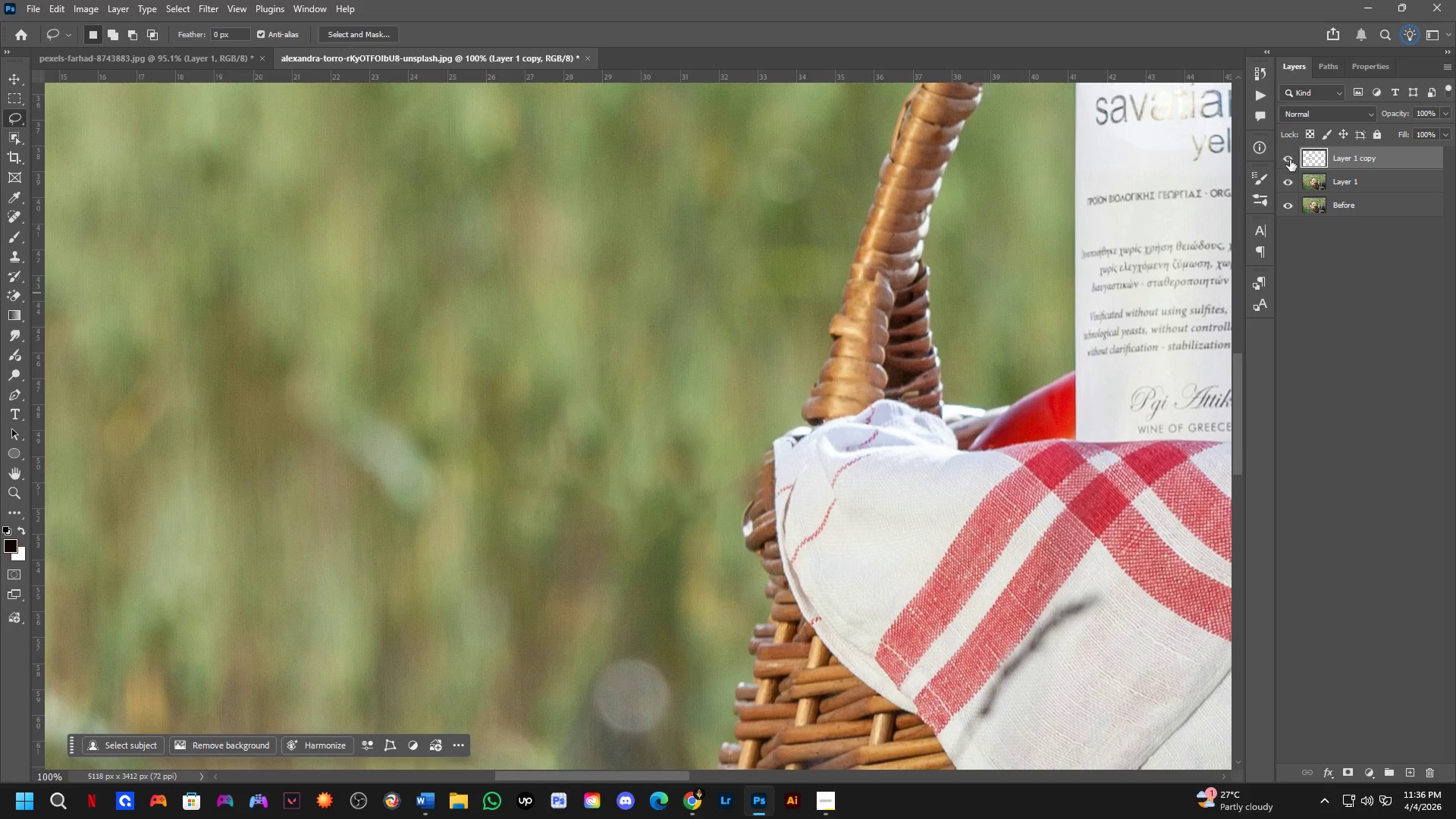 
scroll: coordinate [800, 479], scroll_direction: down, amount: 8.0
 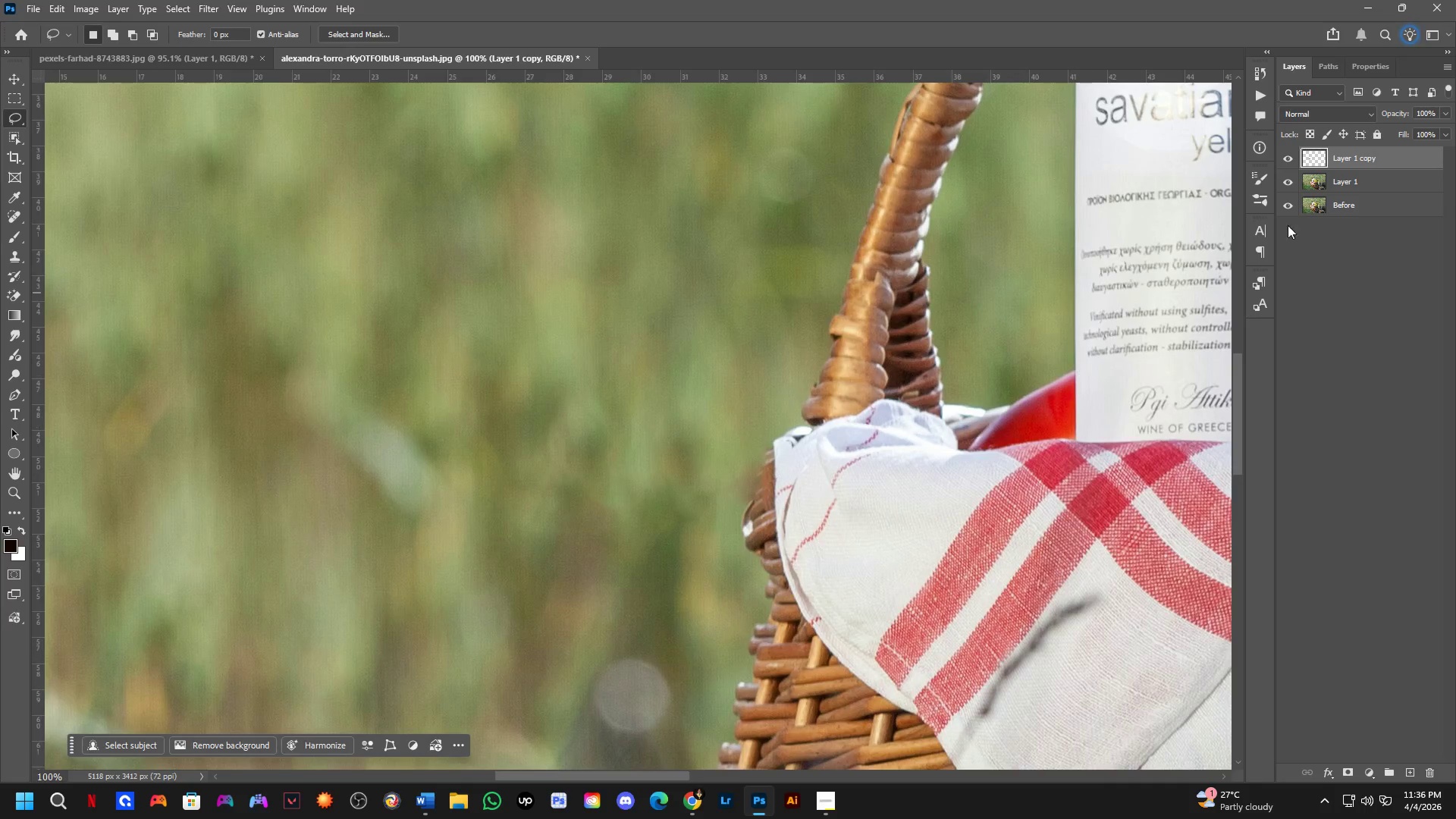 
double_click([1290, 163])
 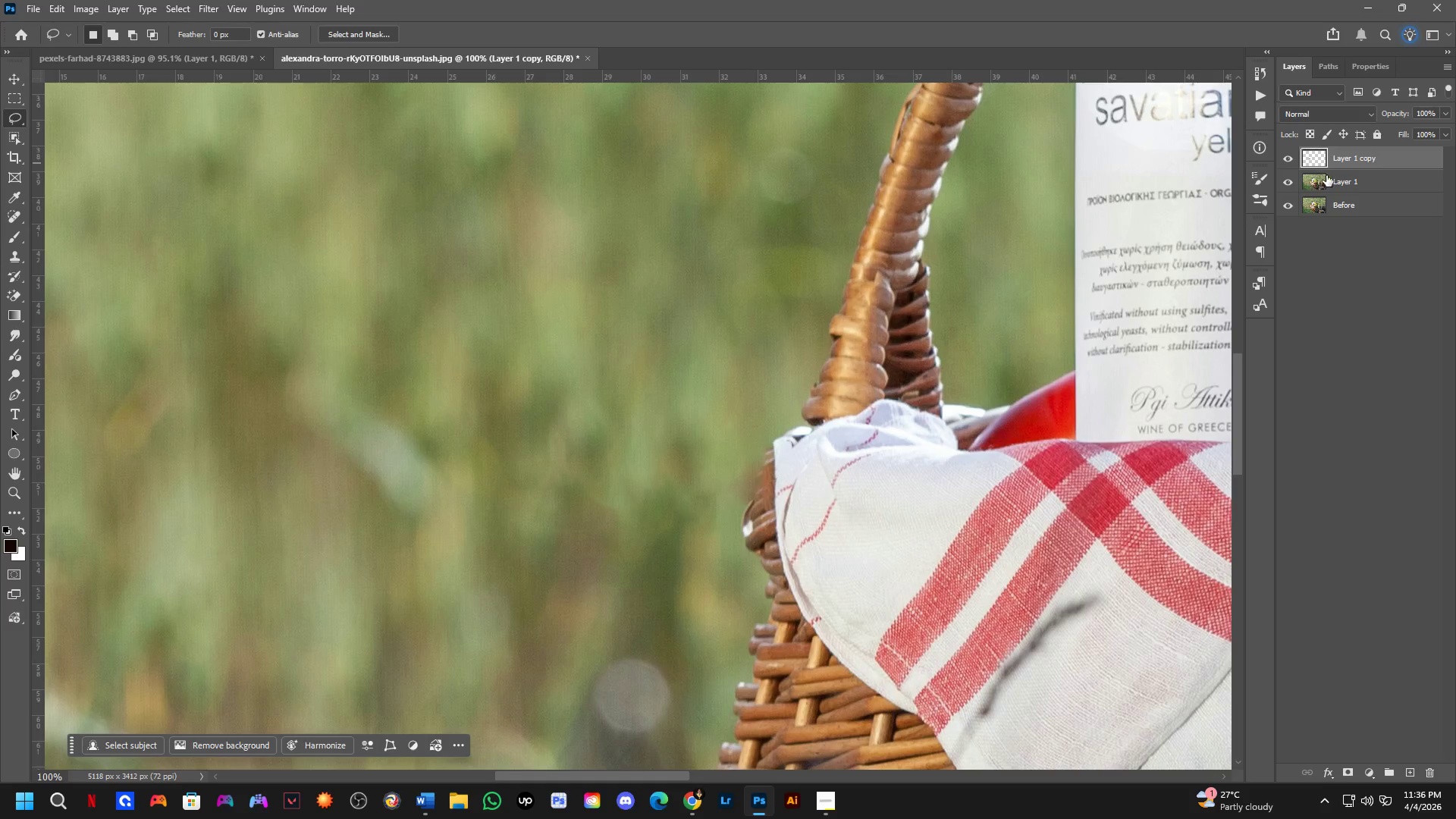 
key(Control+Shift+ShiftLeft)
 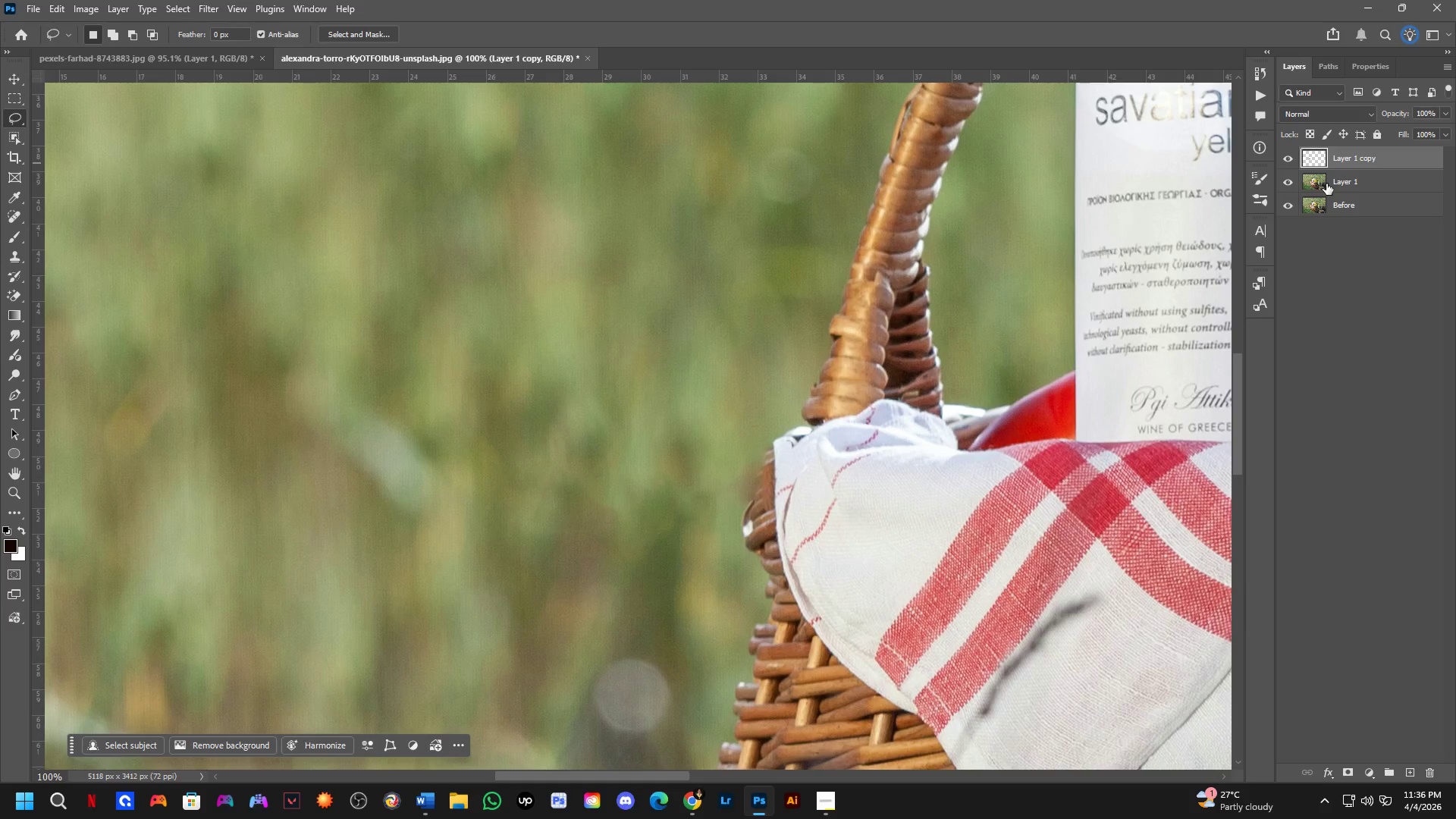 
left_click([1326, 184])
 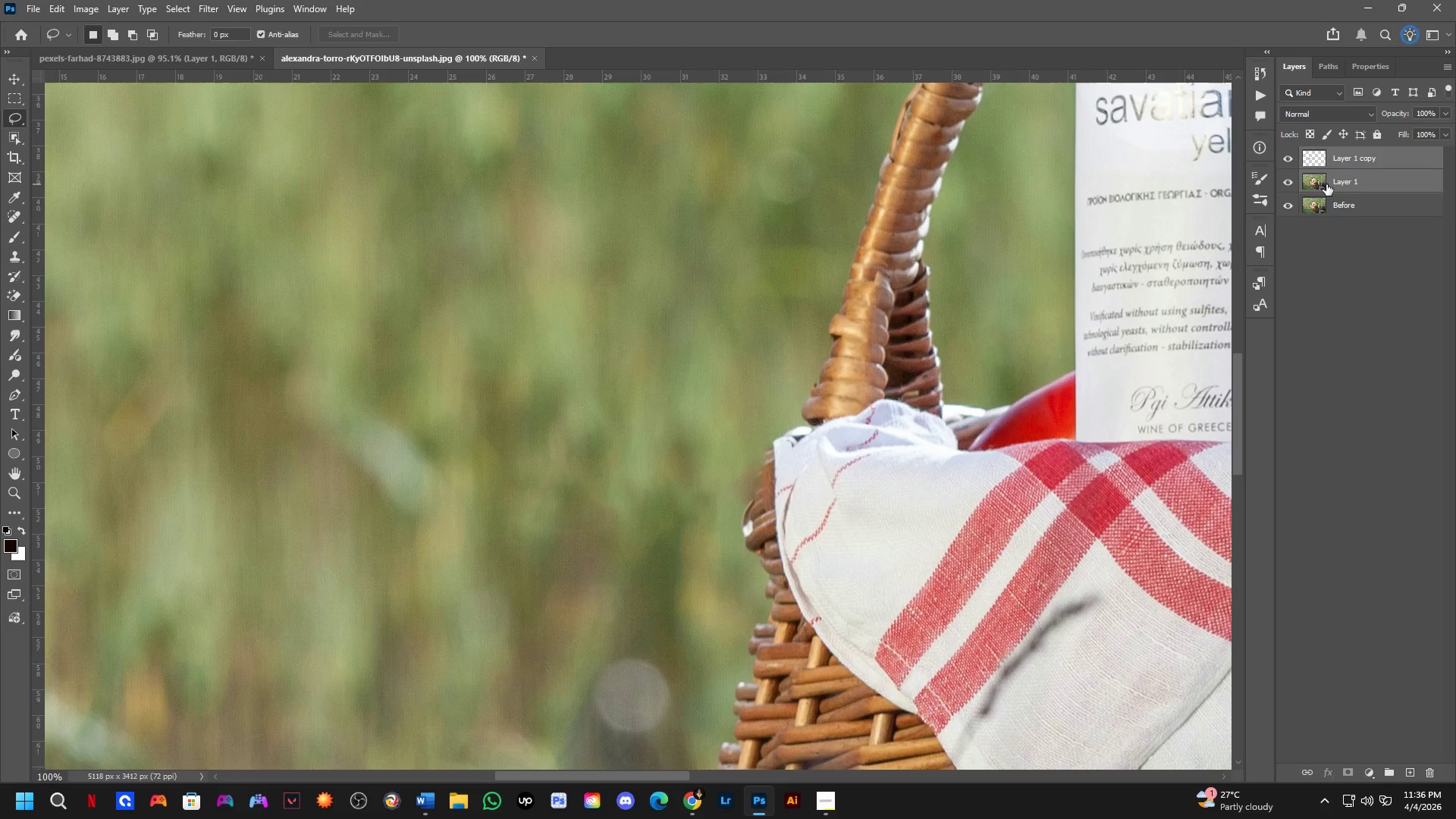 
key(Control+E)
 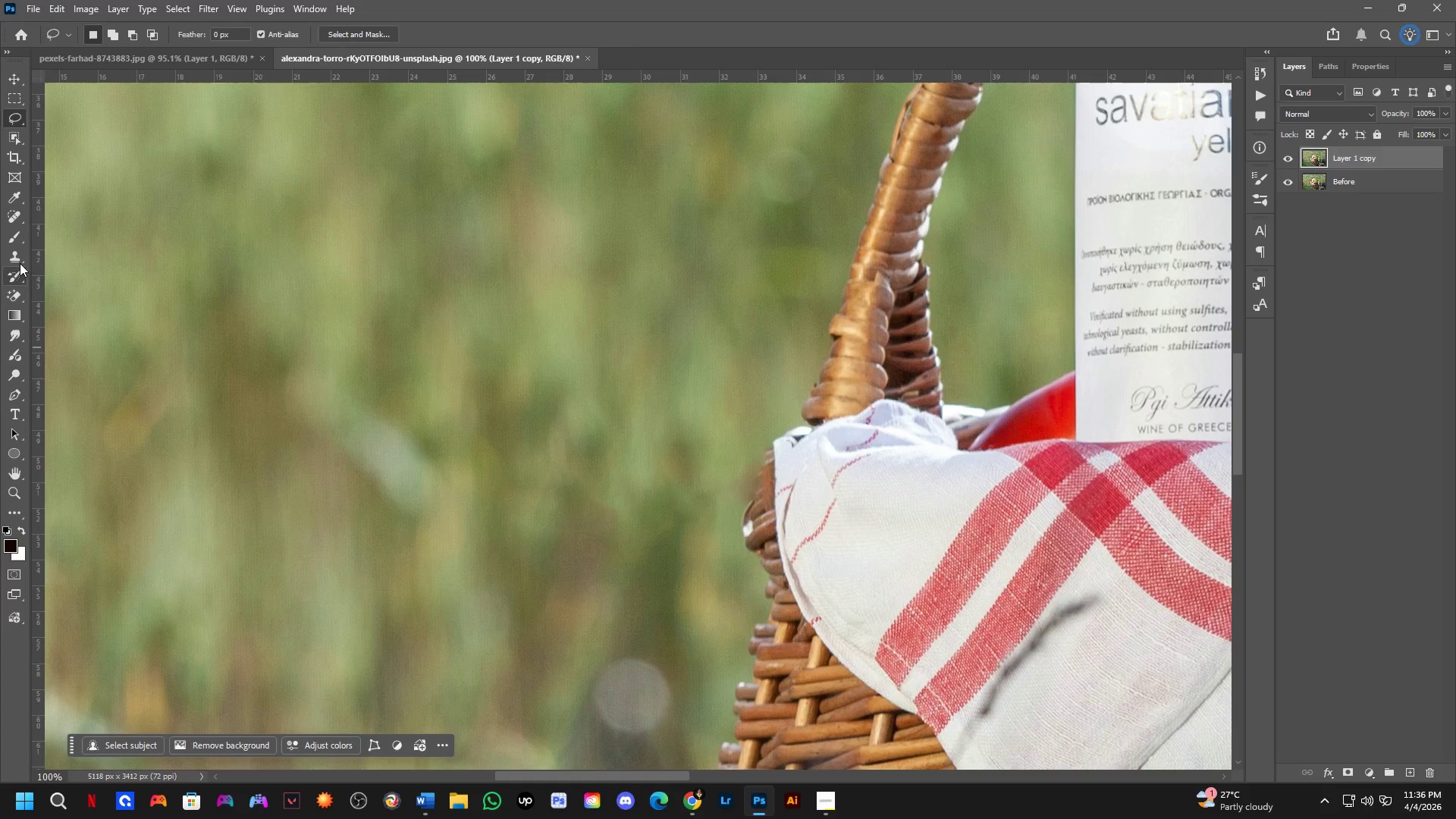 
hold_key(key=AltLeft, duration=0.36)
 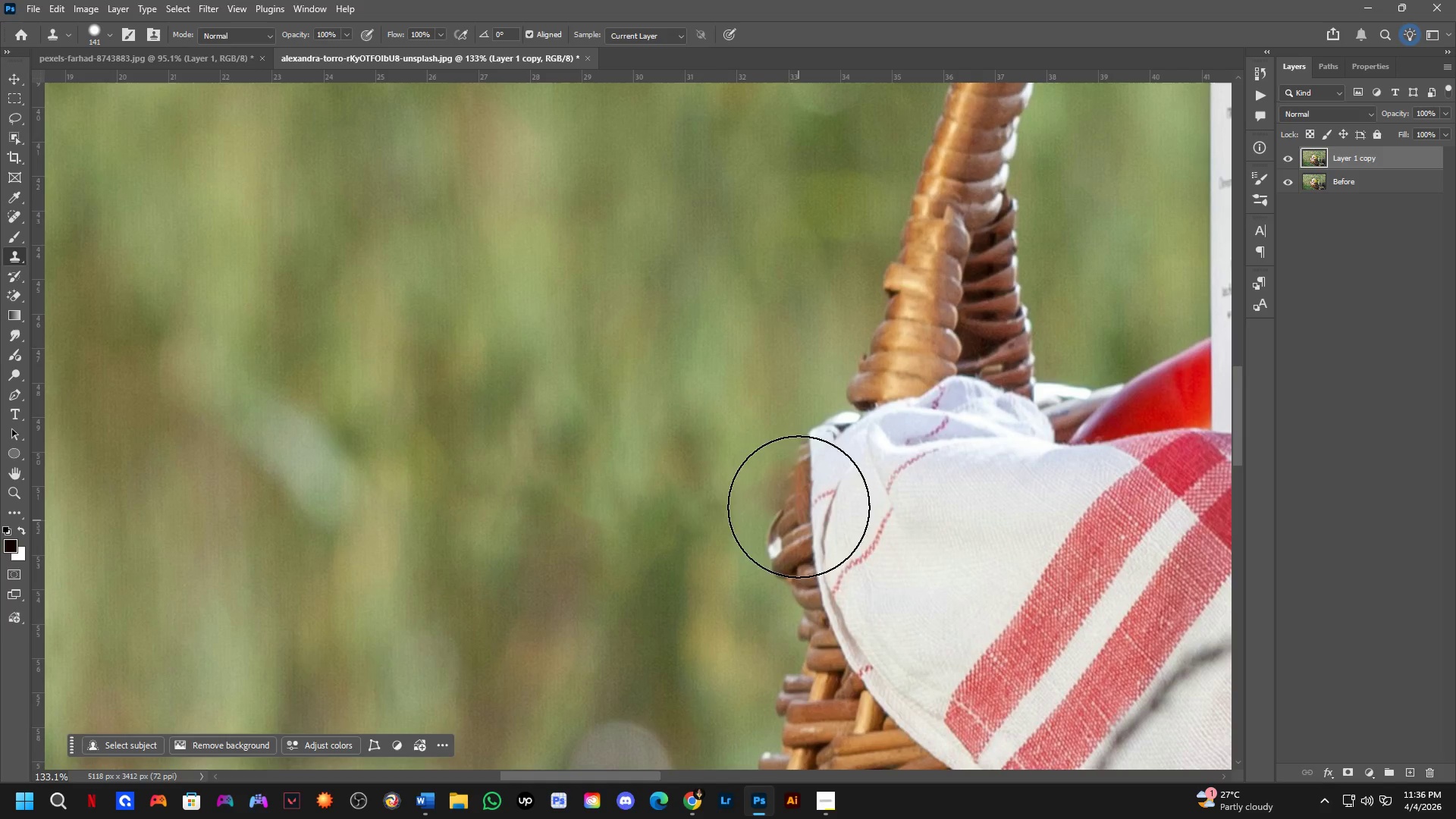 
scroll: coordinate [722, 472], scroll_direction: up, amount: 3.0
 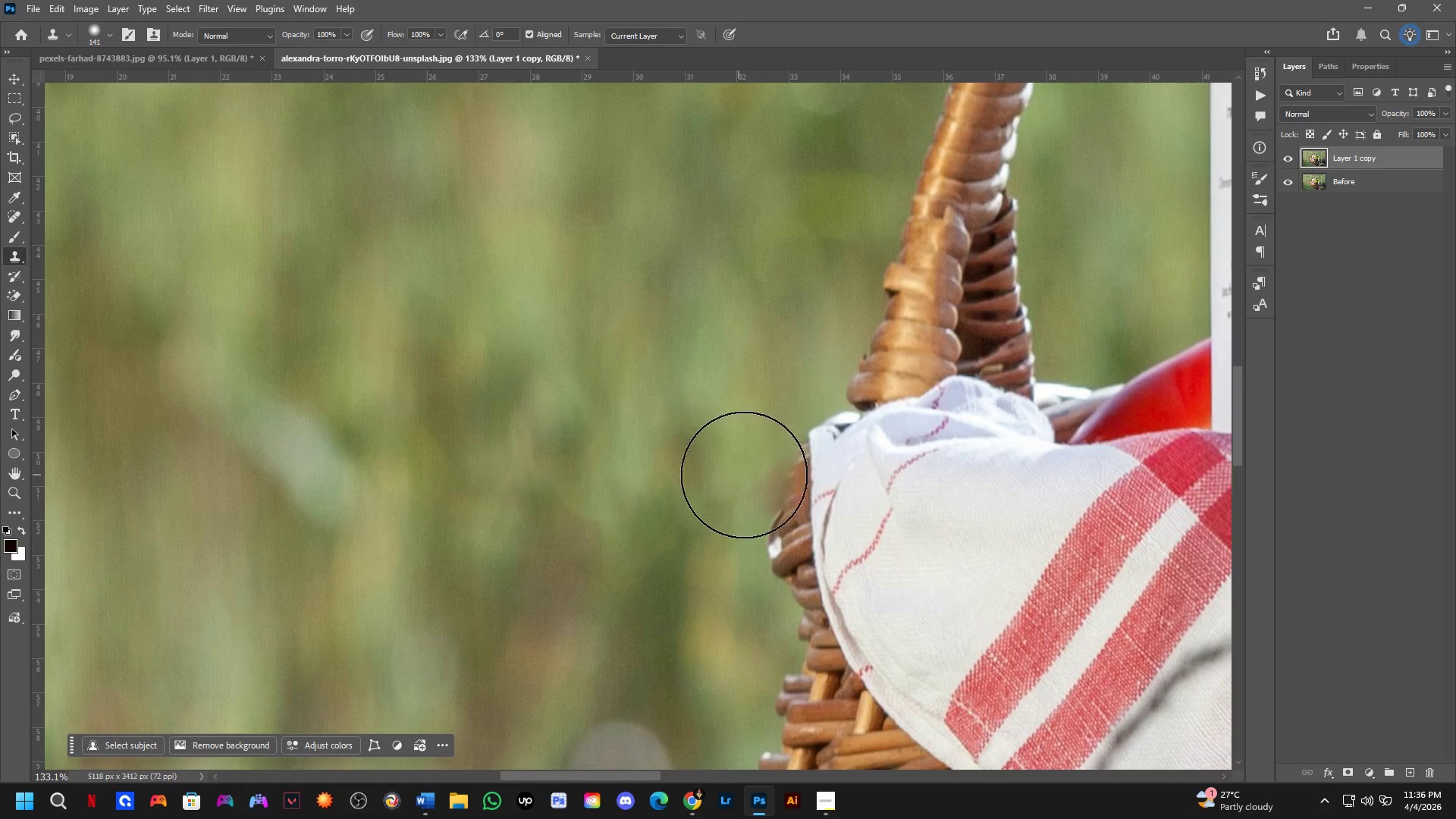 
hold_key(key=AltLeft, duration=0.78)
 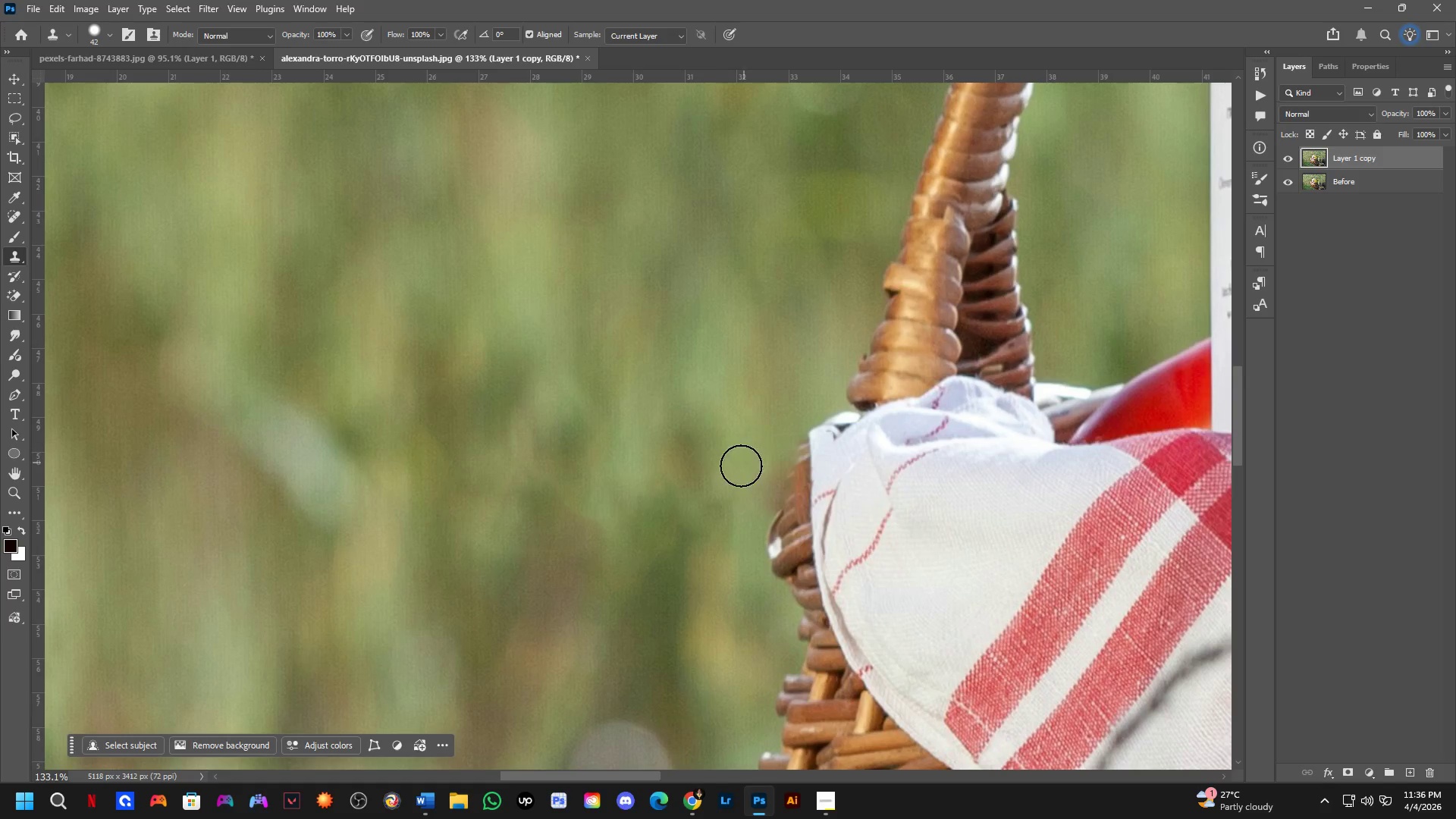 
hold_key(key=AltLeft, duration=0.58)
right_click([738, 467])
 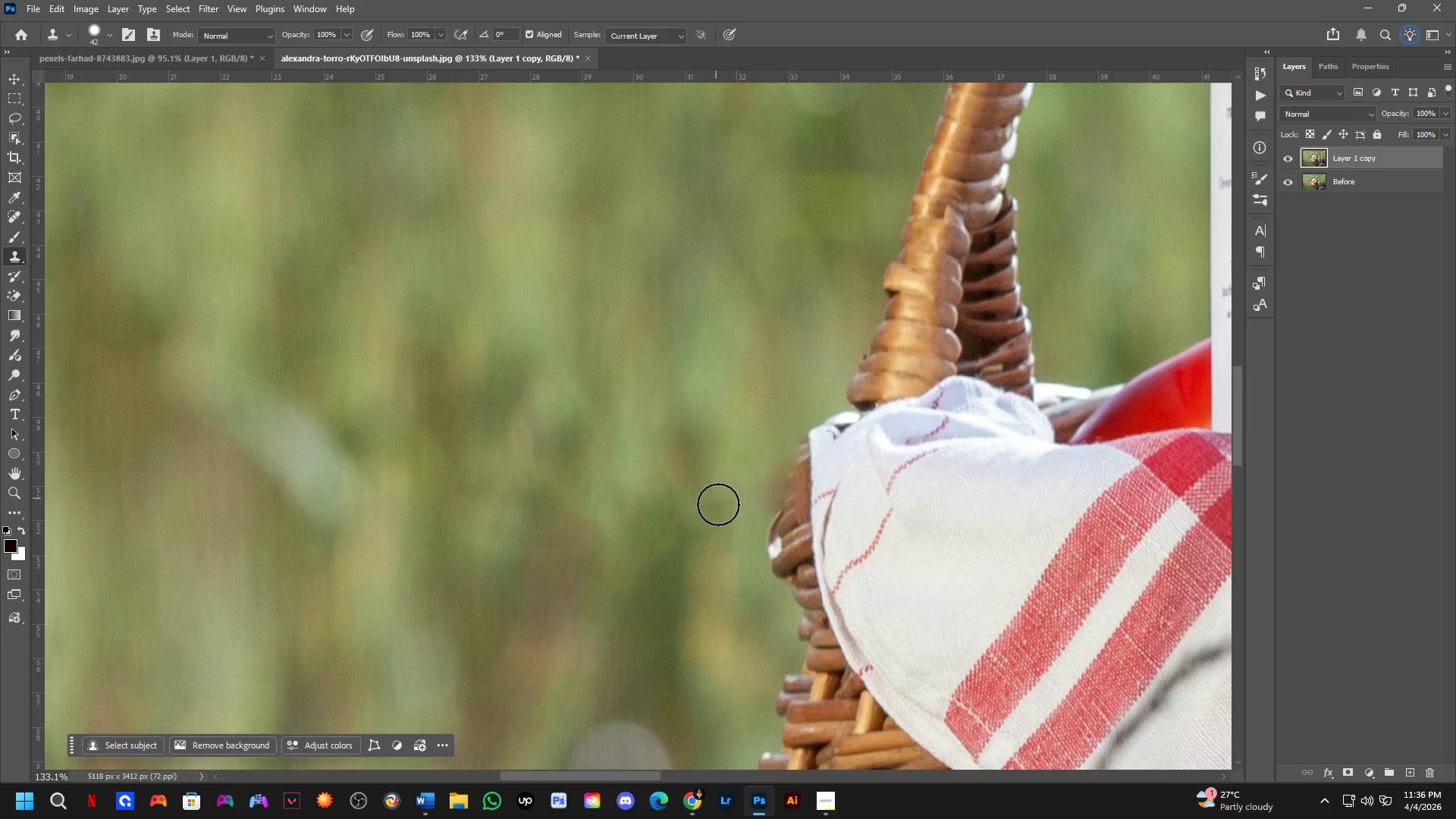 
hold_key(key=AltLeft, duration=1.14)
left_click([772, 550])
 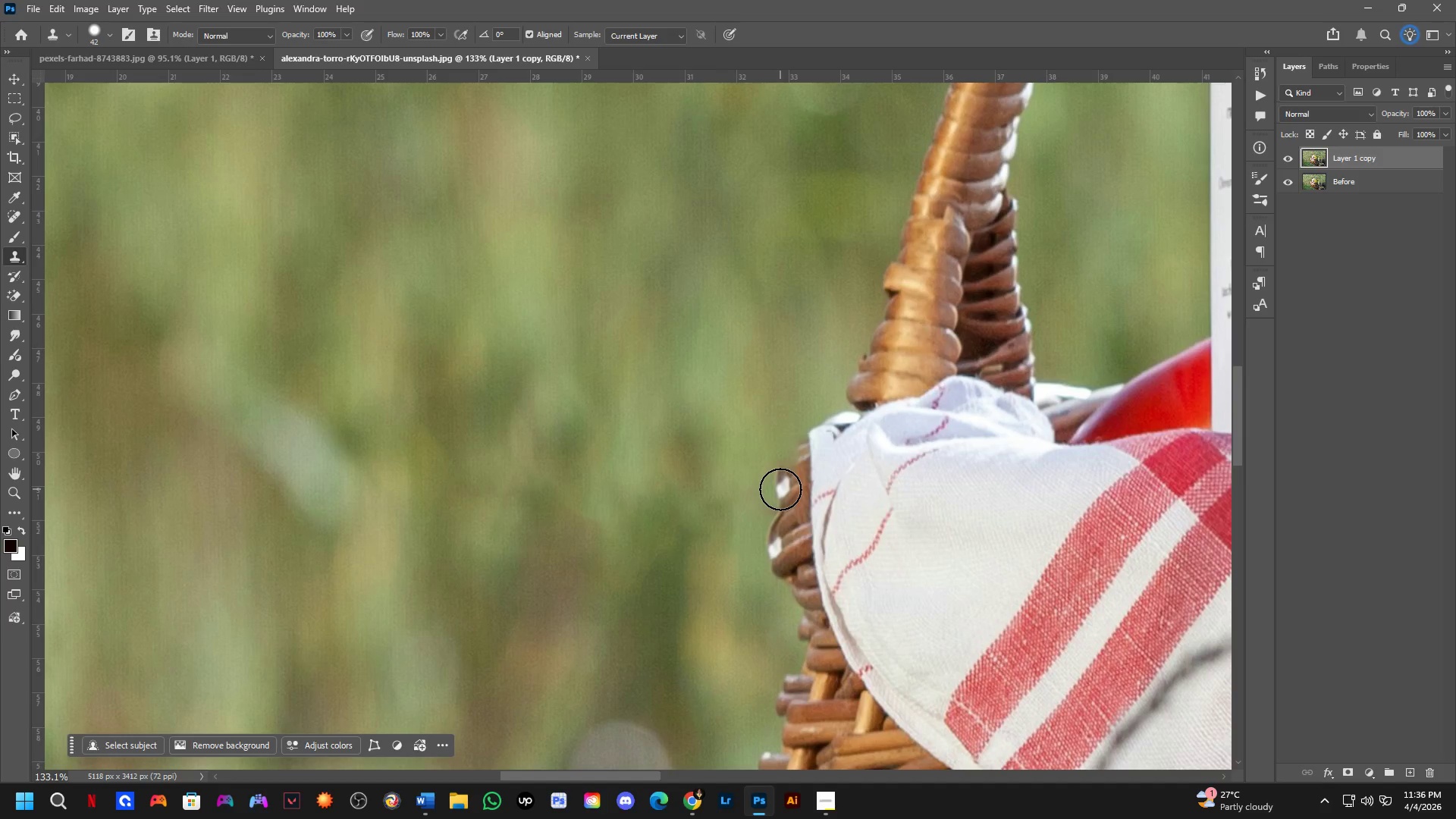 
left_click_drag(start_coordinate=[780, 489], to_coordinate=[780, 485])
 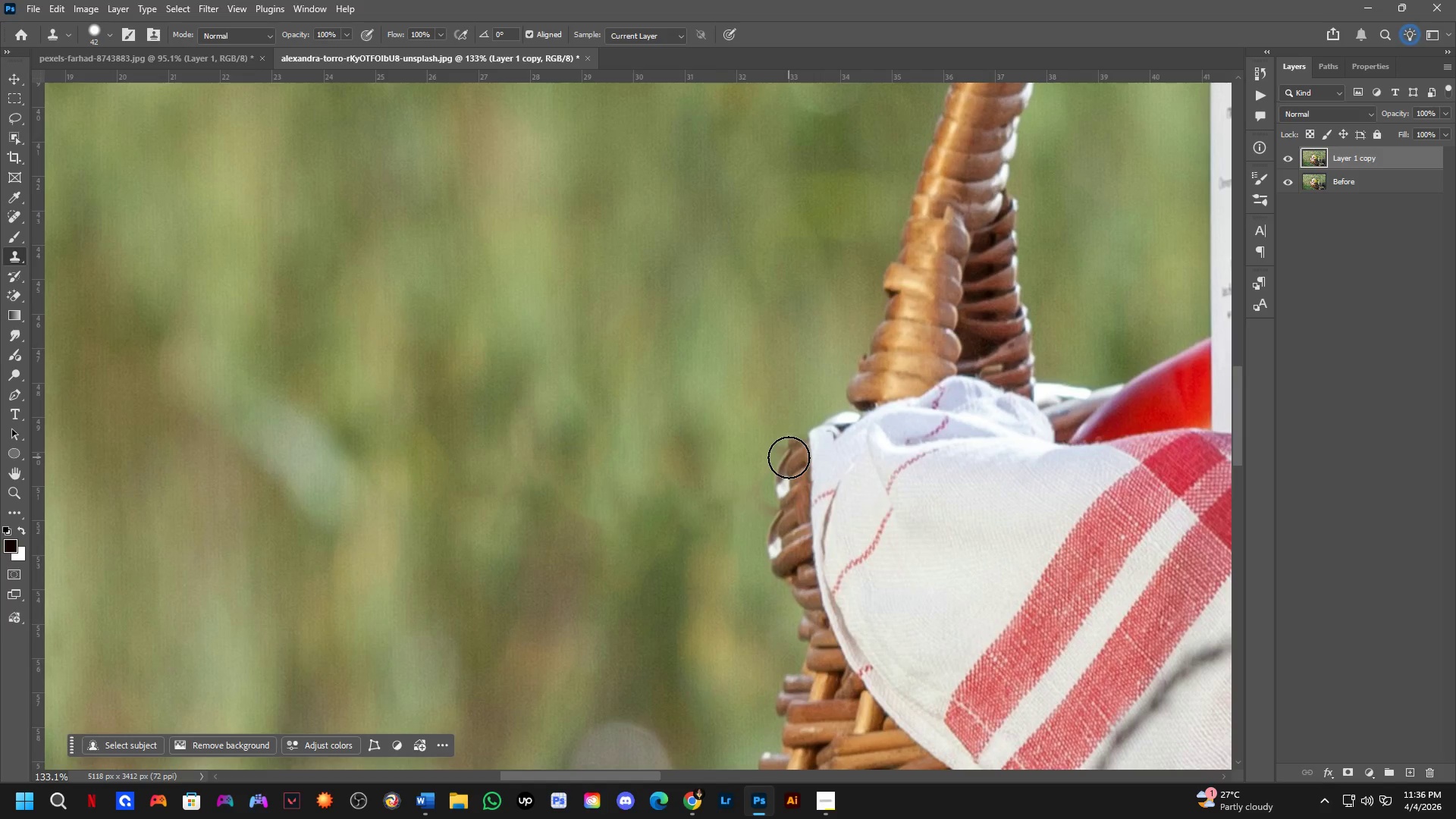 
left_click([789, 457])
 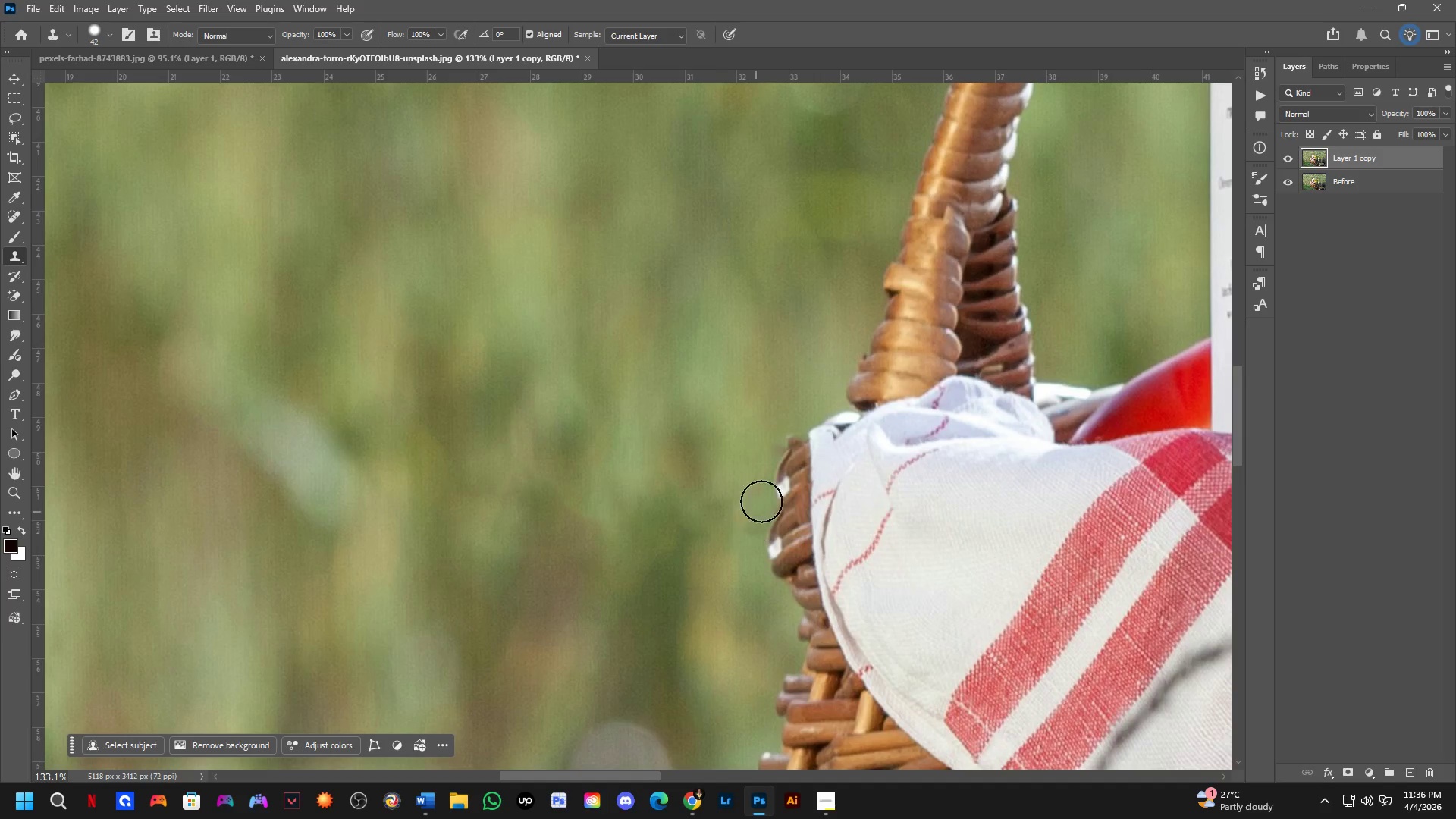 
hold_key(key=AltLeft, duration=0.39)
 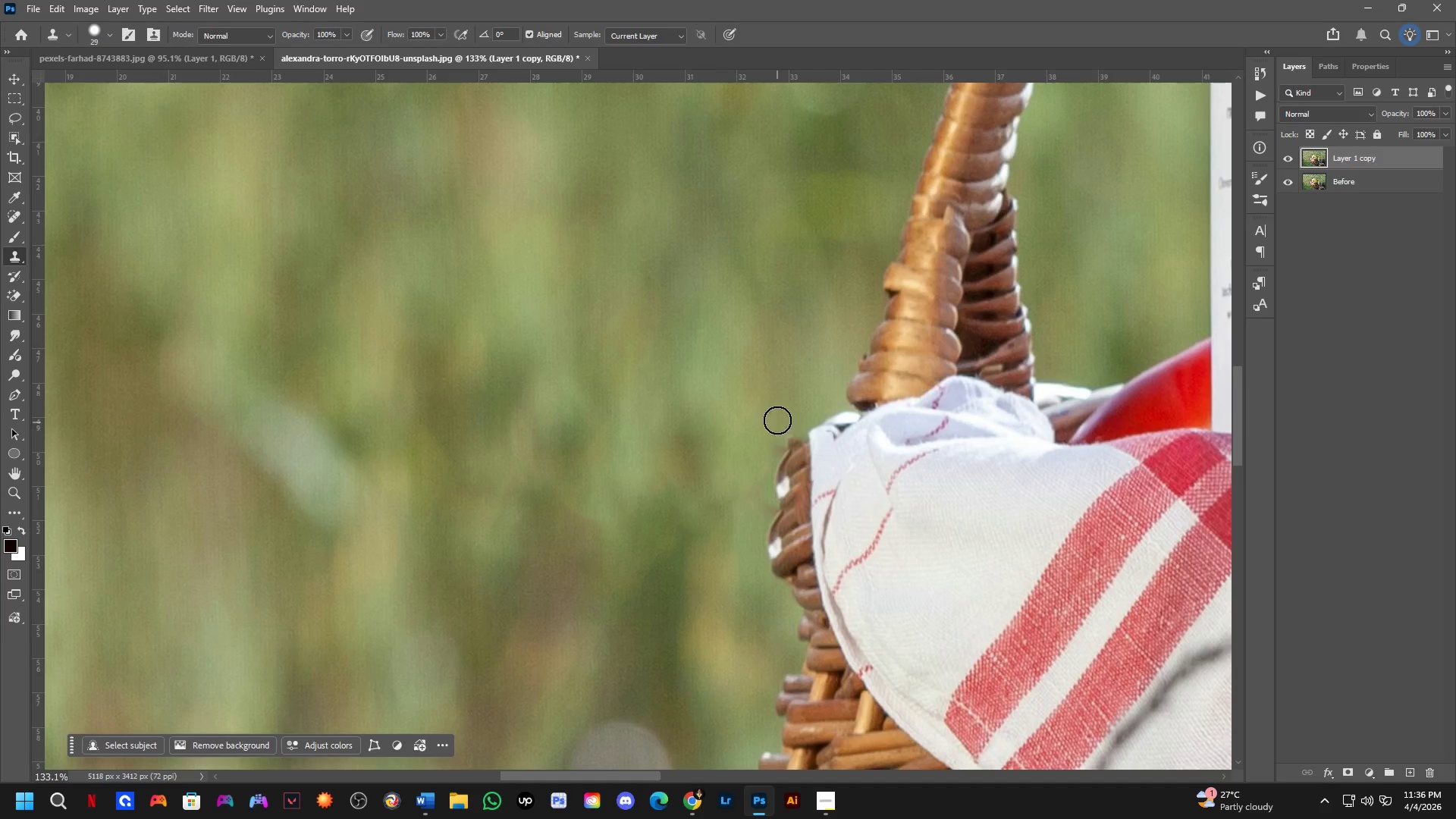 
hold_key(key=AltLeft, duration=0.44)
left_click_drag(start_coordinate=[777, 412], to_coordinate=[780, 416])
 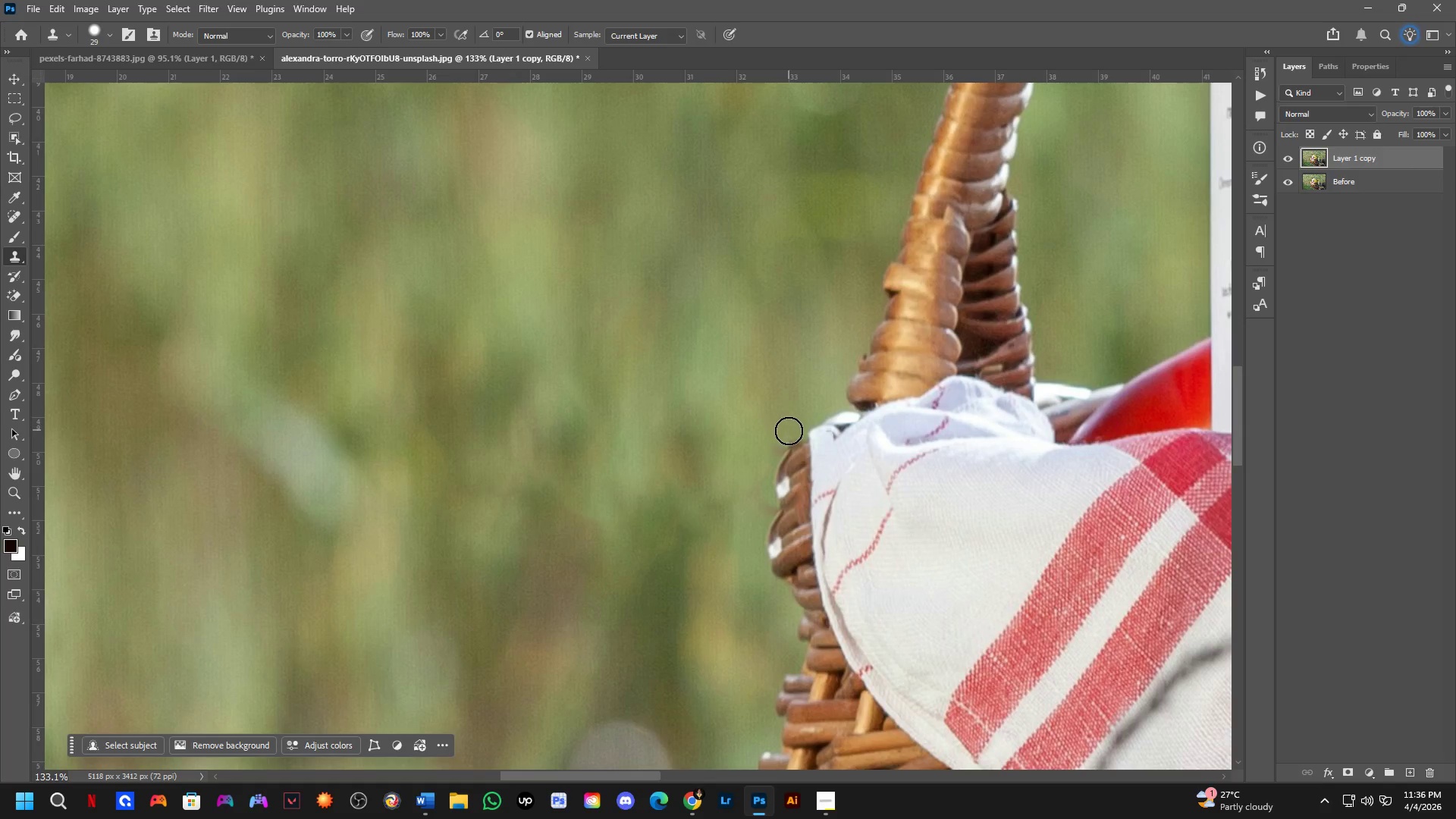 
left_click_drag(start_coordinate=[789, 431], to_coordinate=[771, 444])
 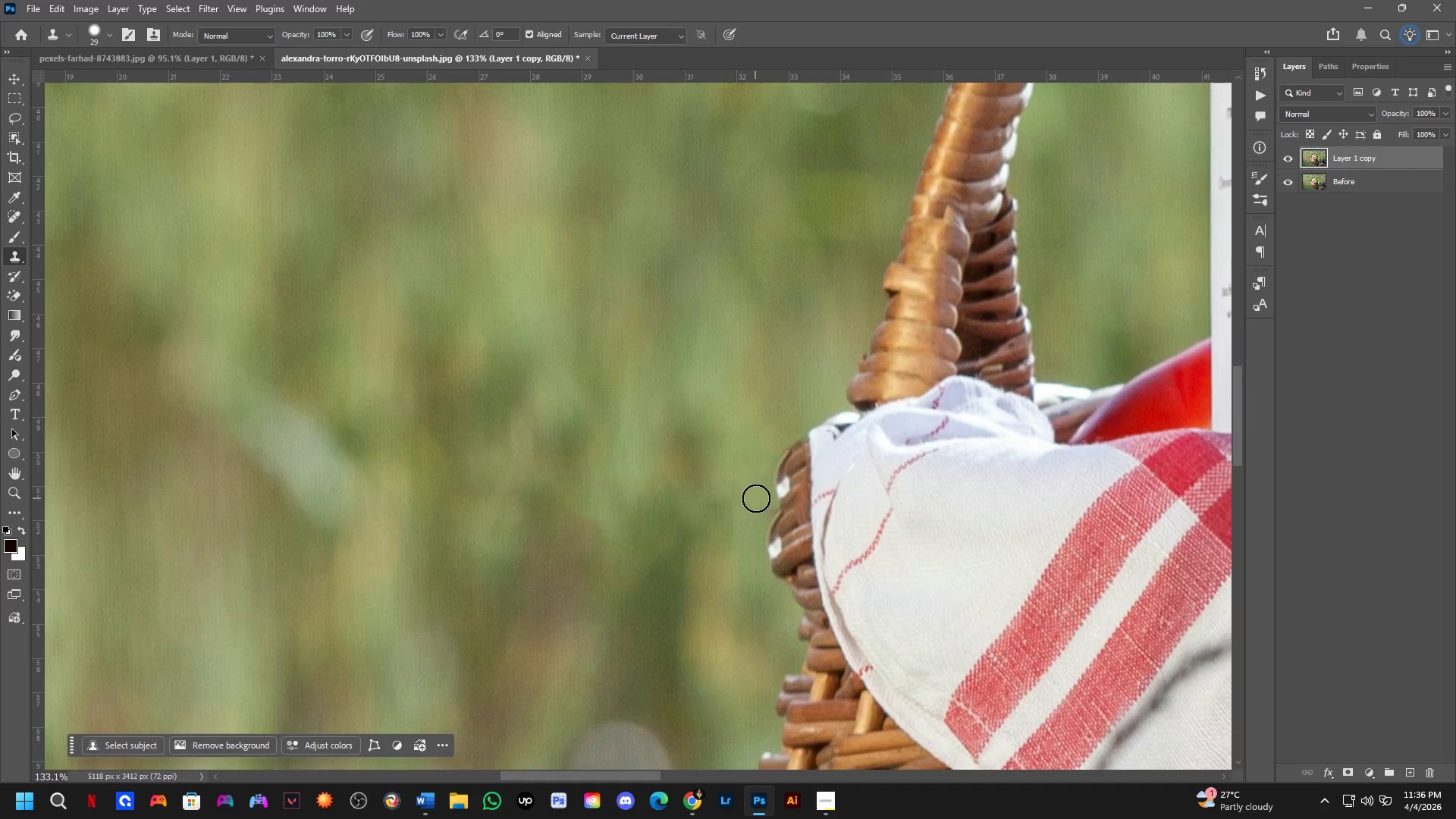 
left_click_drag(start_coordinate=[761, 504], to_coordinate=[763, 508])
 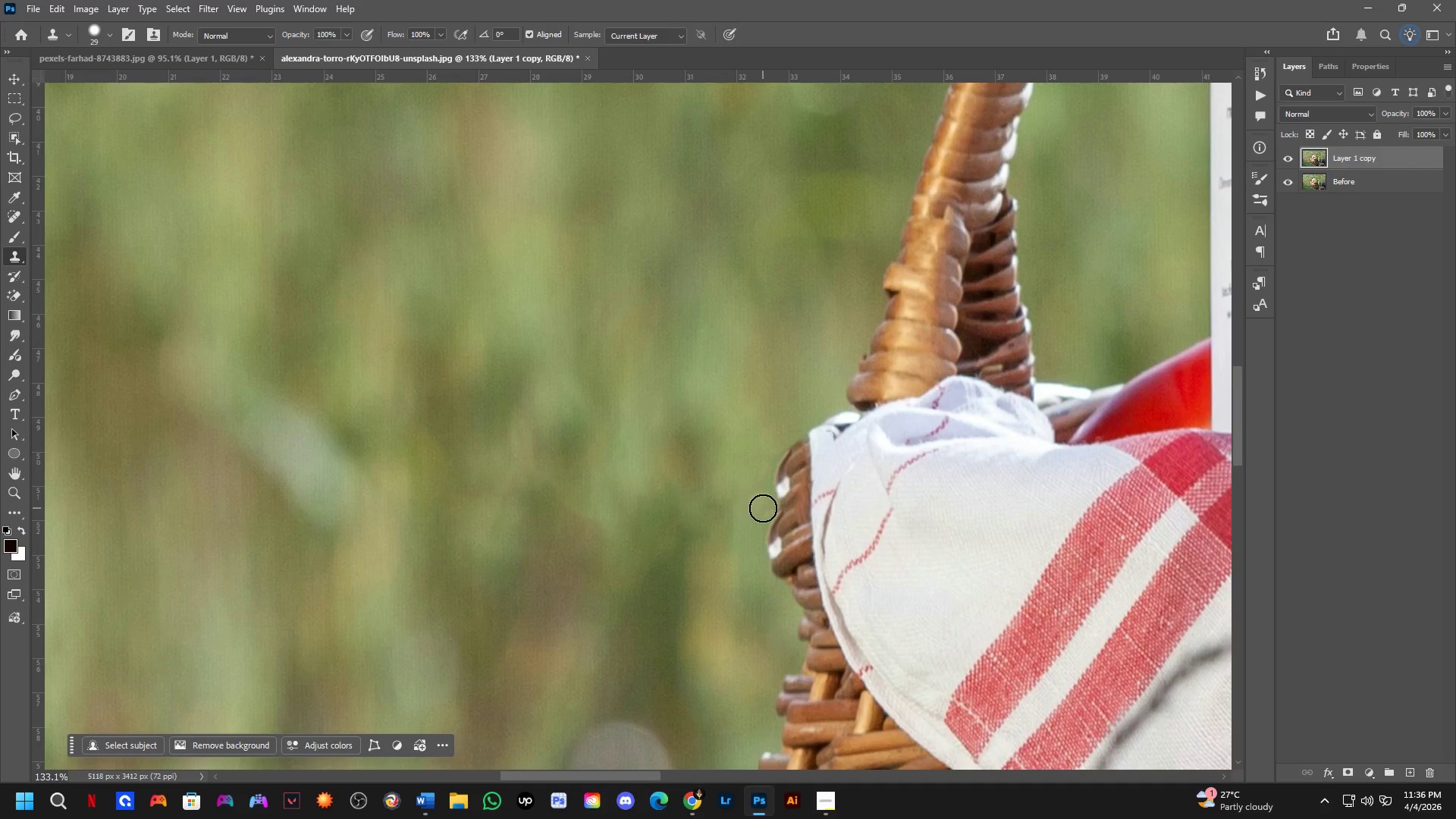 
left_click_drag(start_coordinate=[763, 508], to_coordinate=[757, 514])
 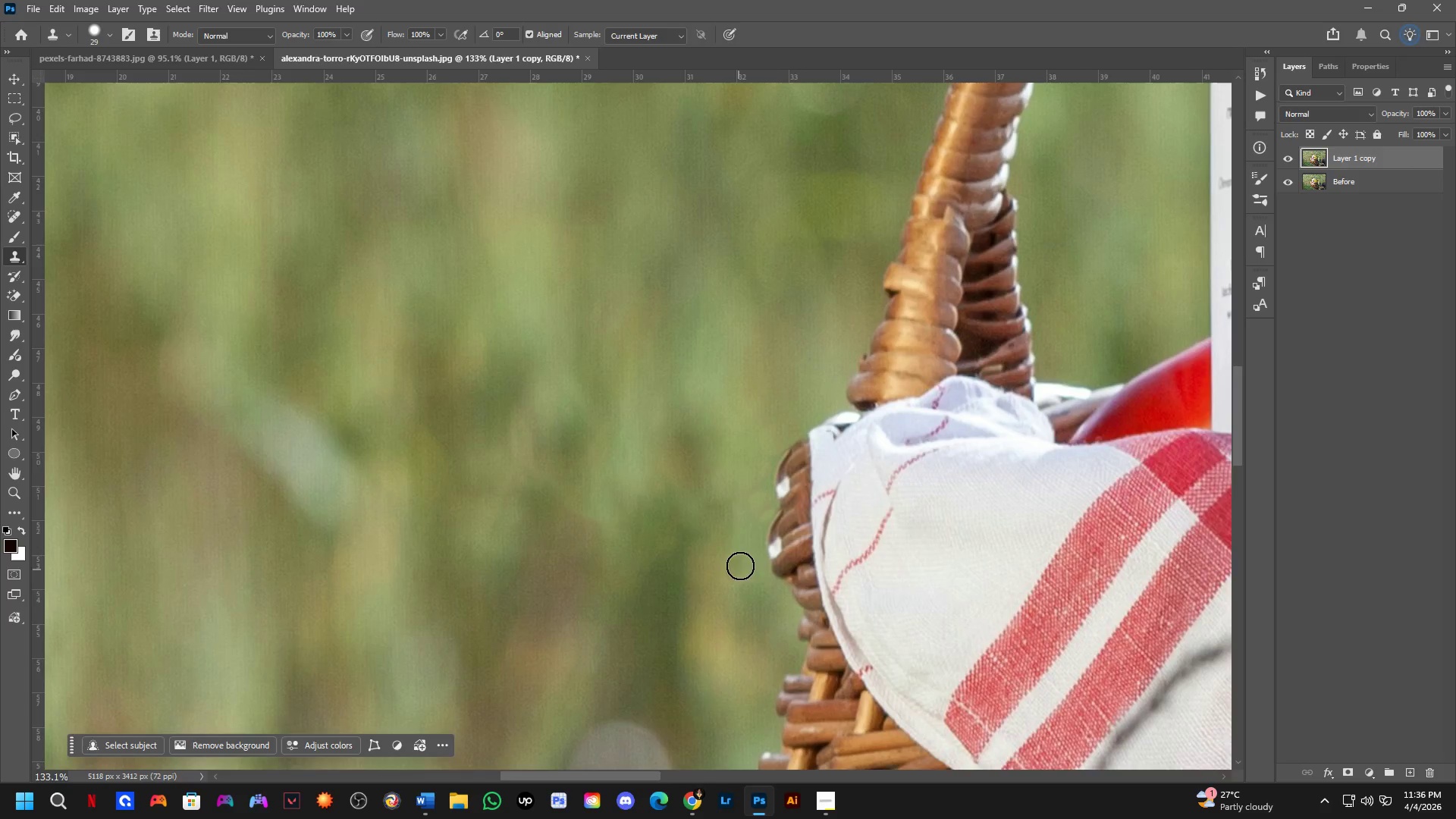 
hold_key(key=ShiftLeft, duration=0.33)
 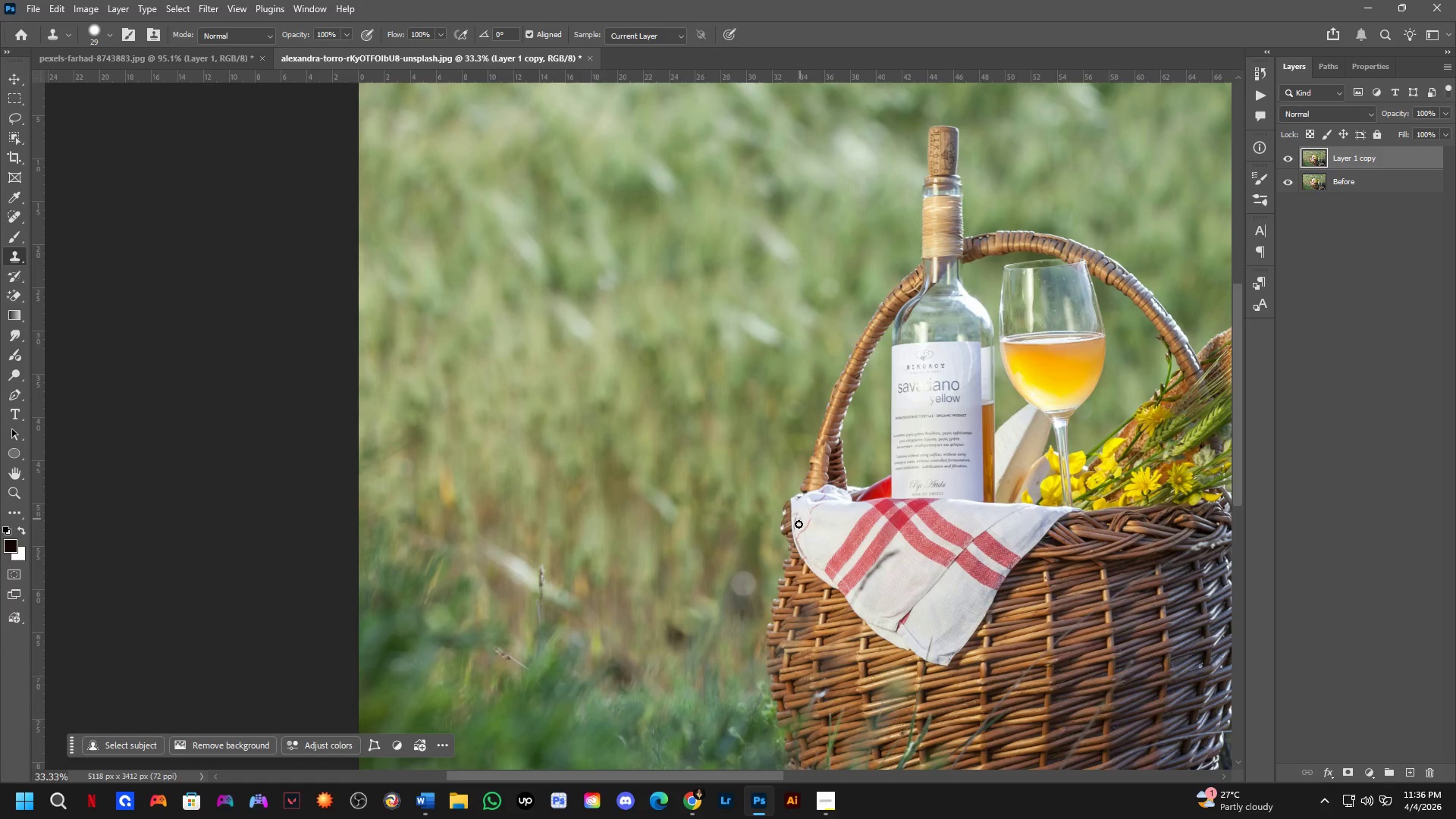 
hold_key(key=ShiftLeft, duration=0.33)
 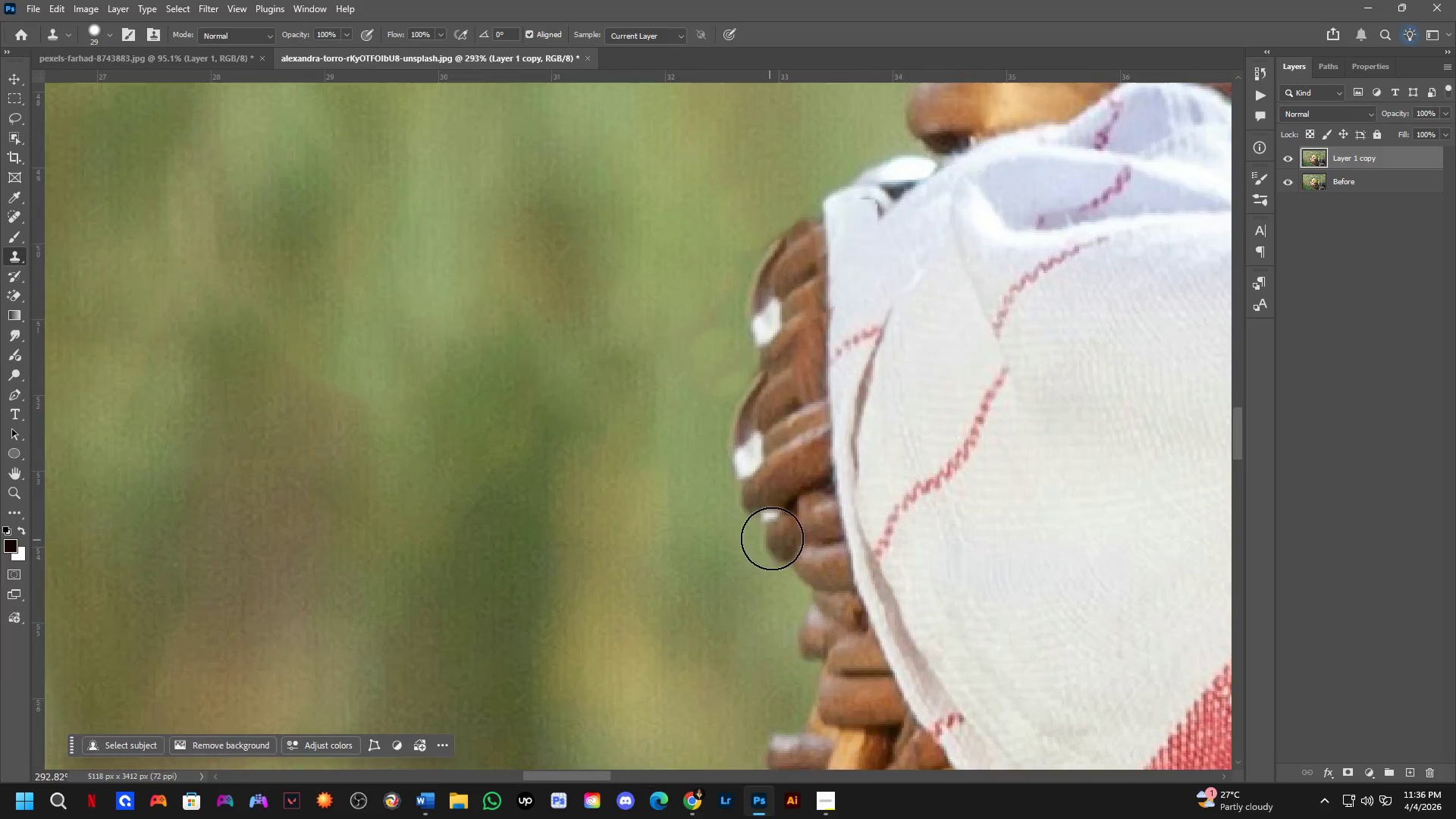 
hold_key(key=AltLeft, duration=0.73)
 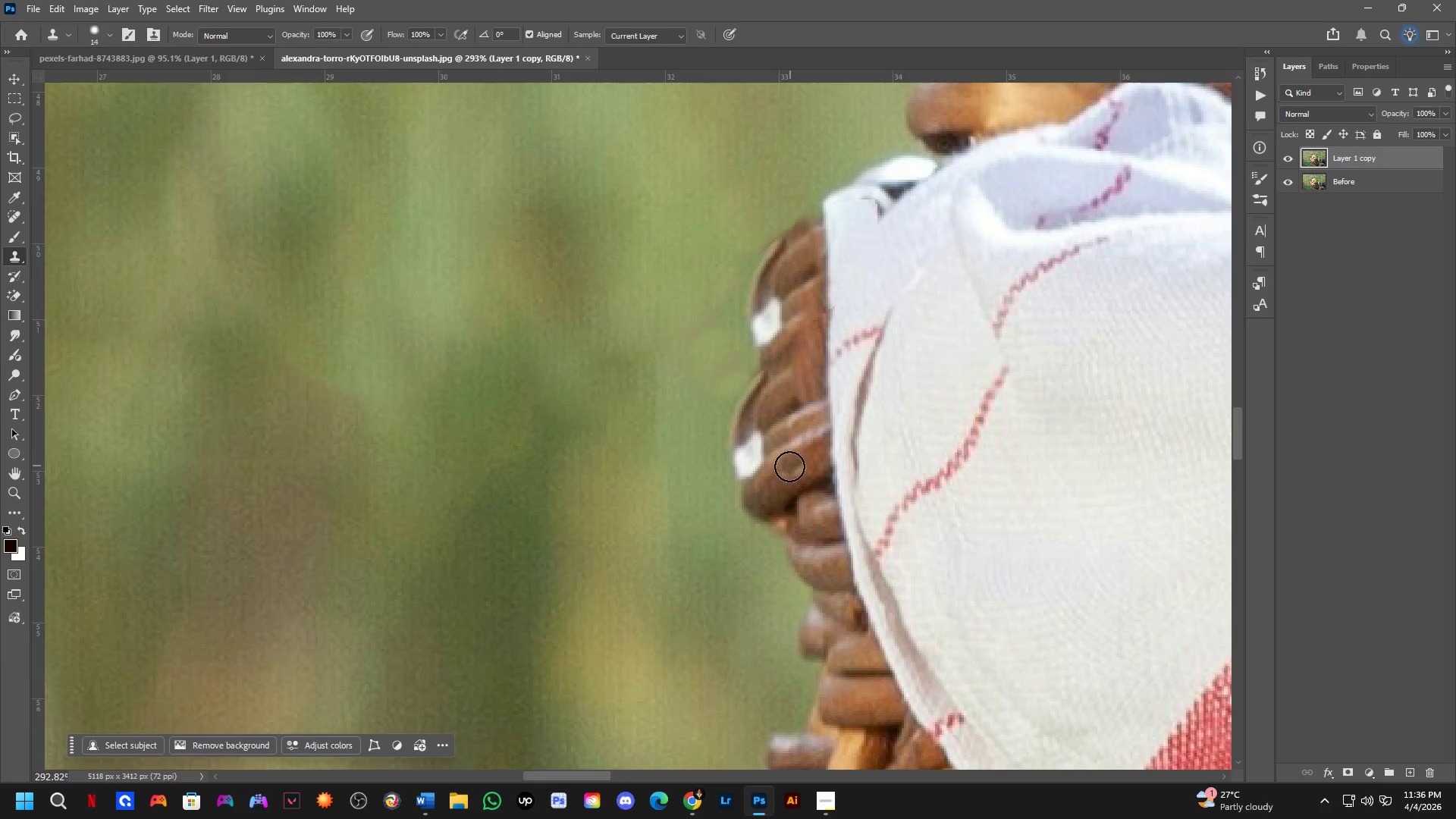 
scroll: coordinate [766, 543], scroll_direction: down, amount: 3.0
 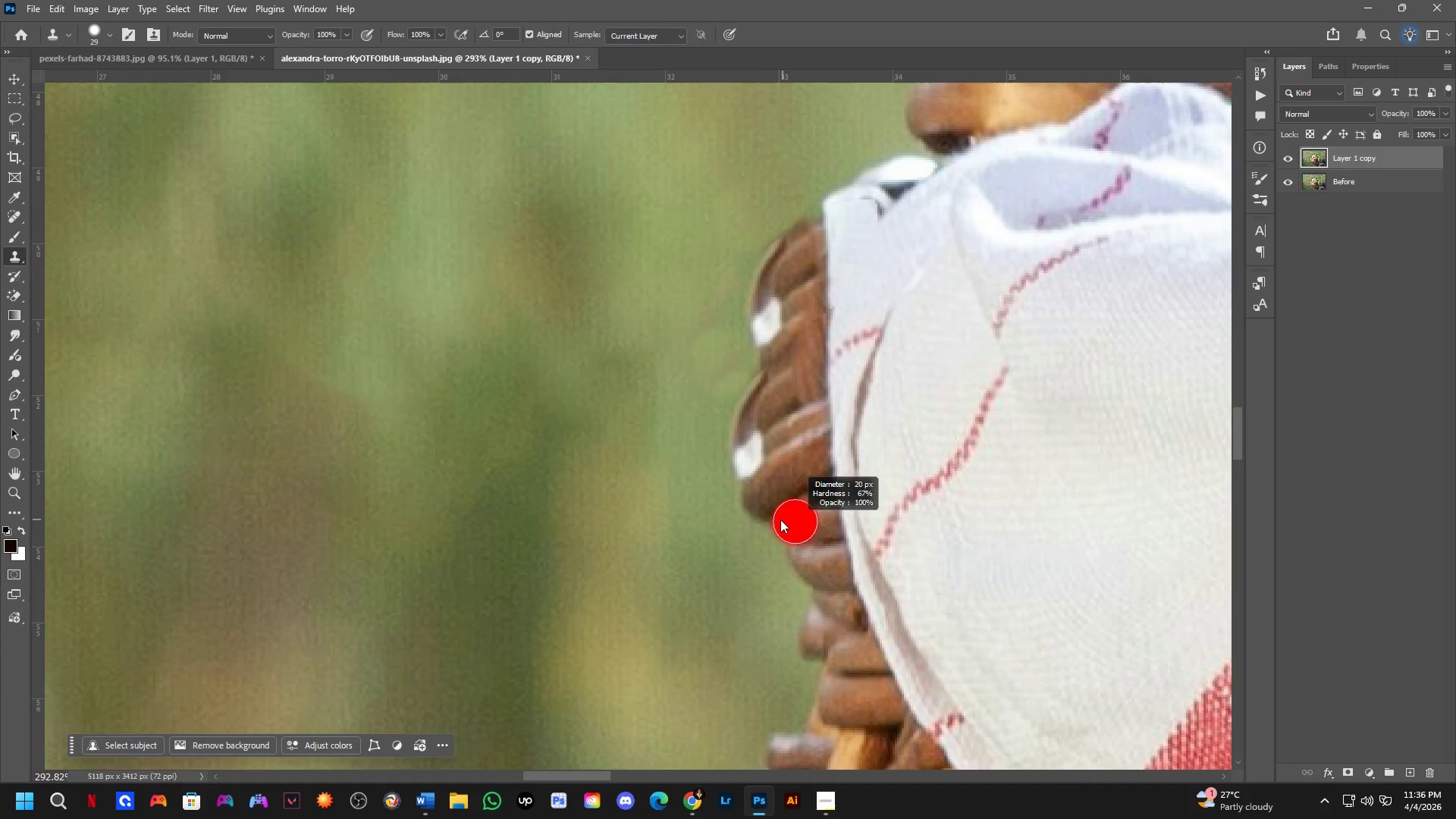 
hold_key(key=ShiftLeft, duration=0.36)
 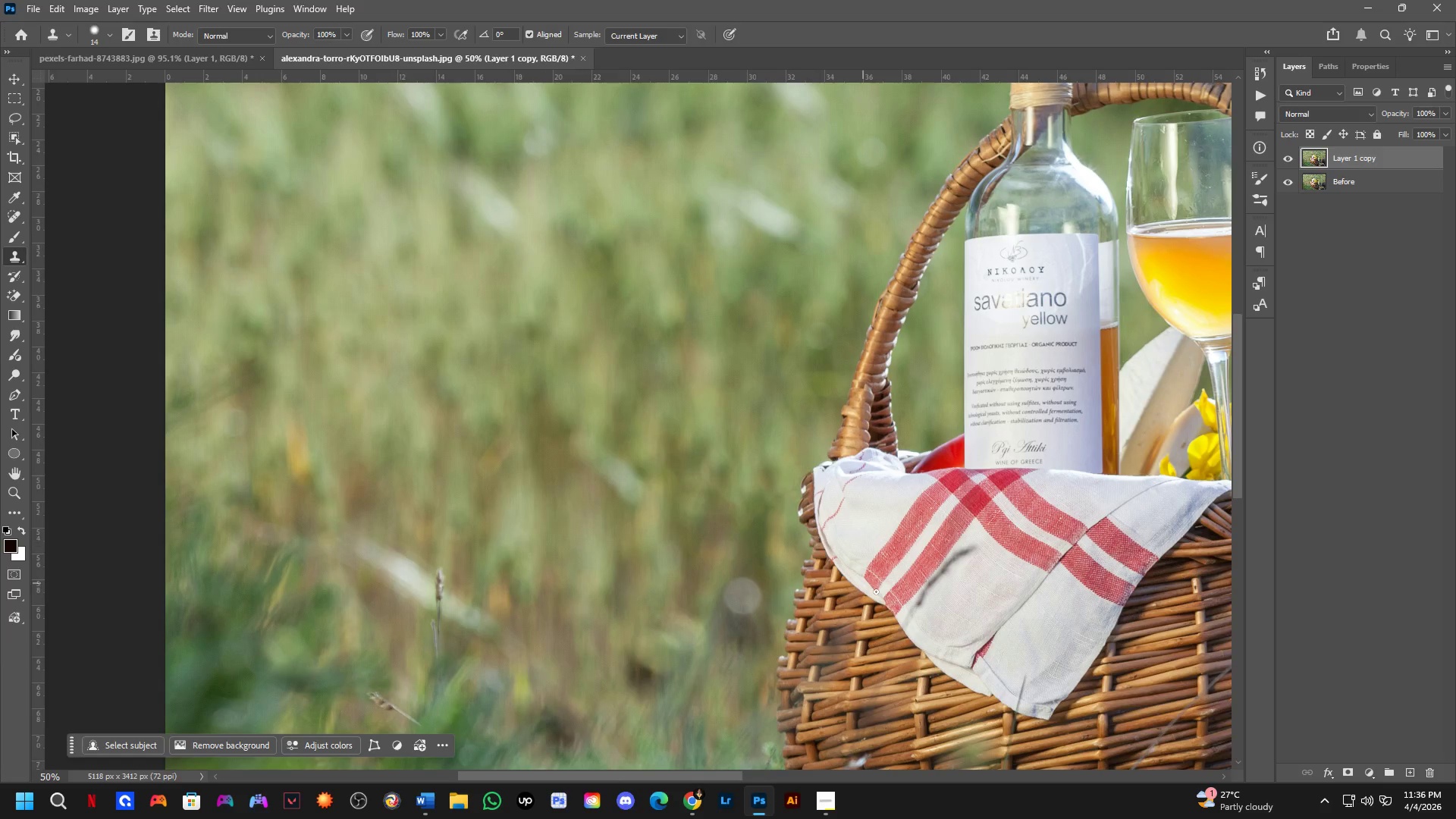 
hold_key(key=Space, duration=0.61)
 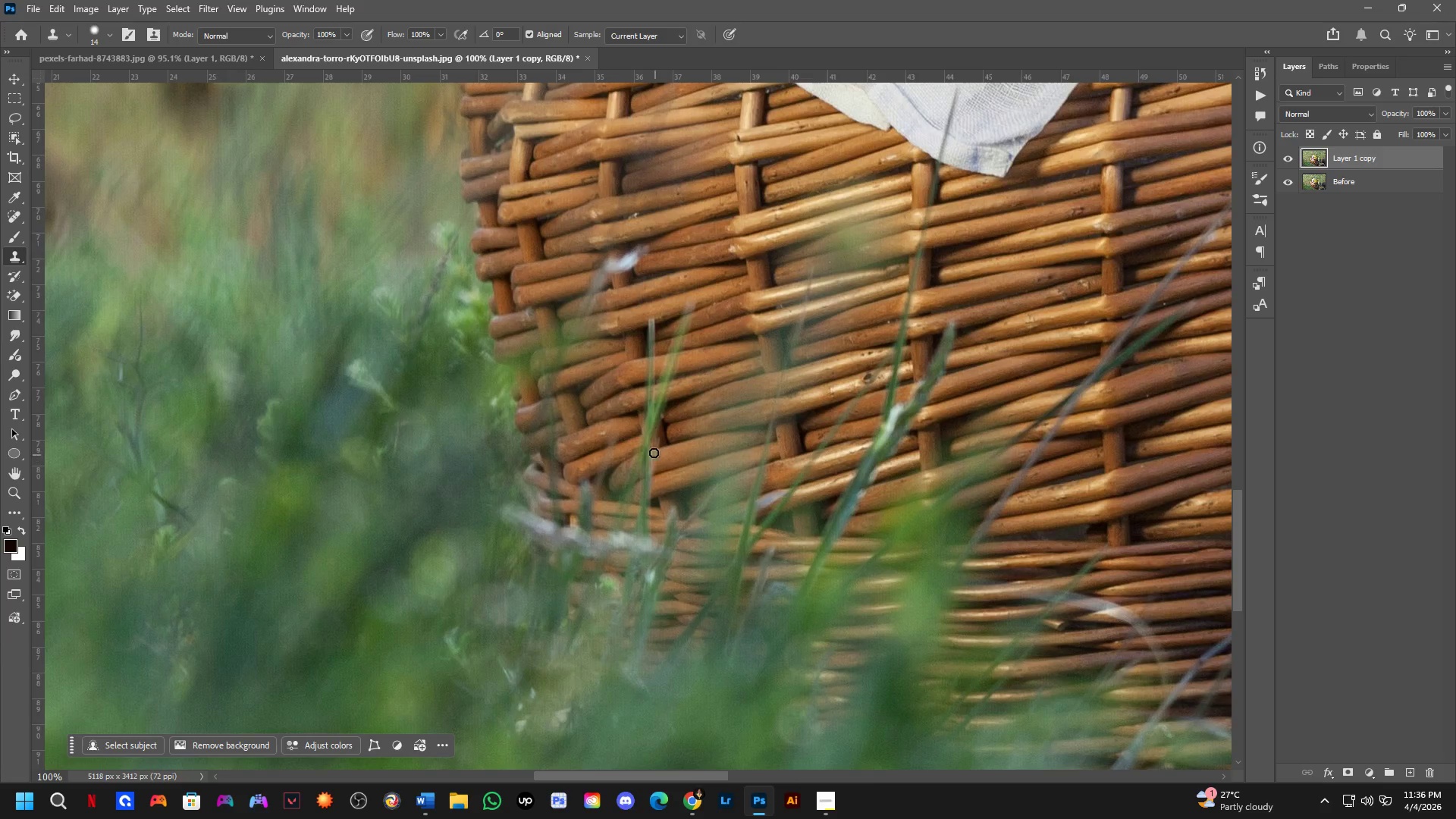 
left_click_drag(start_coordinate=[908, 608], to_coordinate=[694, 196])
 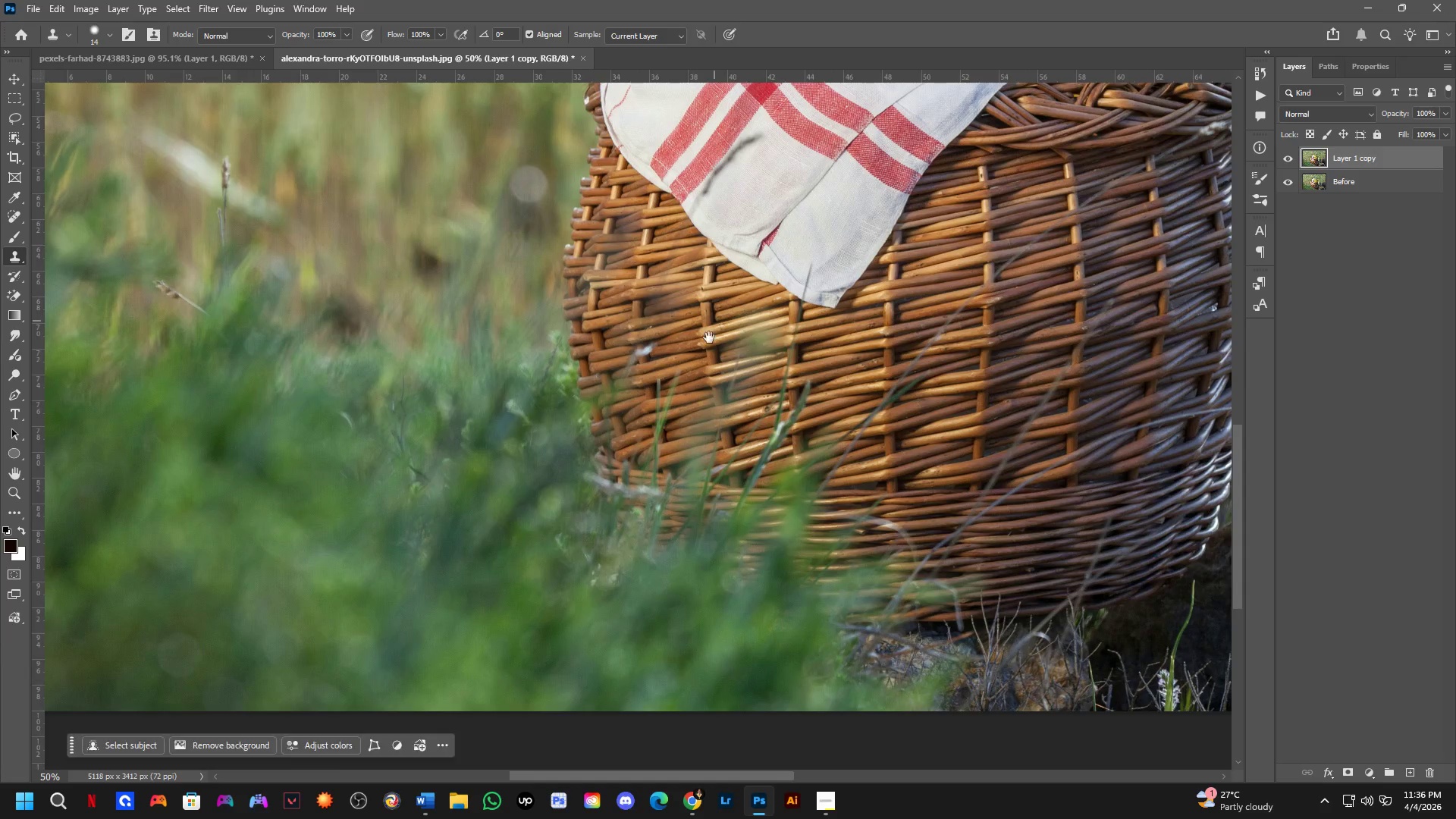 
scroll: coordinate [817, 541], scroll_direction: down, amount: 11.0
 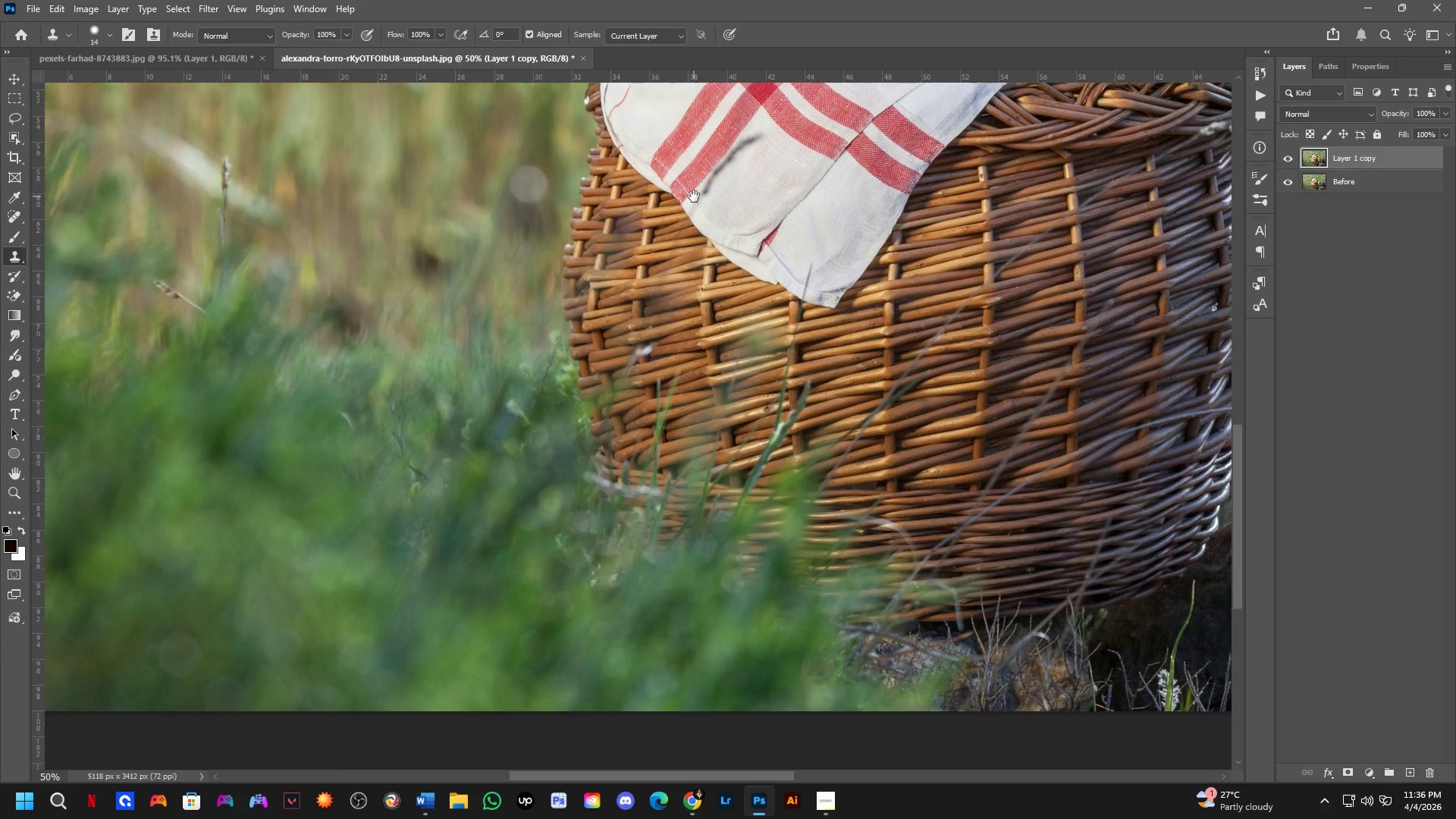 
hold_key(key=Space, duration=1.52)
 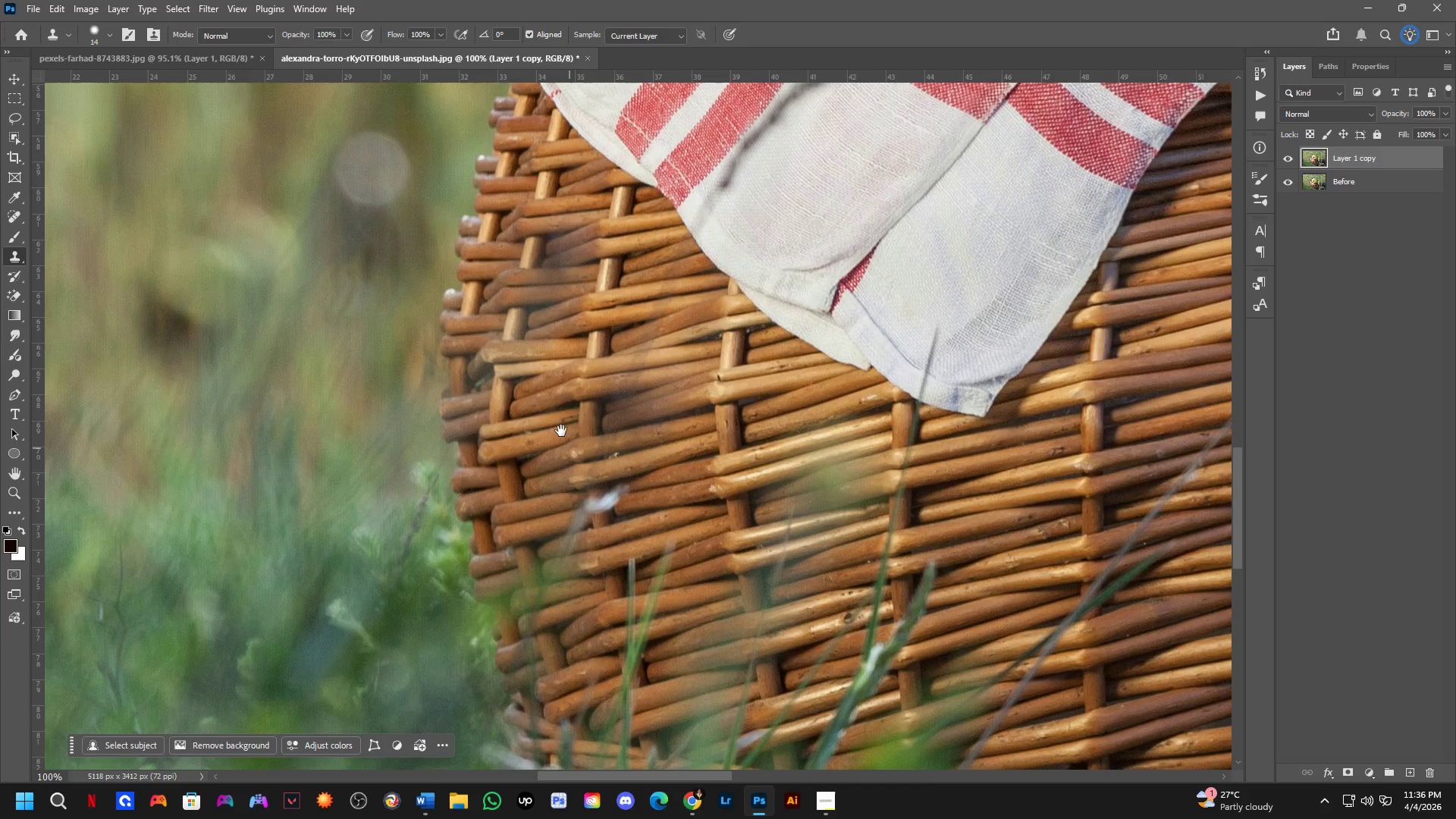 
key(Shift+ShiftLeft)
 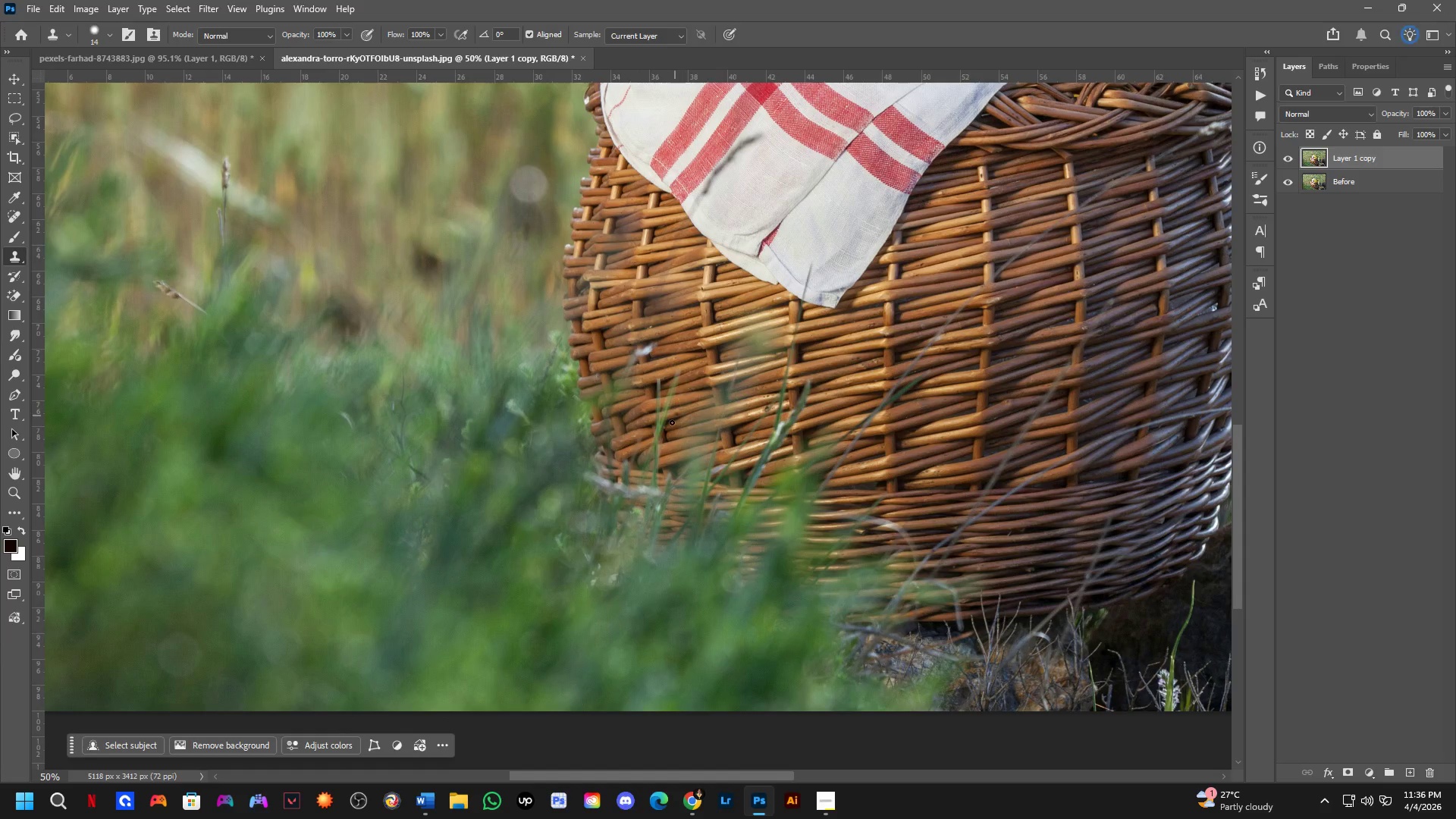 
scroll: coordinate [664, 445], scroll_direction: up, amount: 2.0
 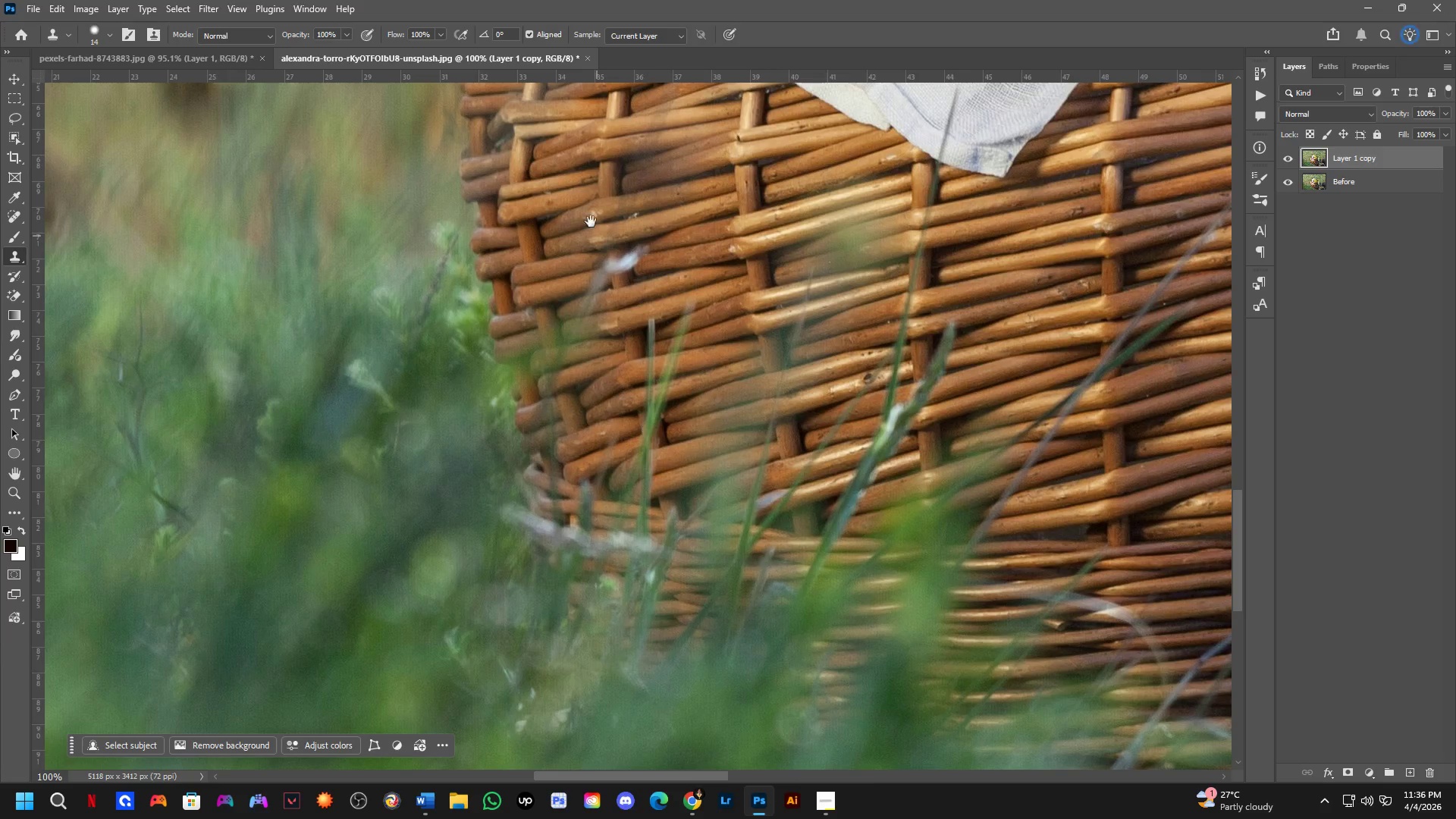 
left_click_drag(start_coordinate=[589, 213], to_coordinate=[570, 453])
 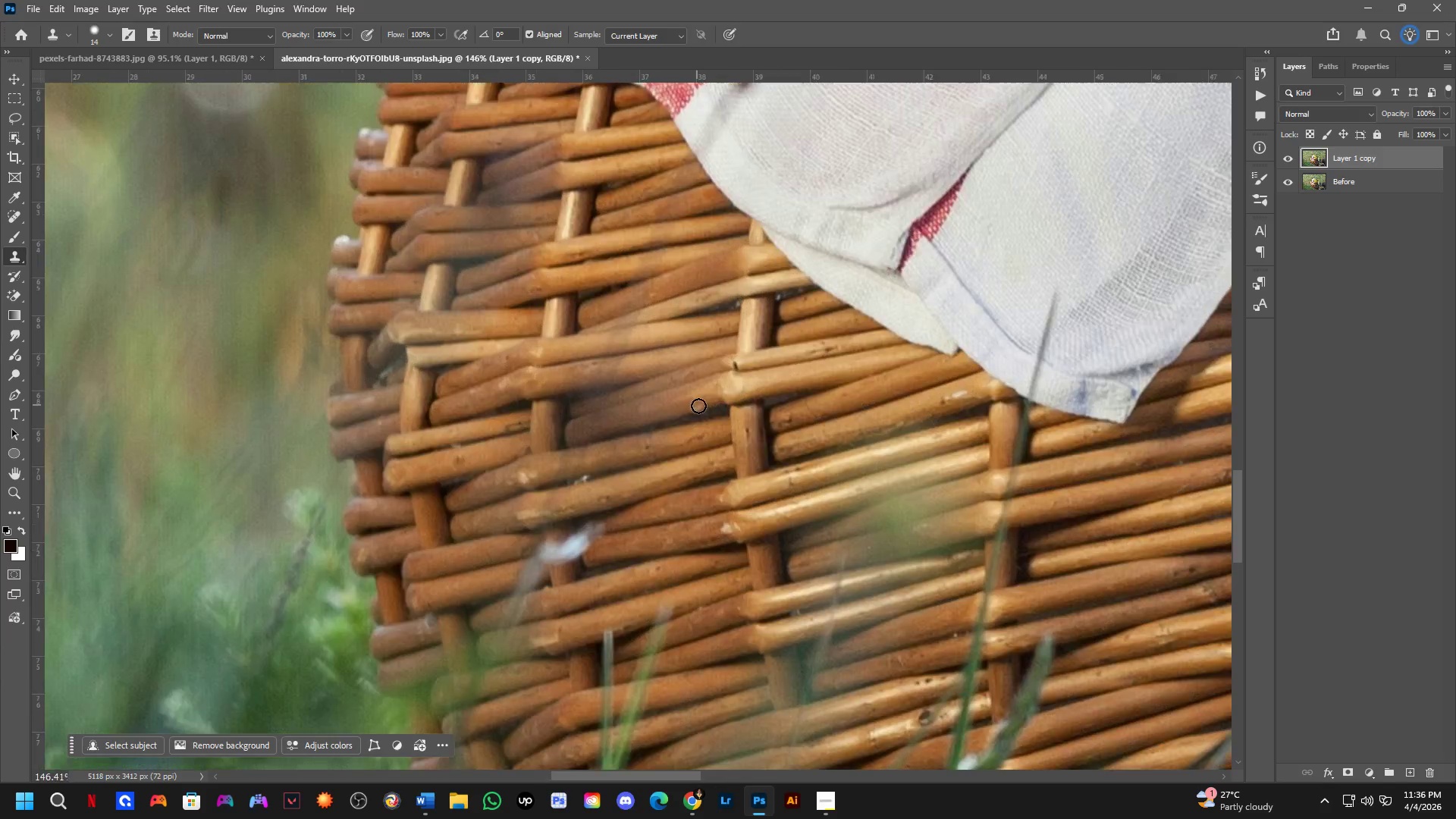 
hold_key(key=Space, duration=0.45)
 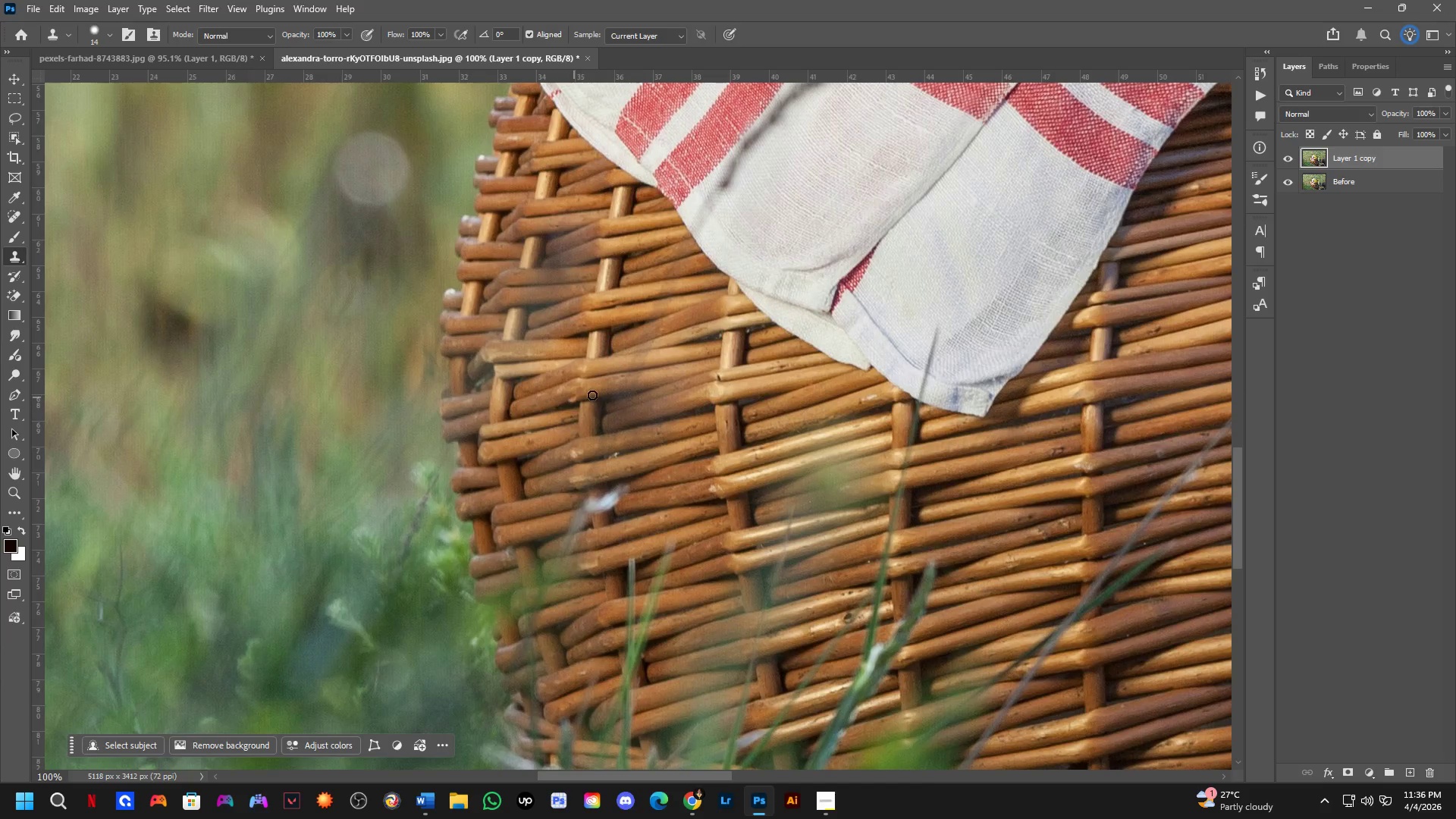 
key(Shift+ShiftLeft)
 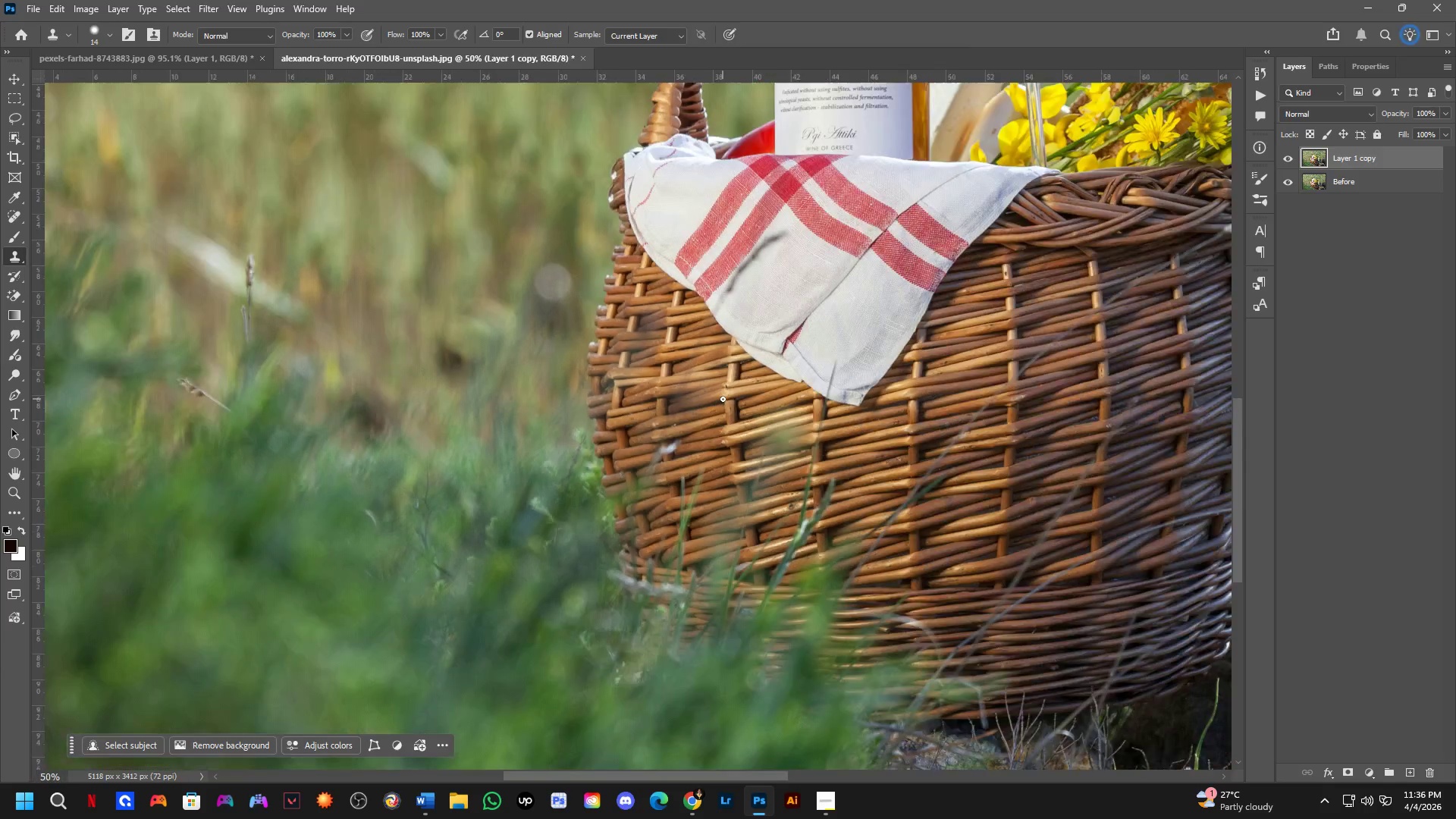 
hold_key(key=Space, duration=0.67)
 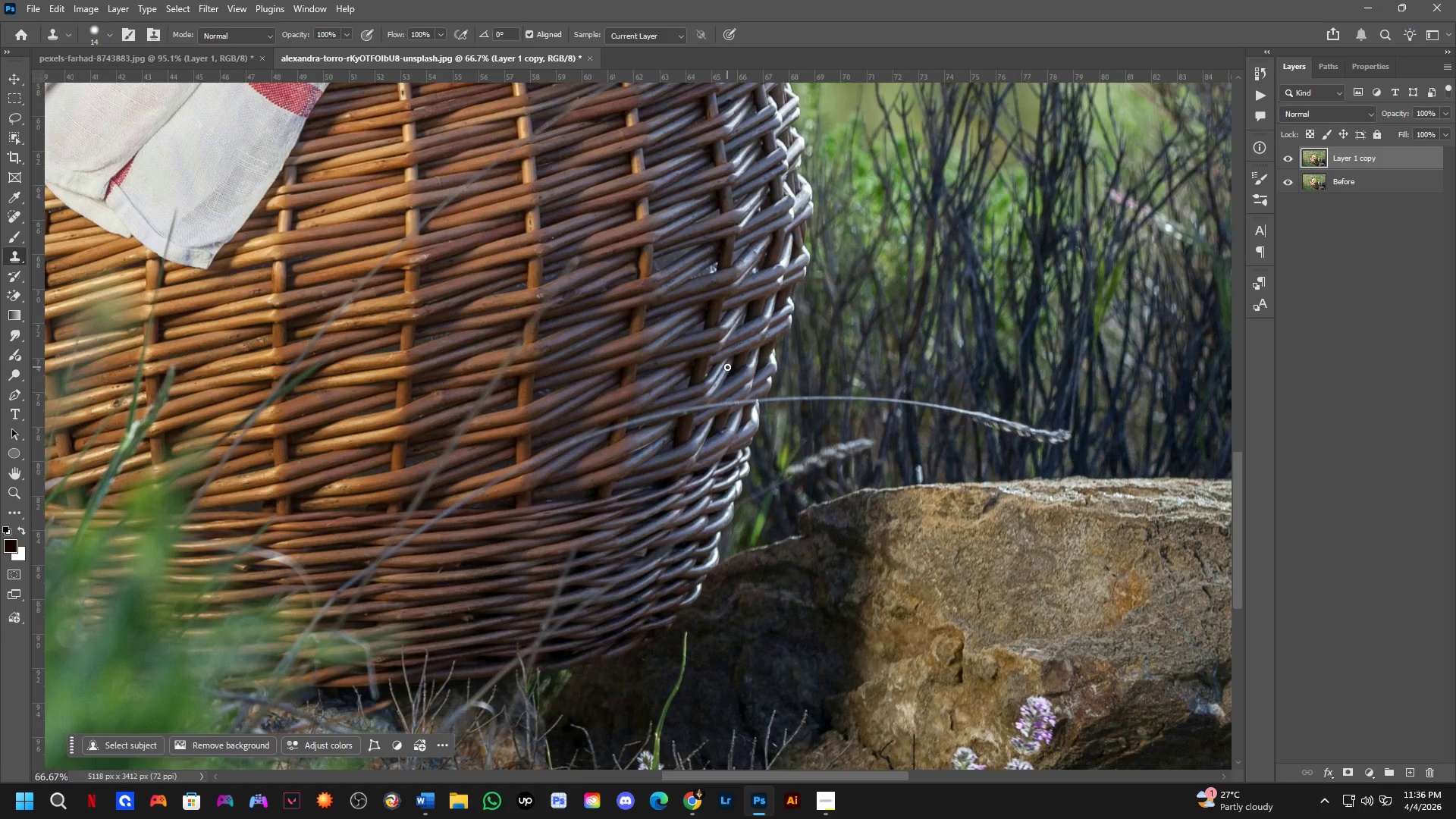 
left_click_drag(start_coordinate=[898, 435], to_coordinate=[422, 328])
 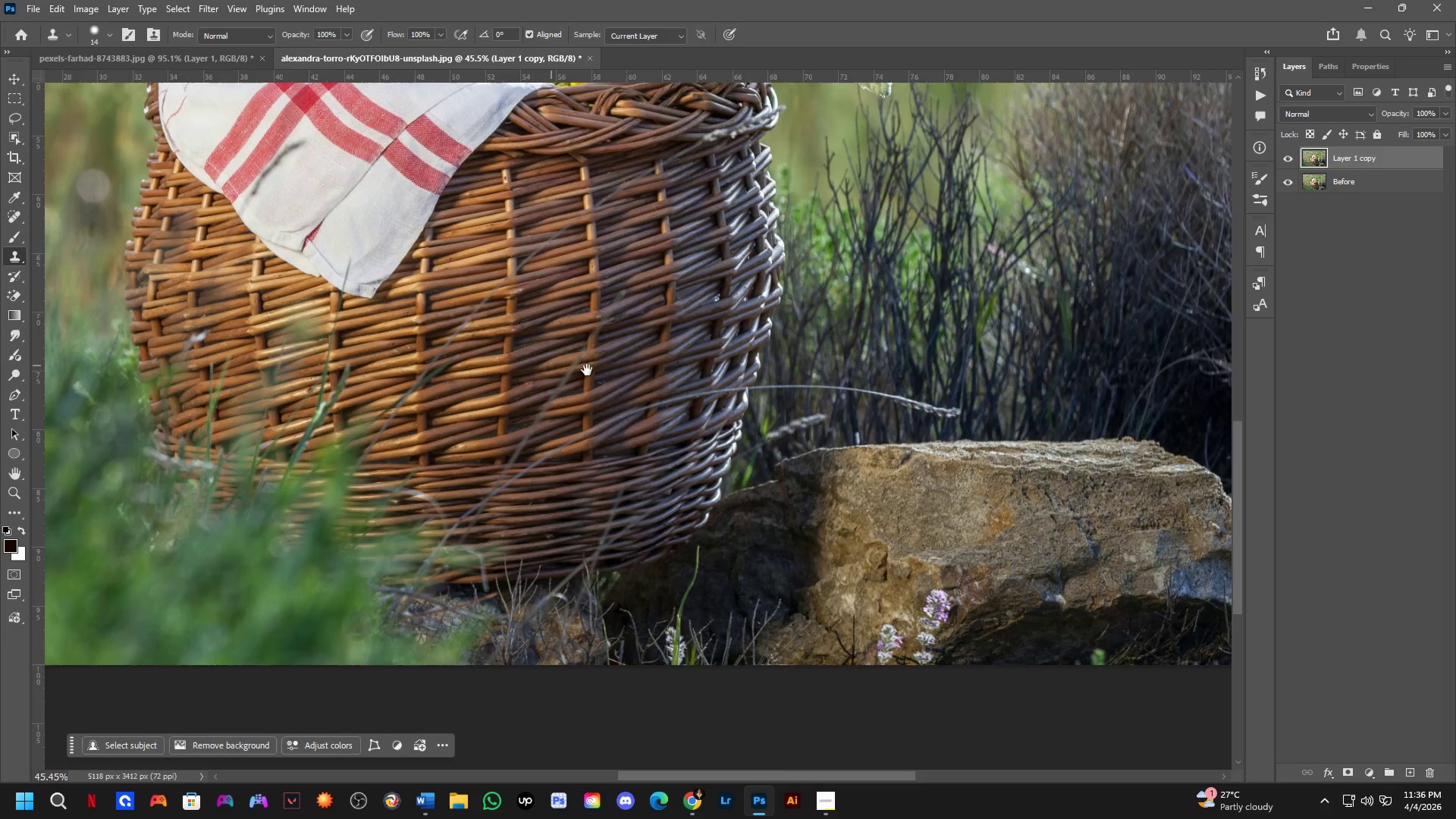 
scroll: coordinate [723, 399], scroll_direction: up, amount: 3.0
 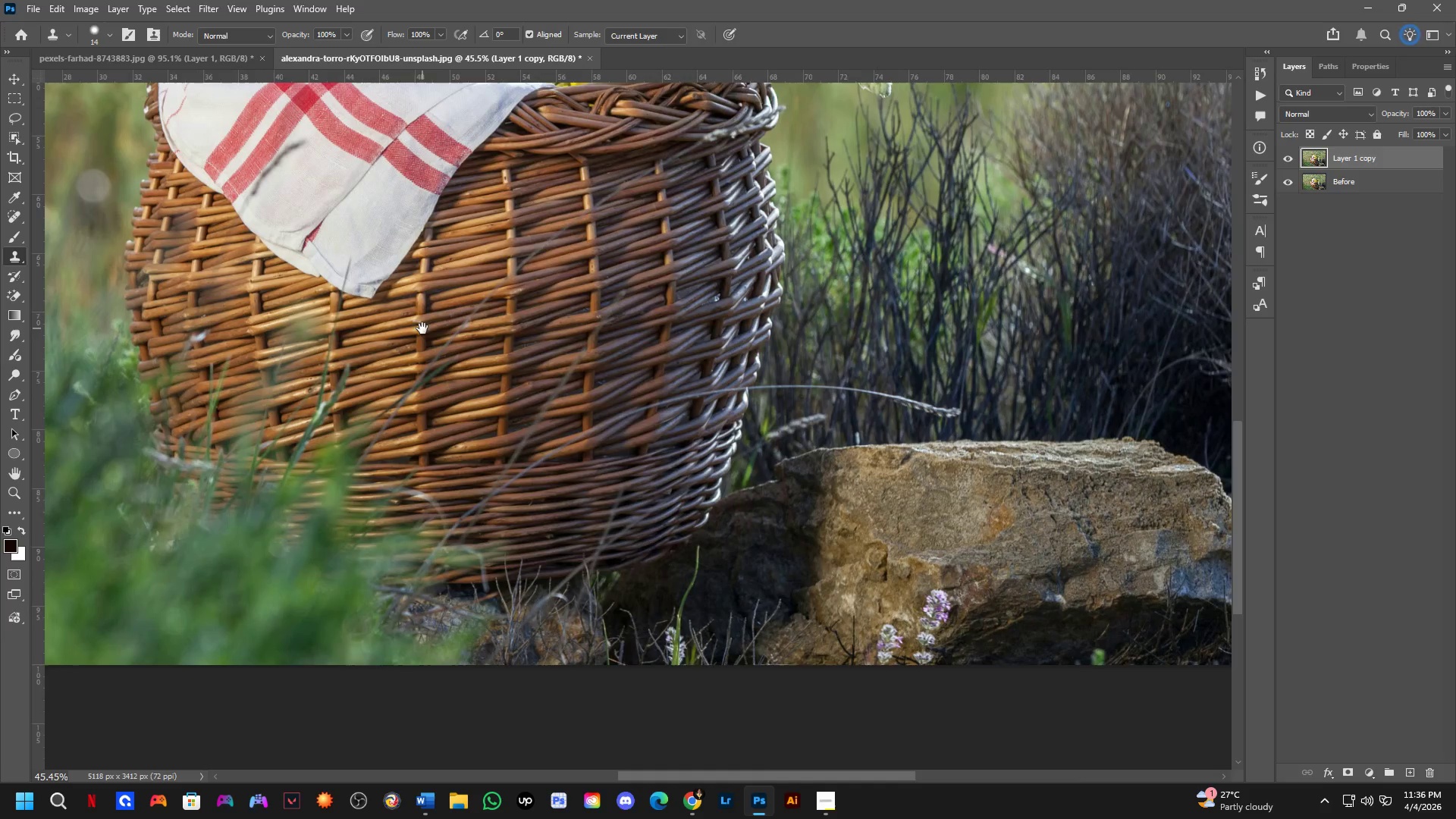 
hold_key(key=Space, duration=1.66)
 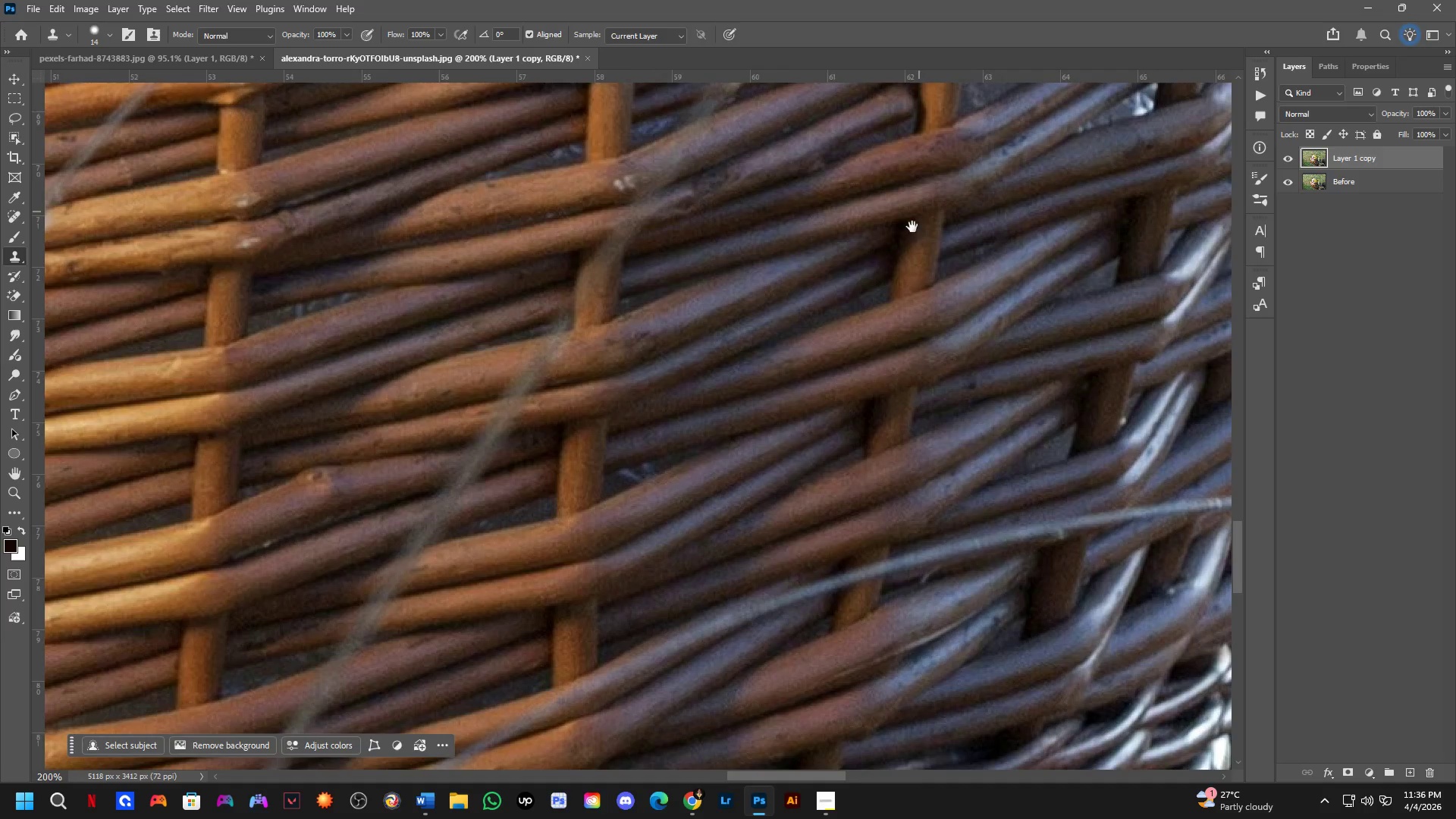 
key(Shift+ShiftLeft)
 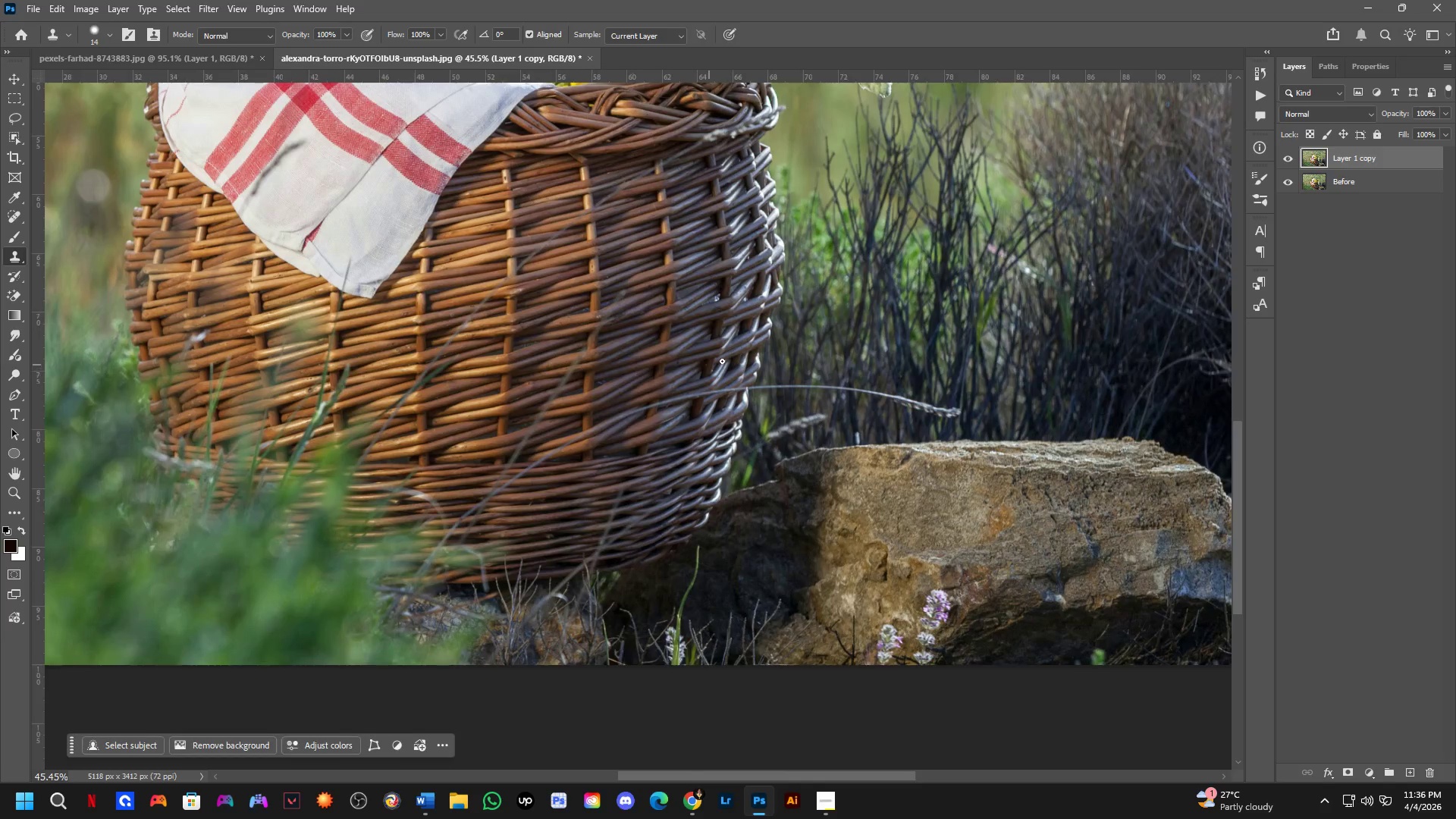 
key(Shift+ShiftLeft)
 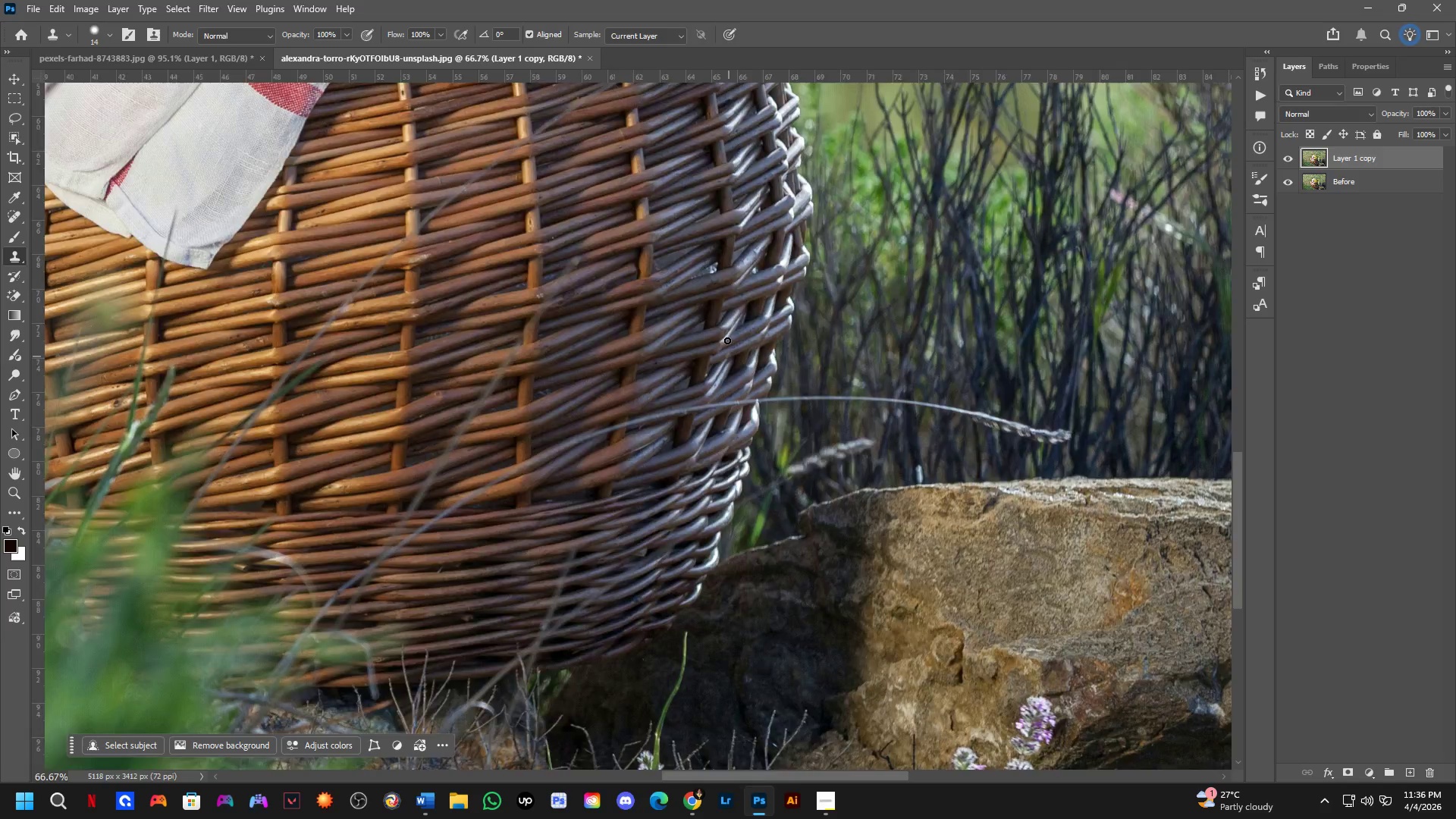 
scroll: coordinate [723, 361], scroll_direction: up, amount: 2.0
 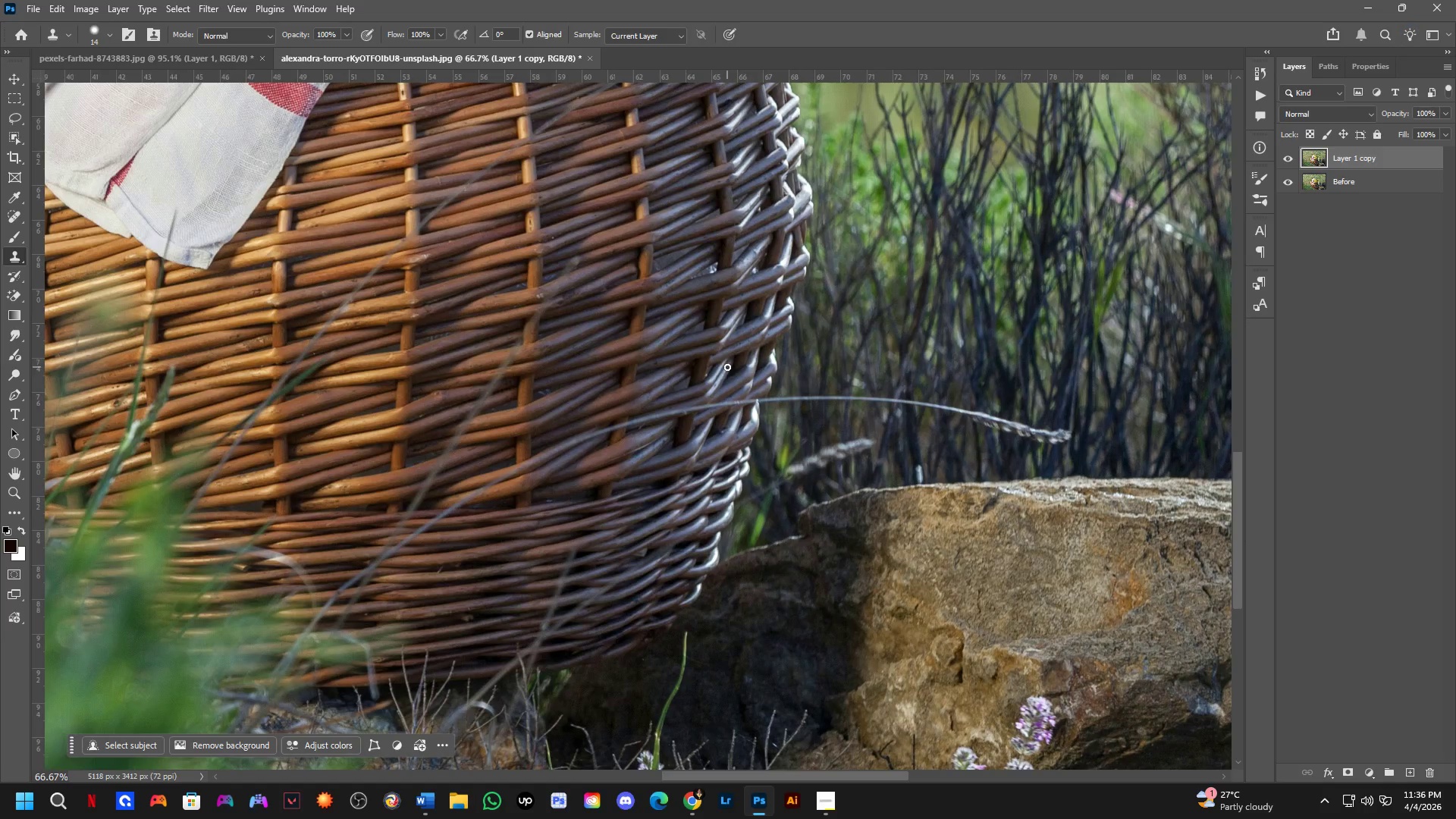 
key(Shift+ShiftLeft)
 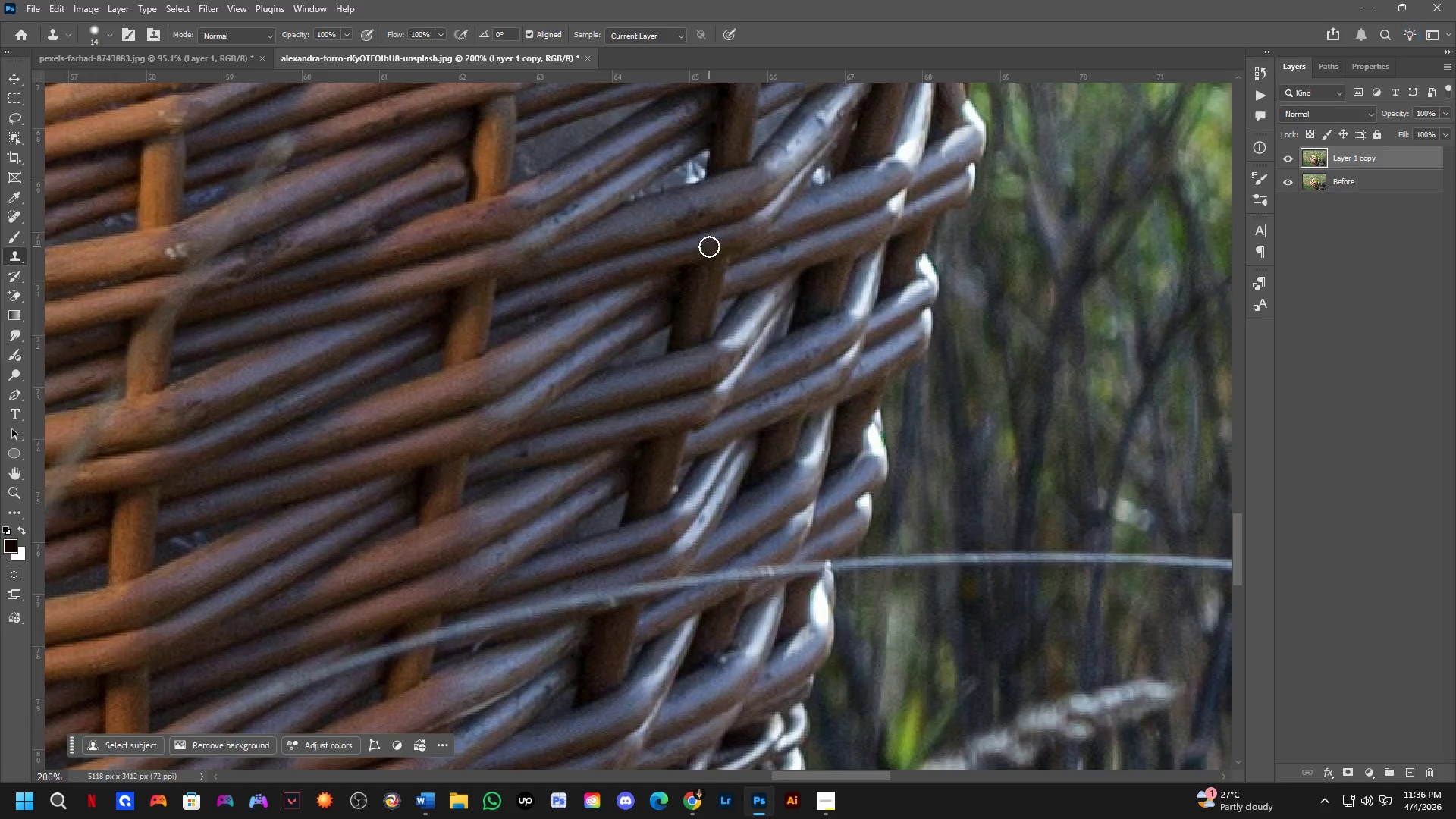 
hold_key(key=Space, duration=0.62)
 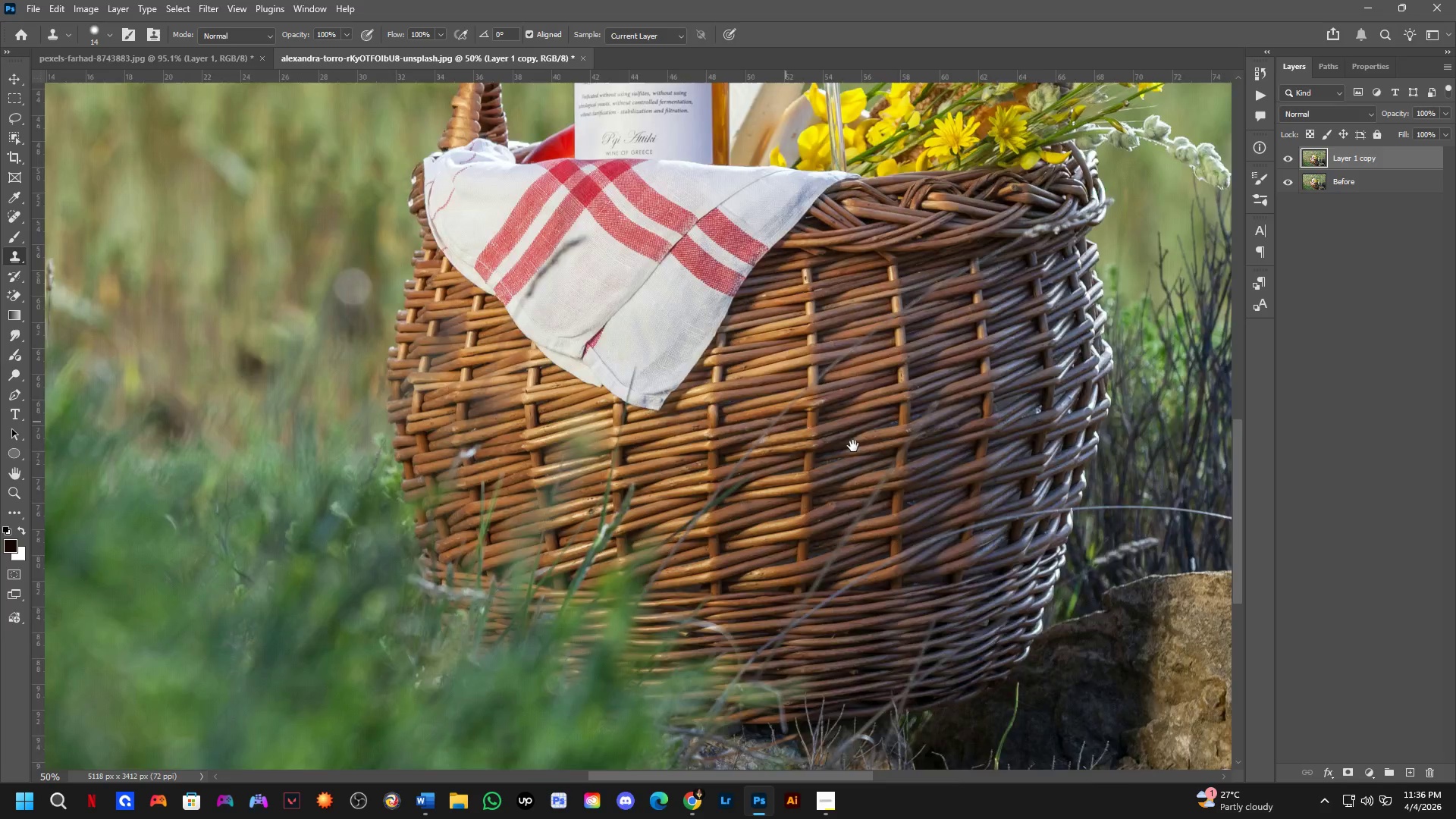 
left_click_drag(start_coordinate=[470, 267], to_coordinate=[918, 199])
 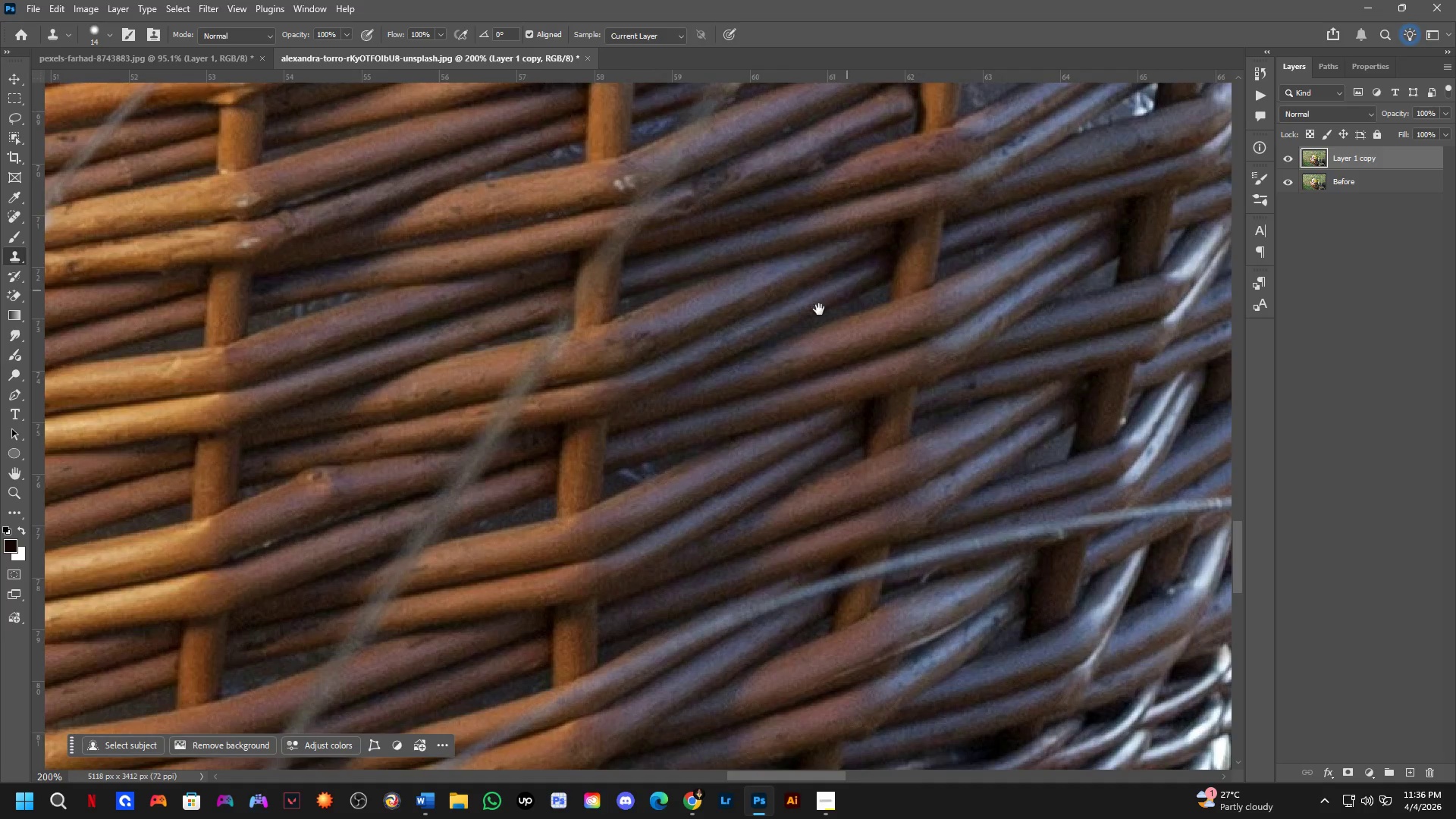 
scroll: coordinate [708, 240], scroll_direction: up, amount: 2.0
 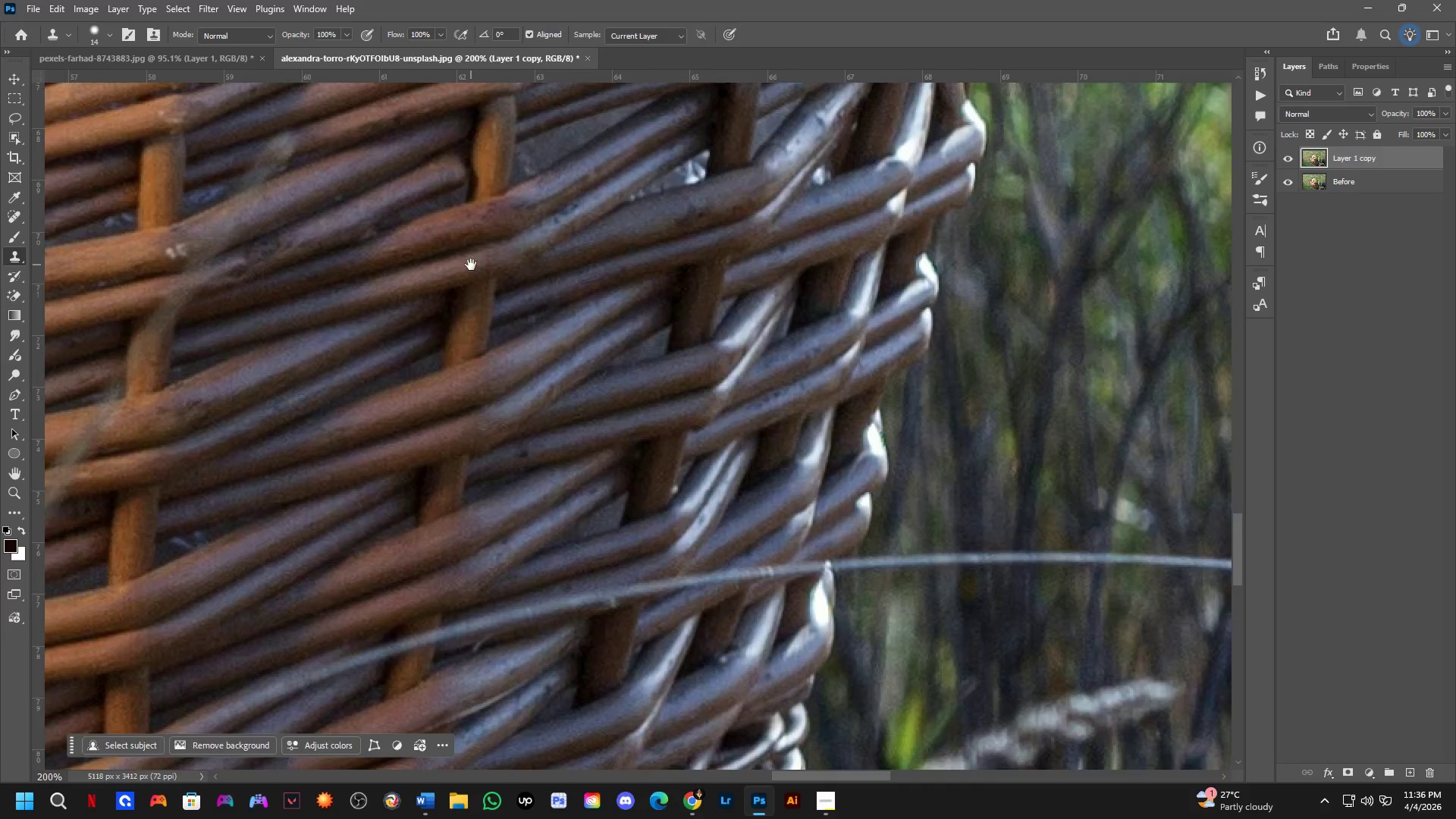 
key(Shift+ShiftLeft)
 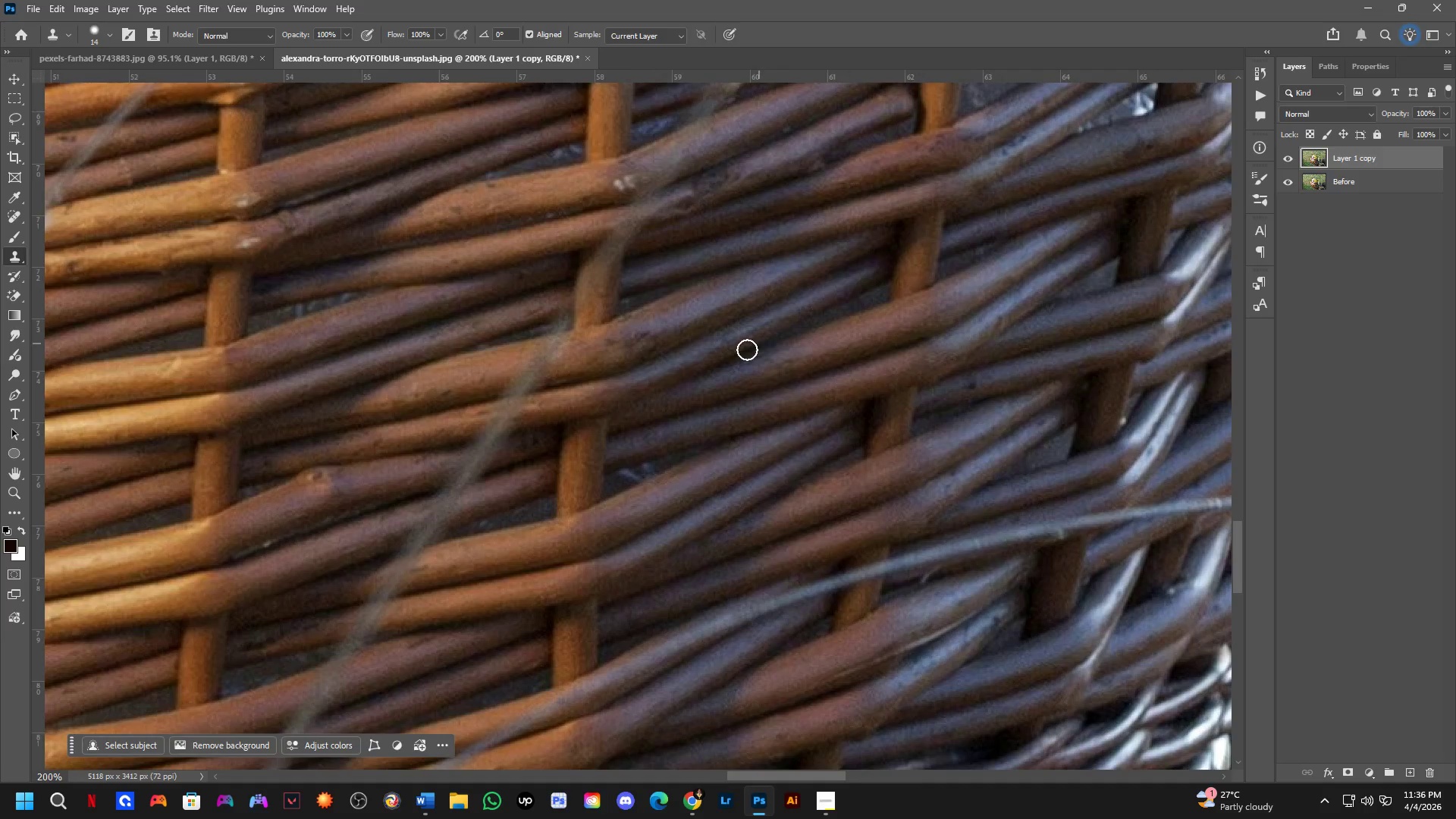 
hold_key(key=Space, duration=0.67)
 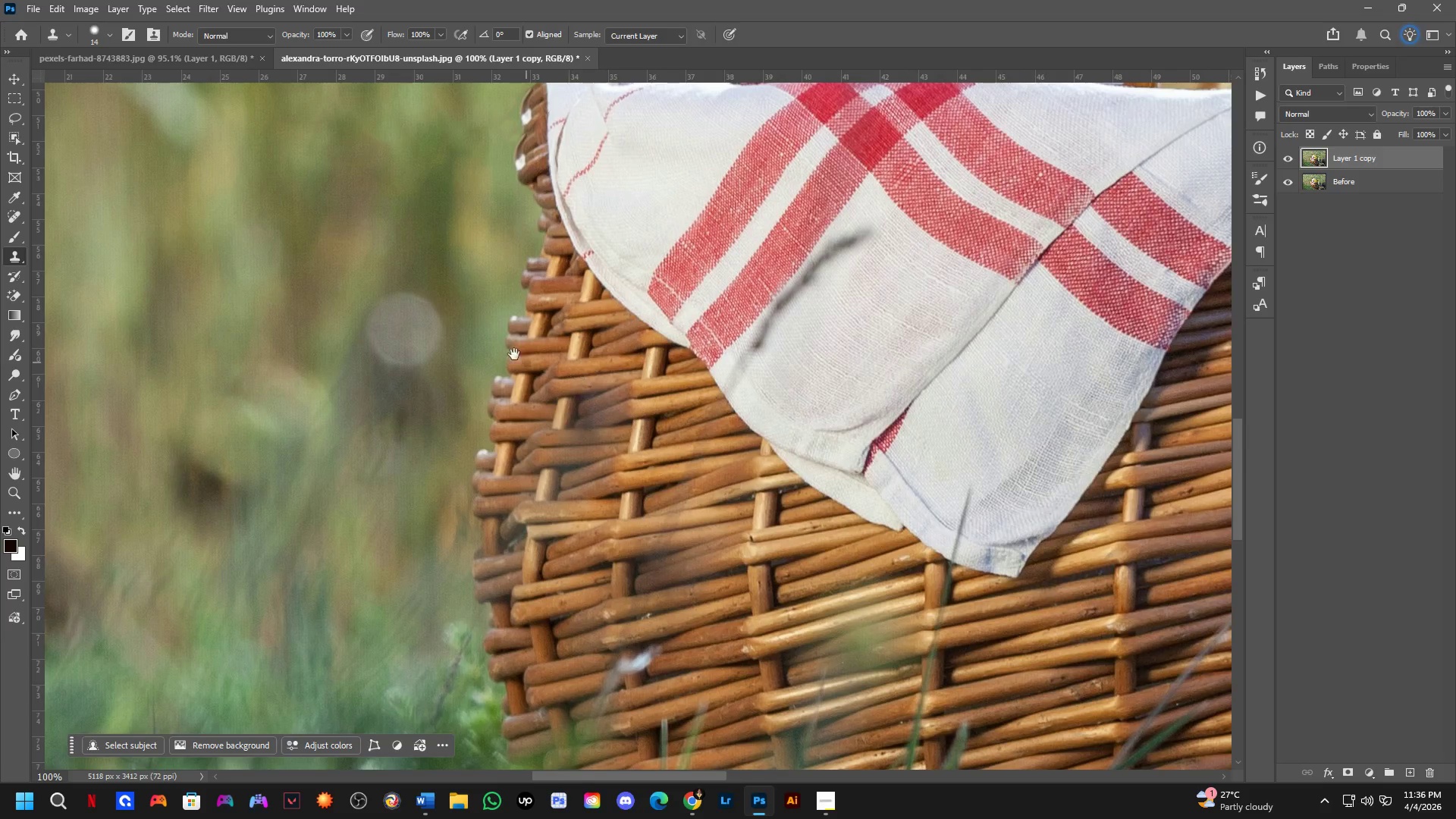 
left_click_drag(start_coordinate=[560, 285], to_coordinate=[920, 482])
 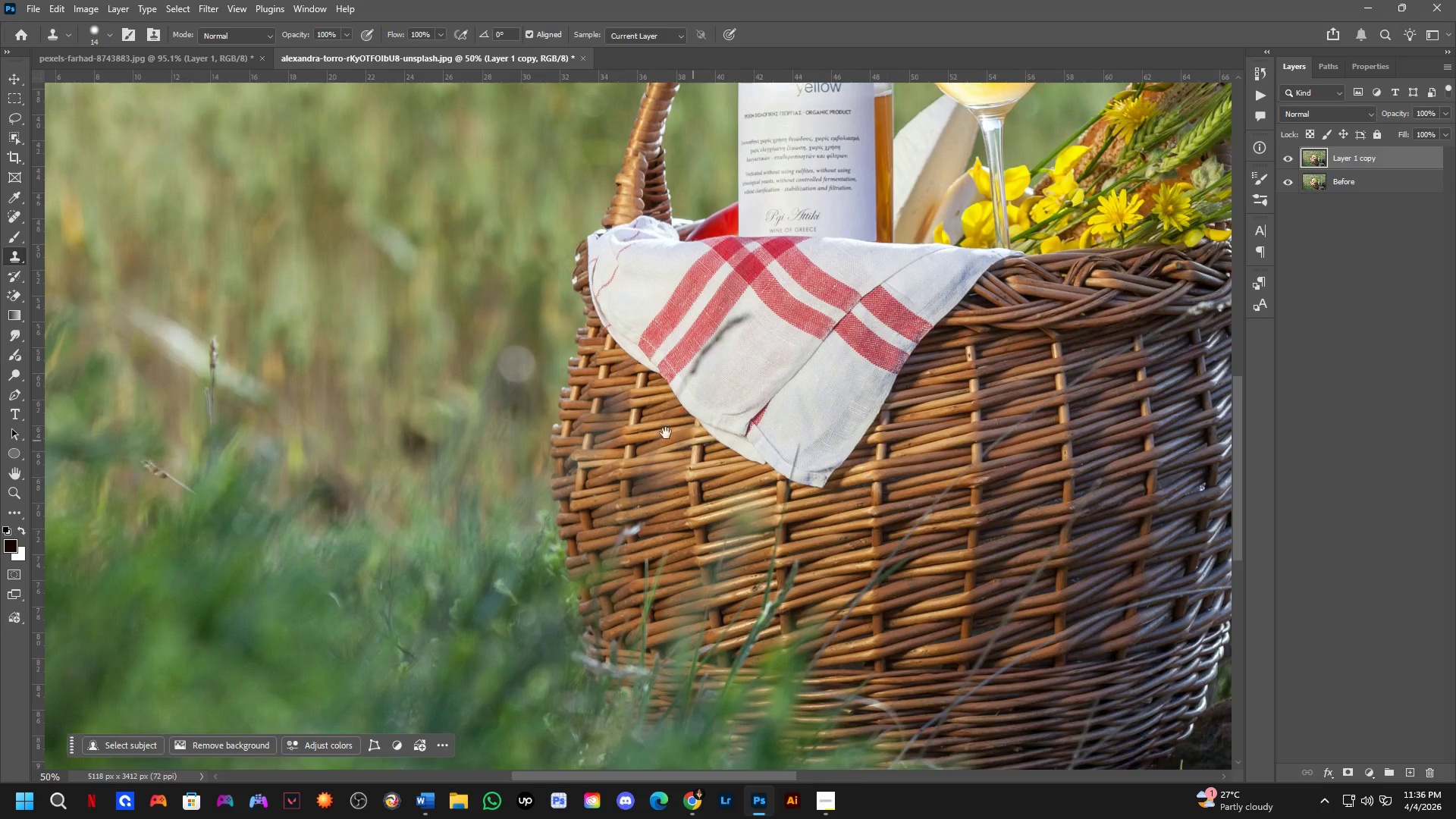 
scroll: coordinate [737, 356], scroll_direction: down, amount: 3.0
 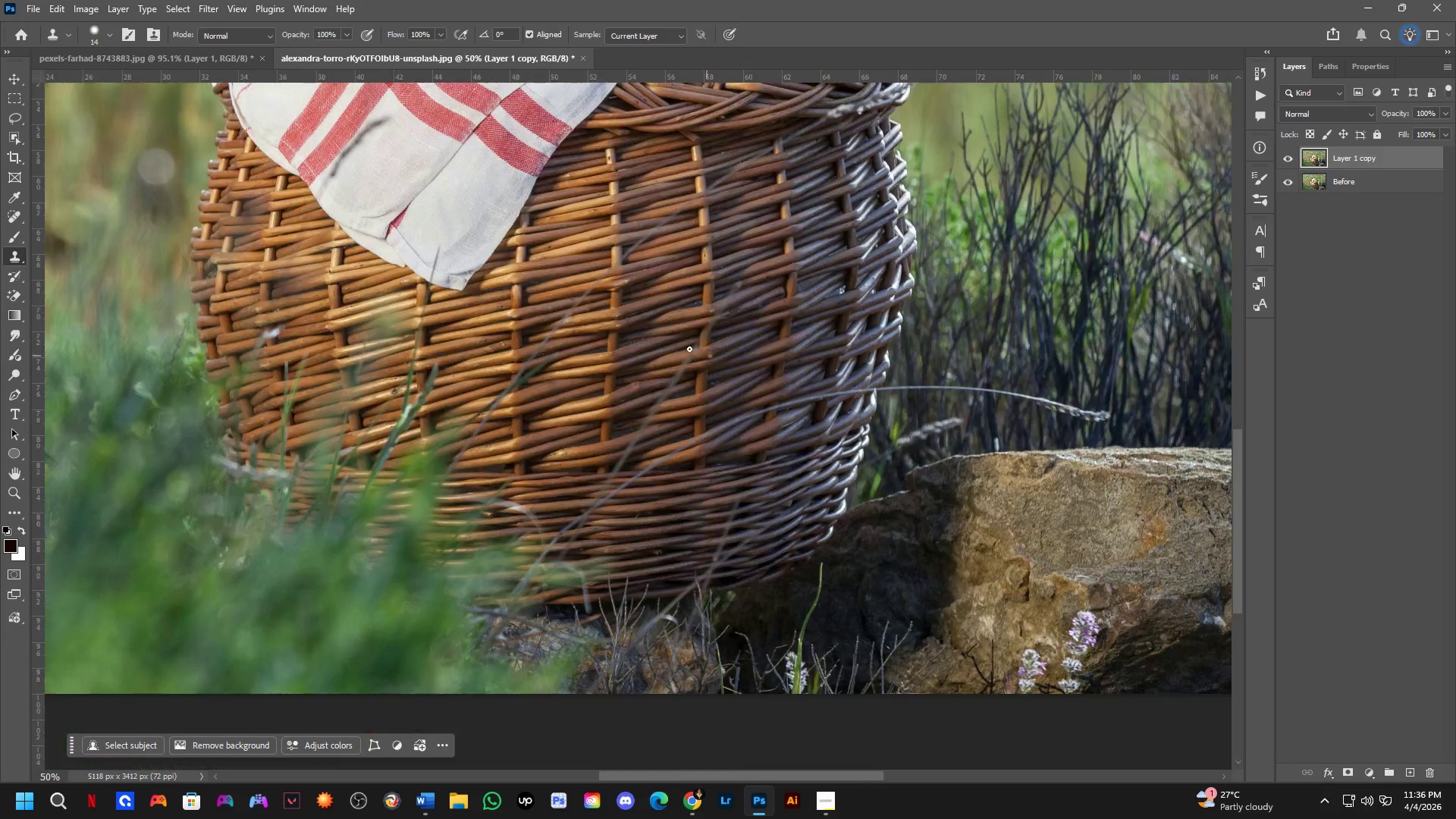 
key(Shift+ShiftLeft)
 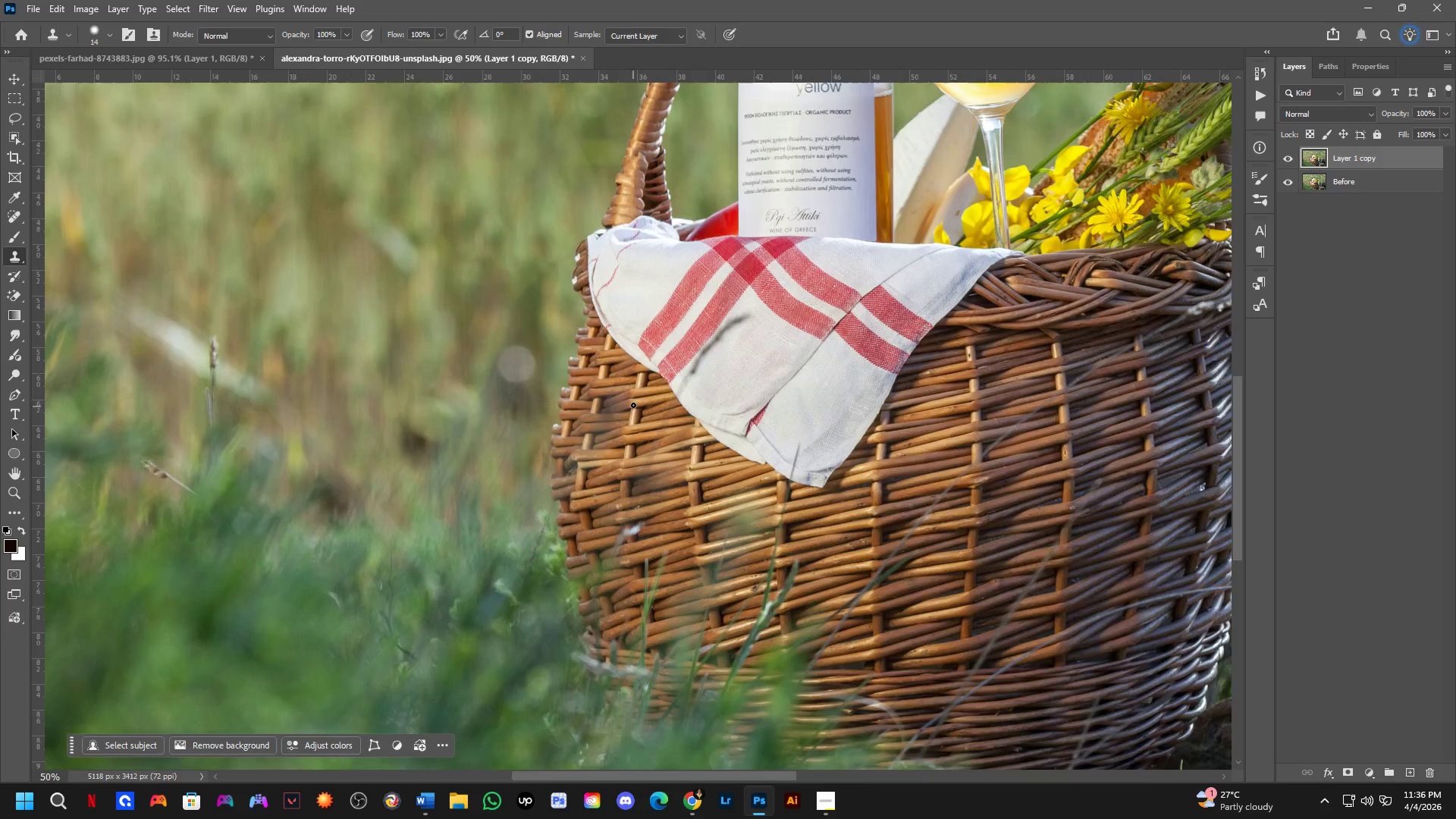 
hold_key(key=Space, duration=0.61)
 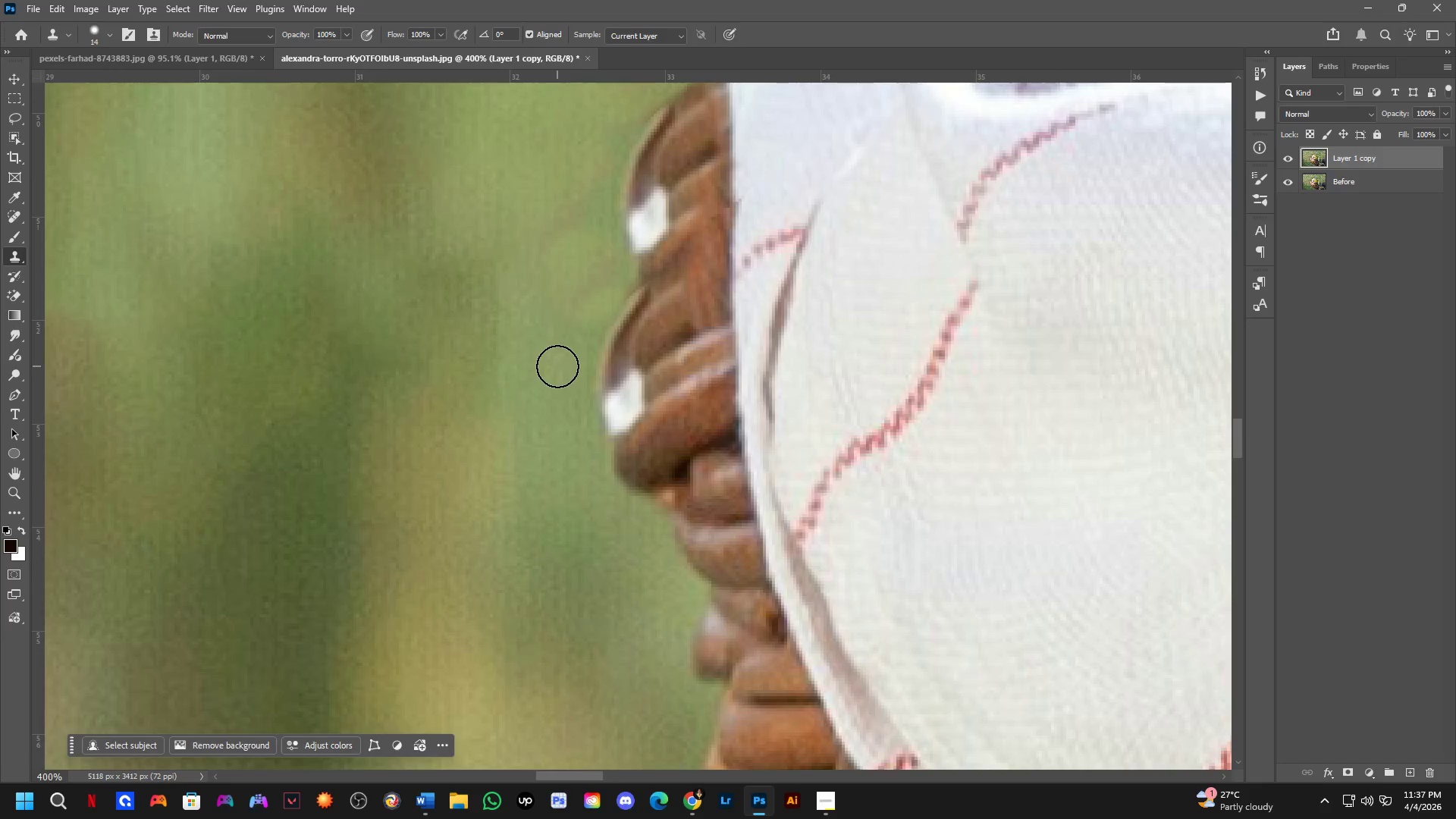 
left_click_drag(start_coordinate=[490, 328], to_coordinate=[541, 546])
 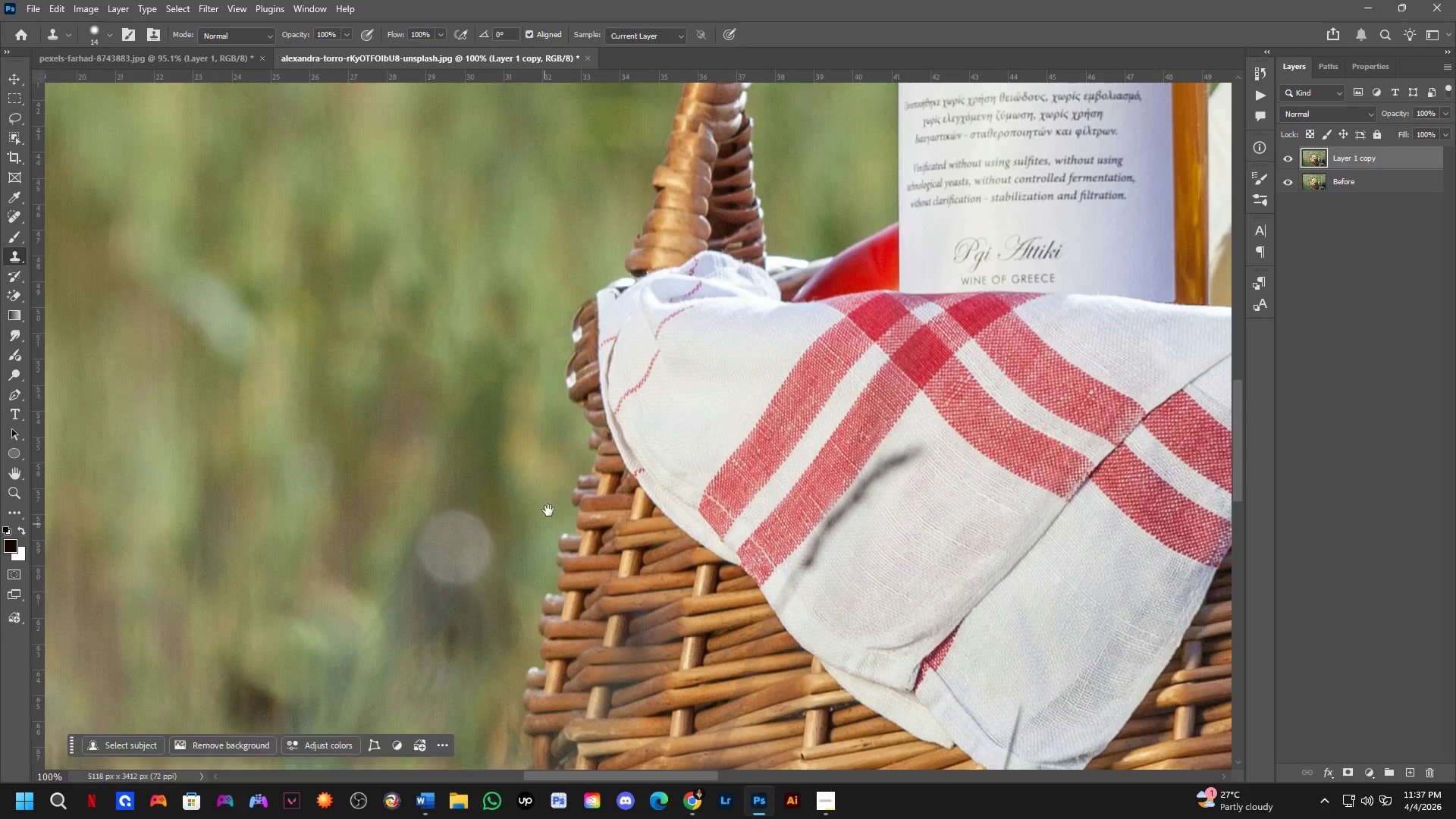 
scroll: coordinate [625, 395], scroll_direction: up, amount: 2.0
 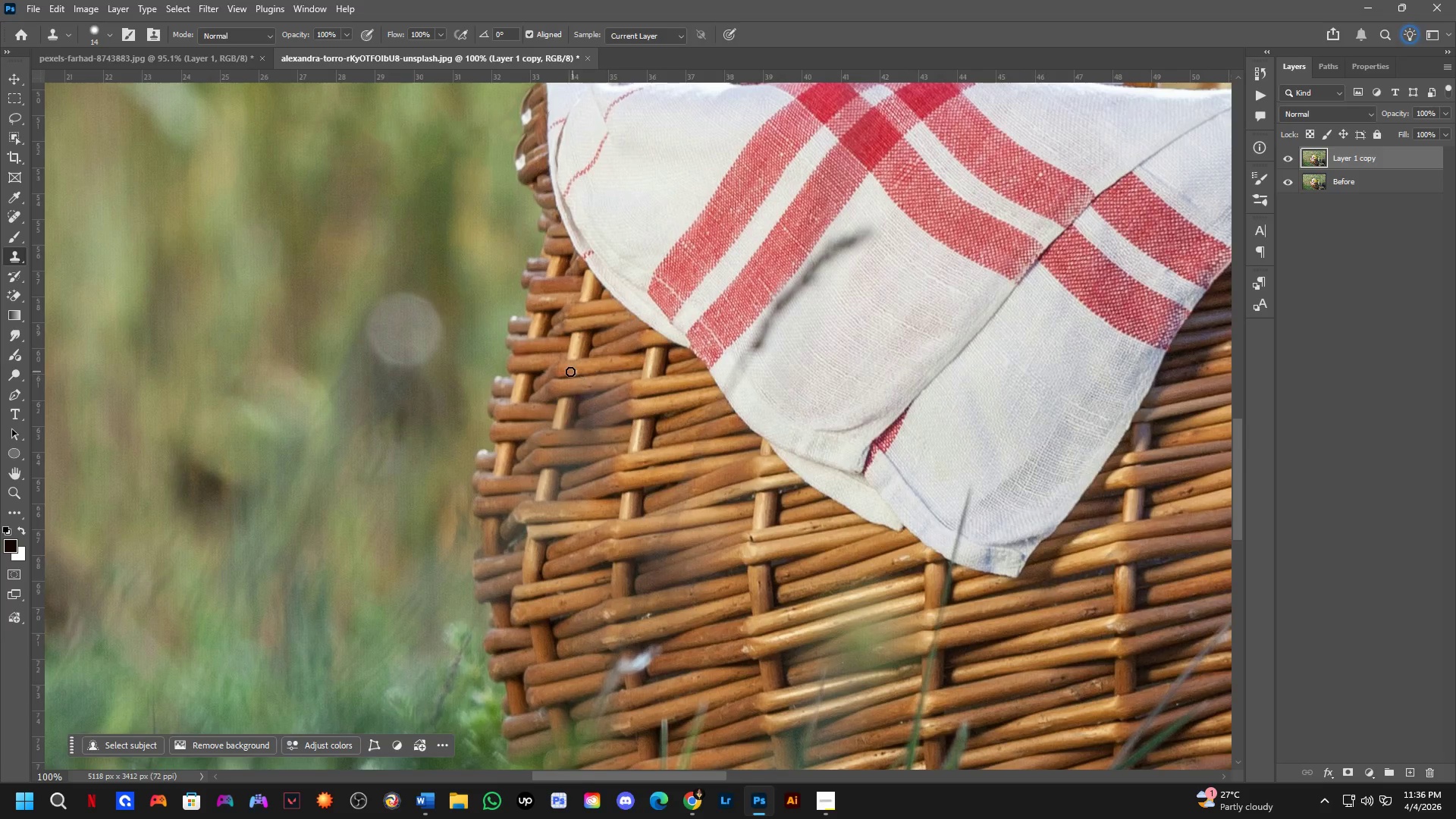 
key(Shift+ShiftLeft)
 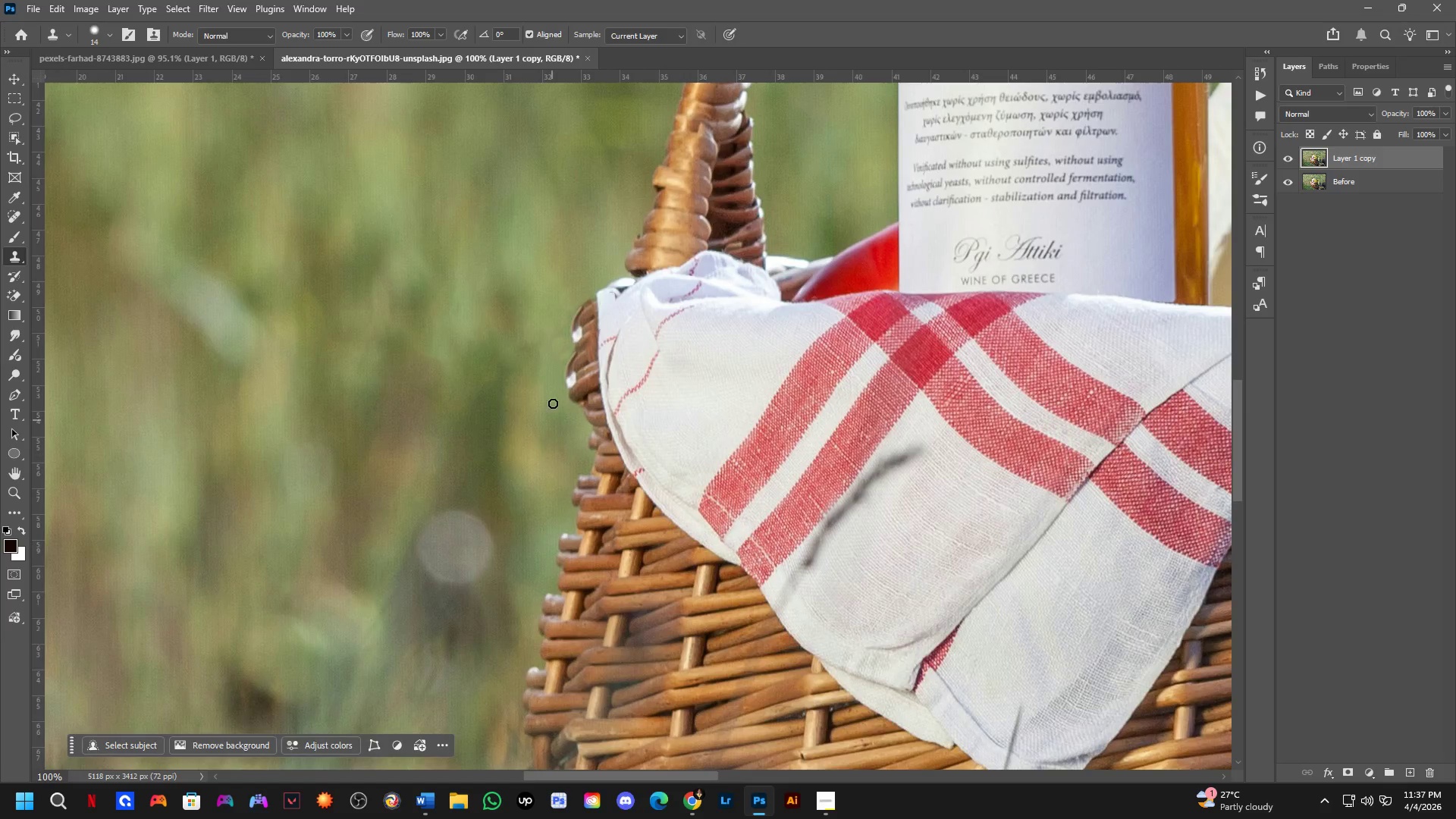 
hold_key(key=Space, duration=0.58)
 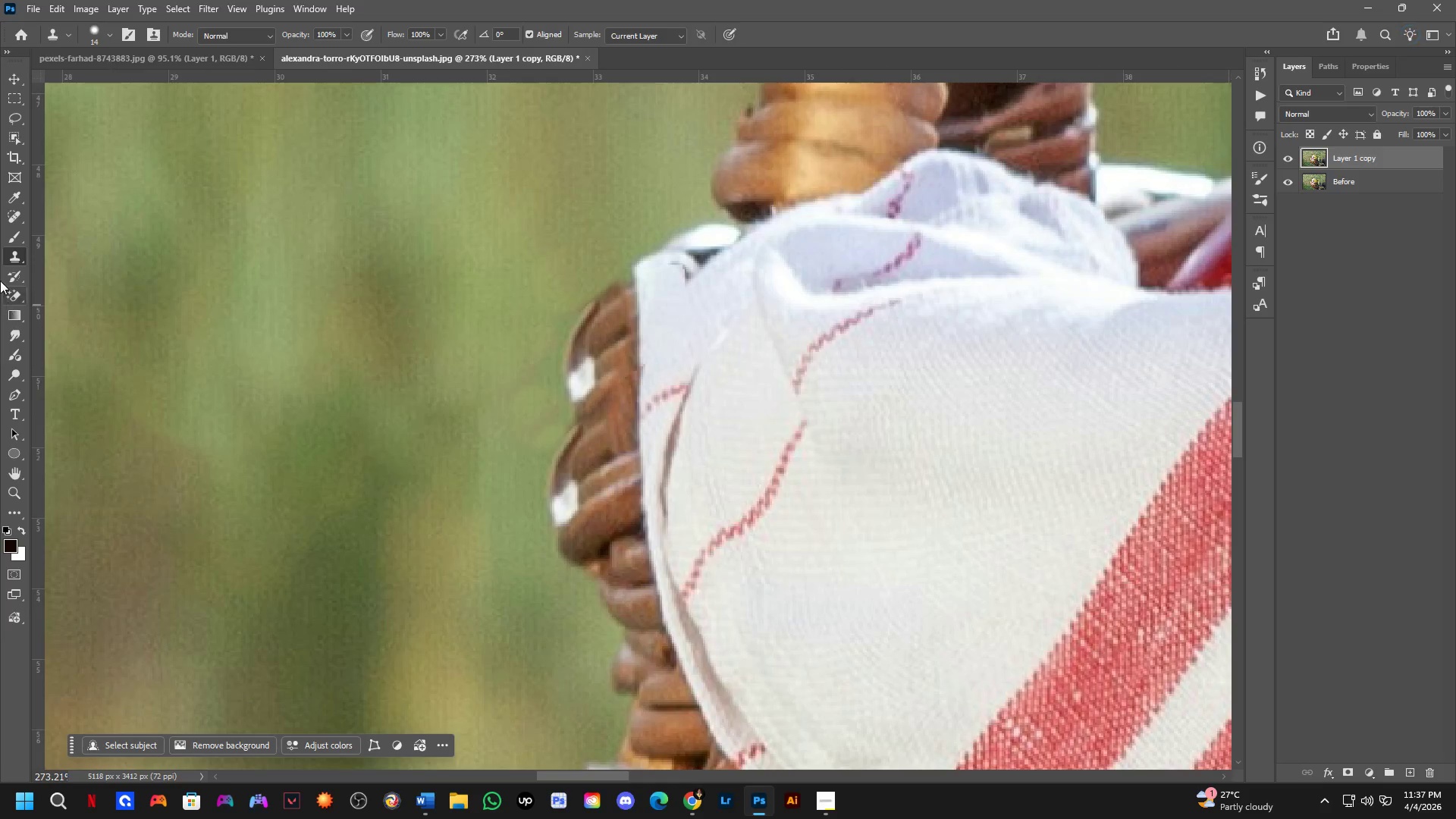 
left_click_drag(start_coordinate=[672, 265], to_coordinate=[638, 385])
 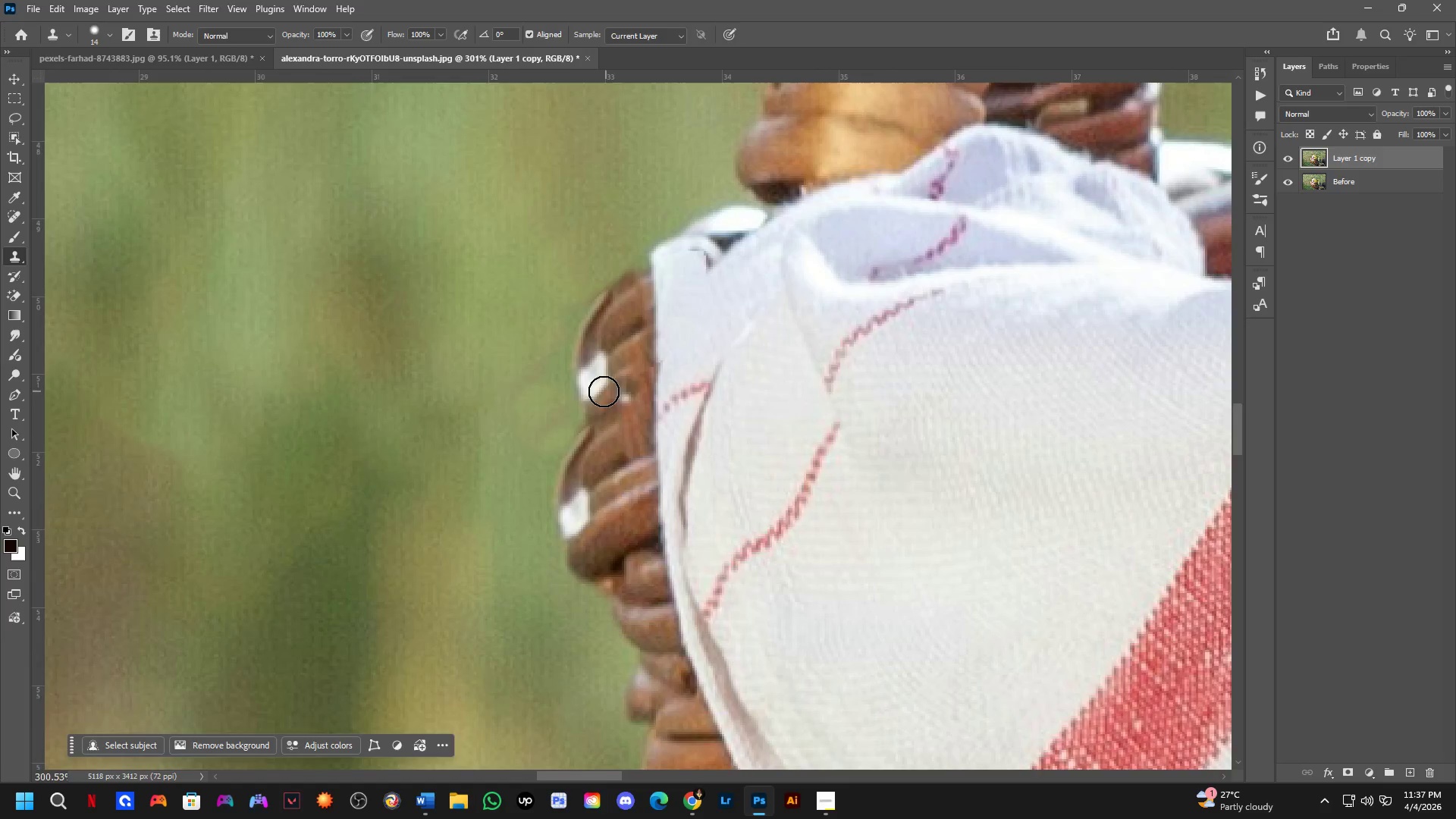 
scroll: coordinate [562, 370], scroll_direction: none, amount: 0.0
 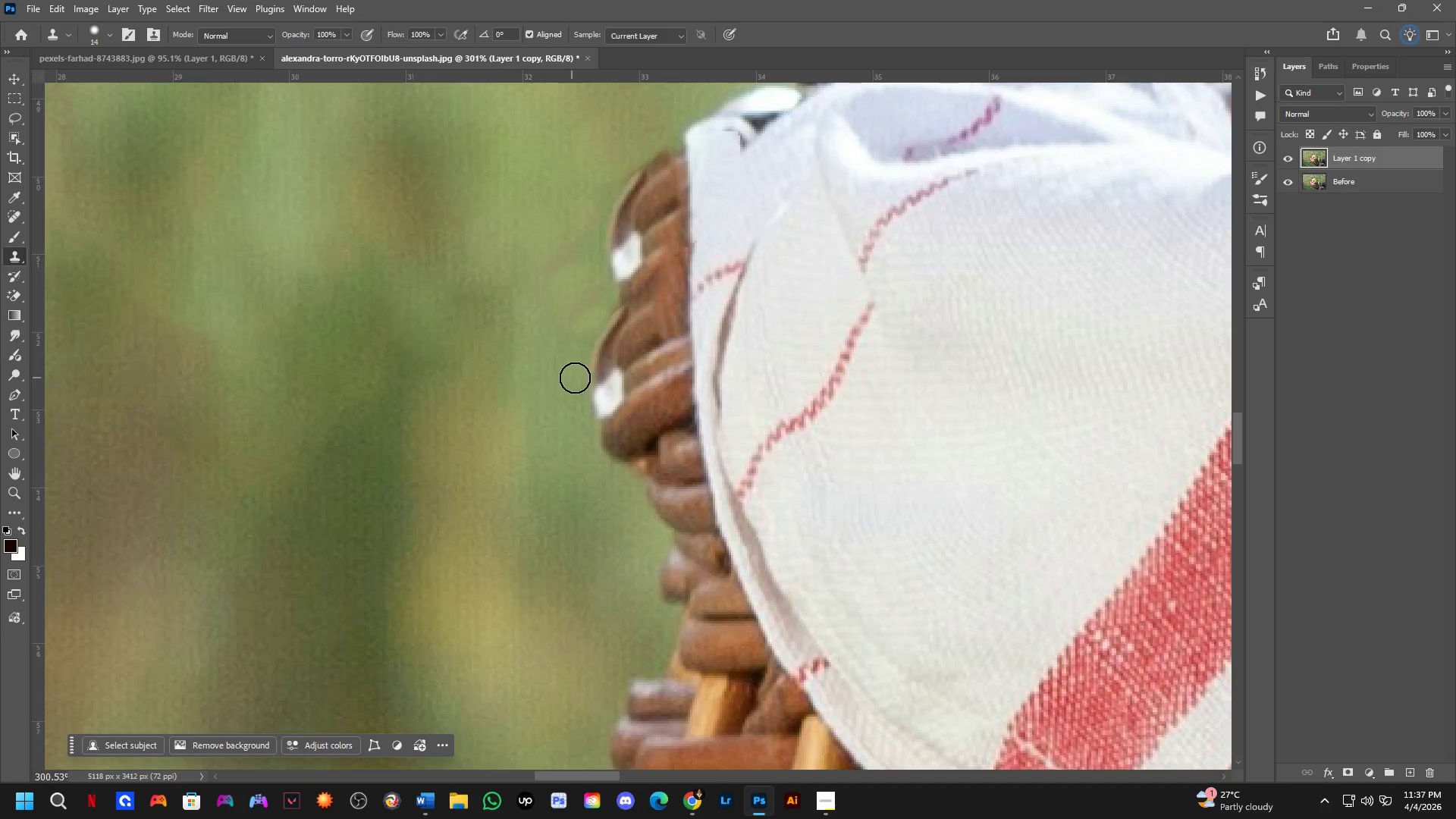 
scroll: coordinate [469, 400], scroll_direction: down, amount: 1.0
 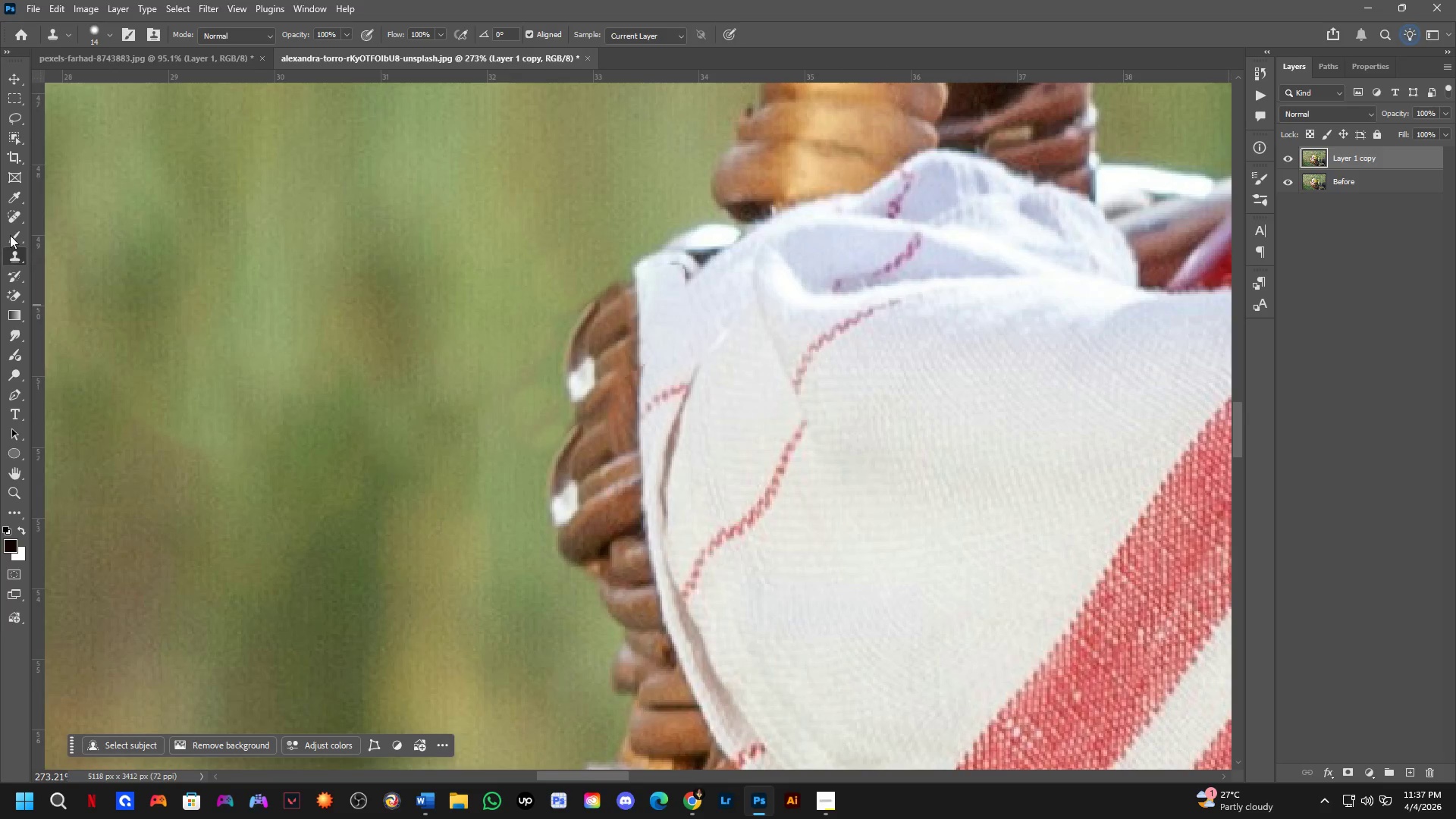 
left_click([13, 218])
 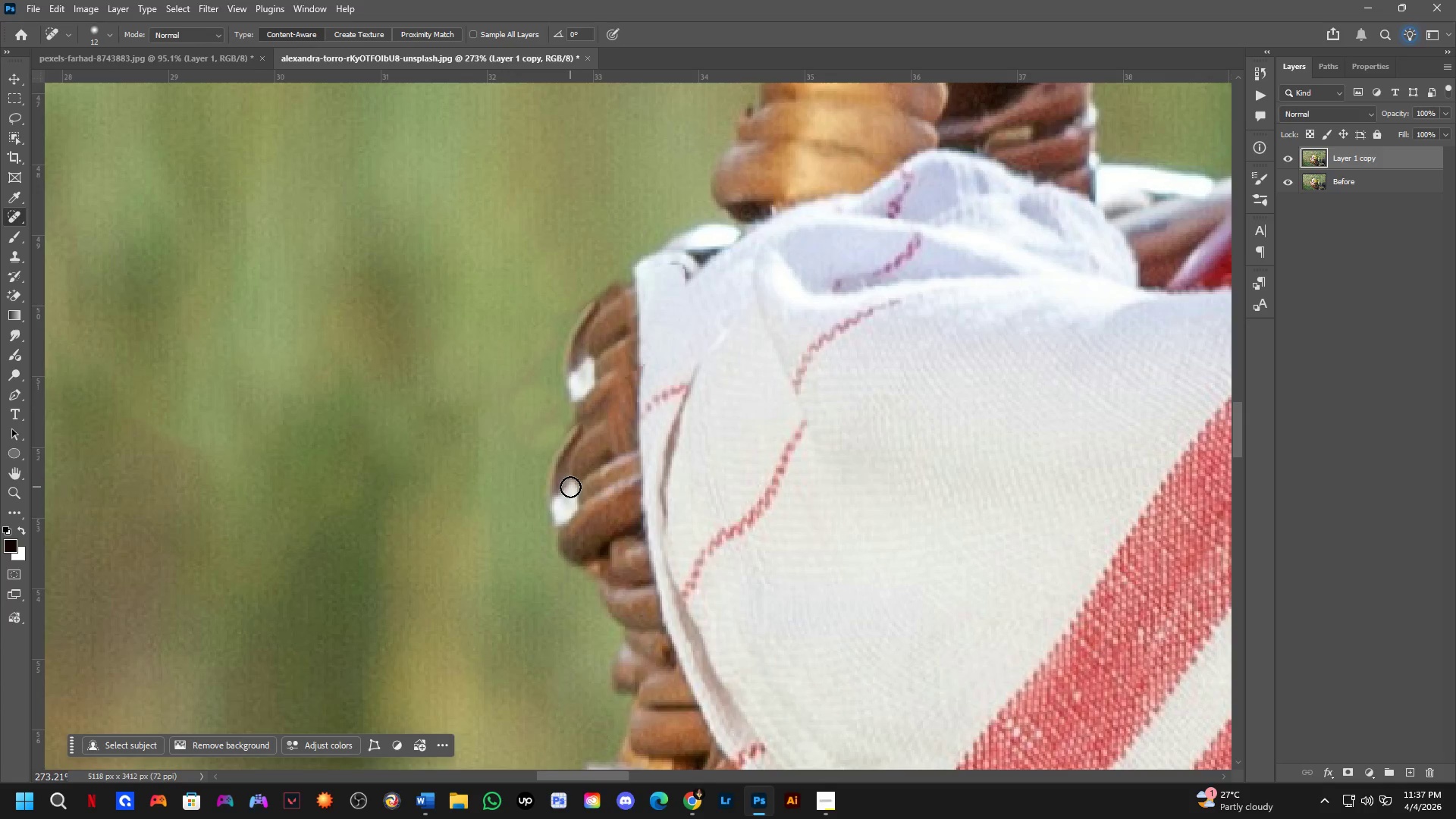 
left_click_drag(start_coordinate=[570, 485], to_coordinate=[574, 491])
 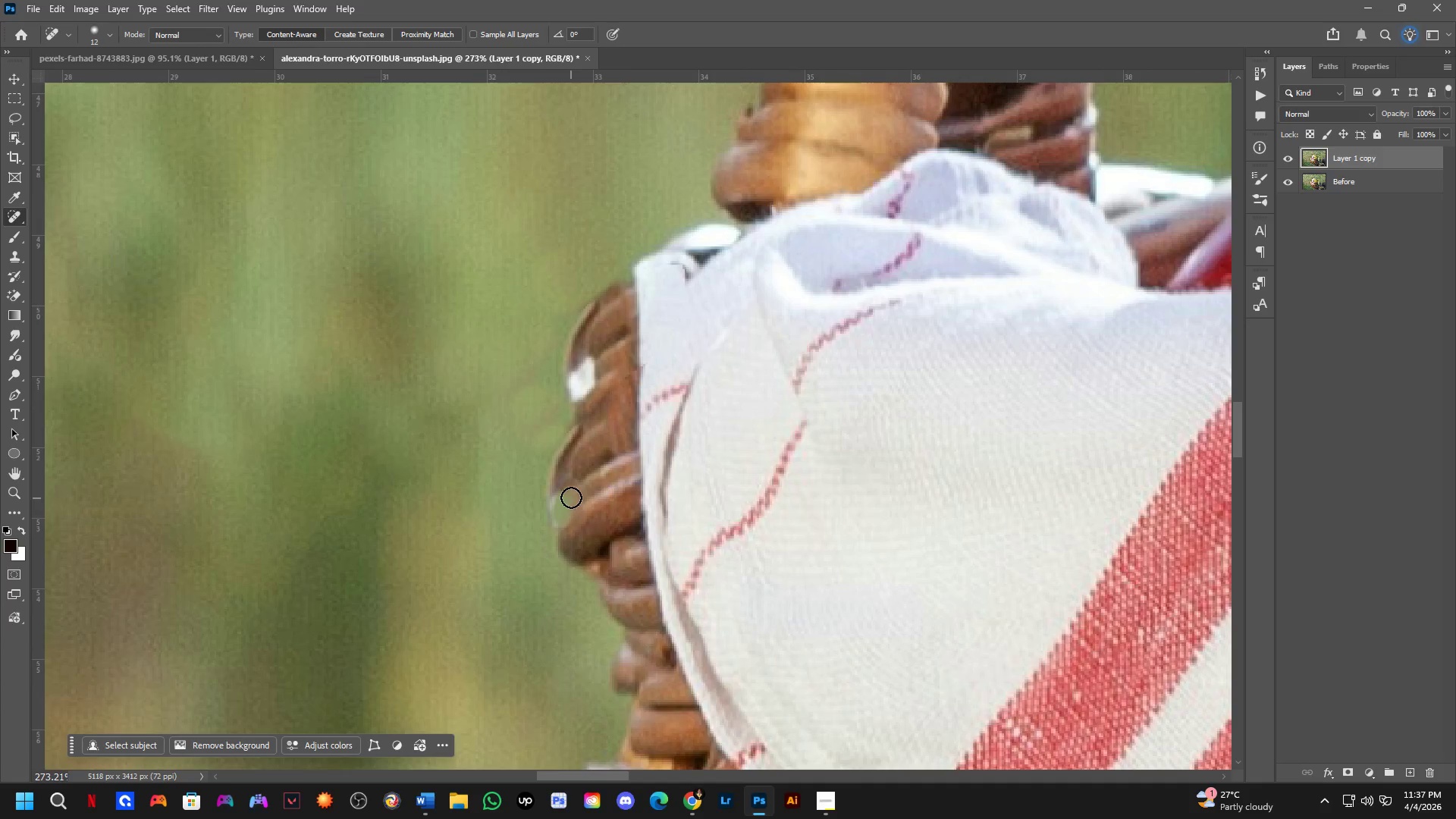 
left_click_drag(start_coordinate=[560, 491], to_coordinate=[578, 517])
 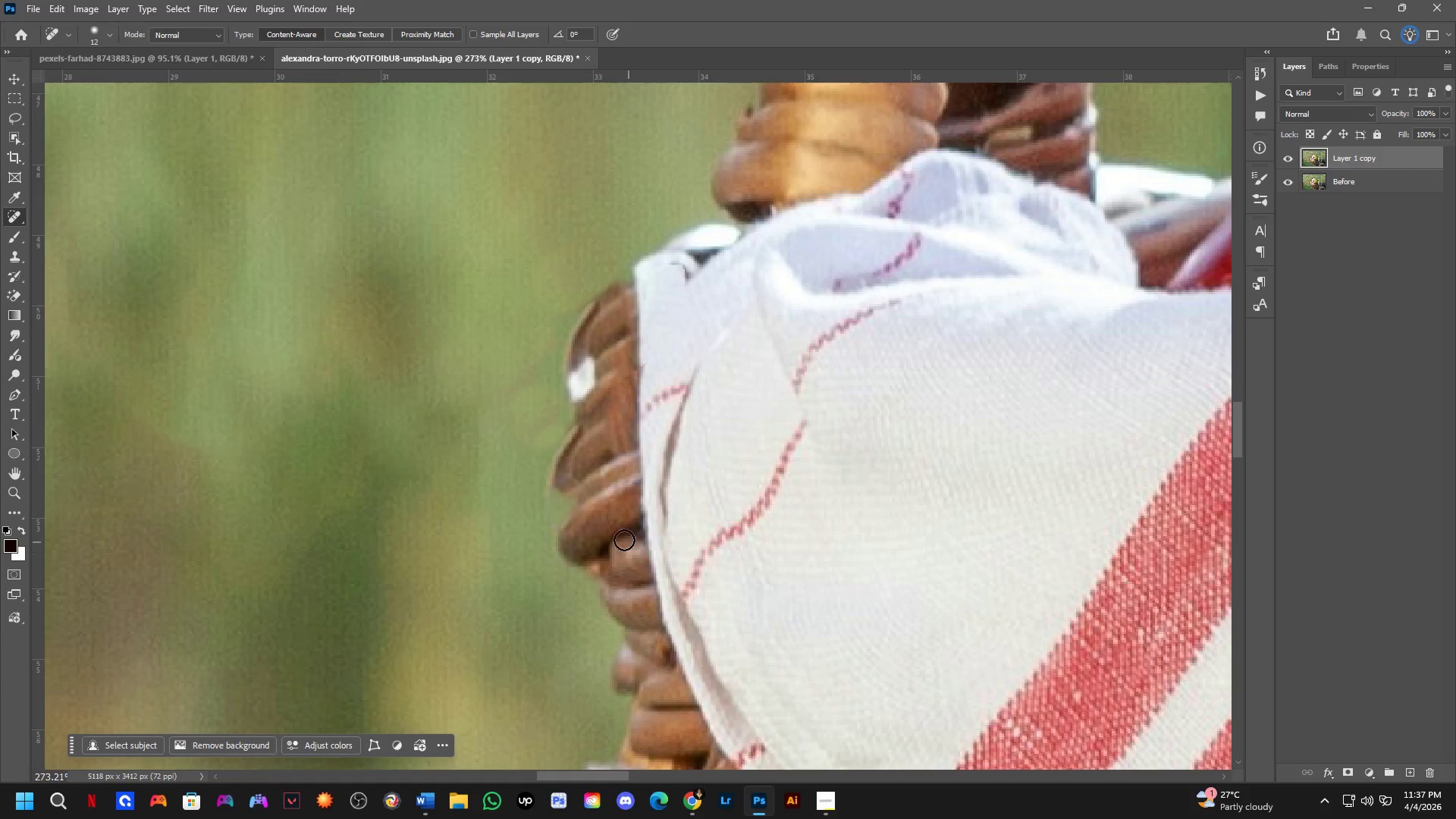 
key(Shift+ShiftLeft)
 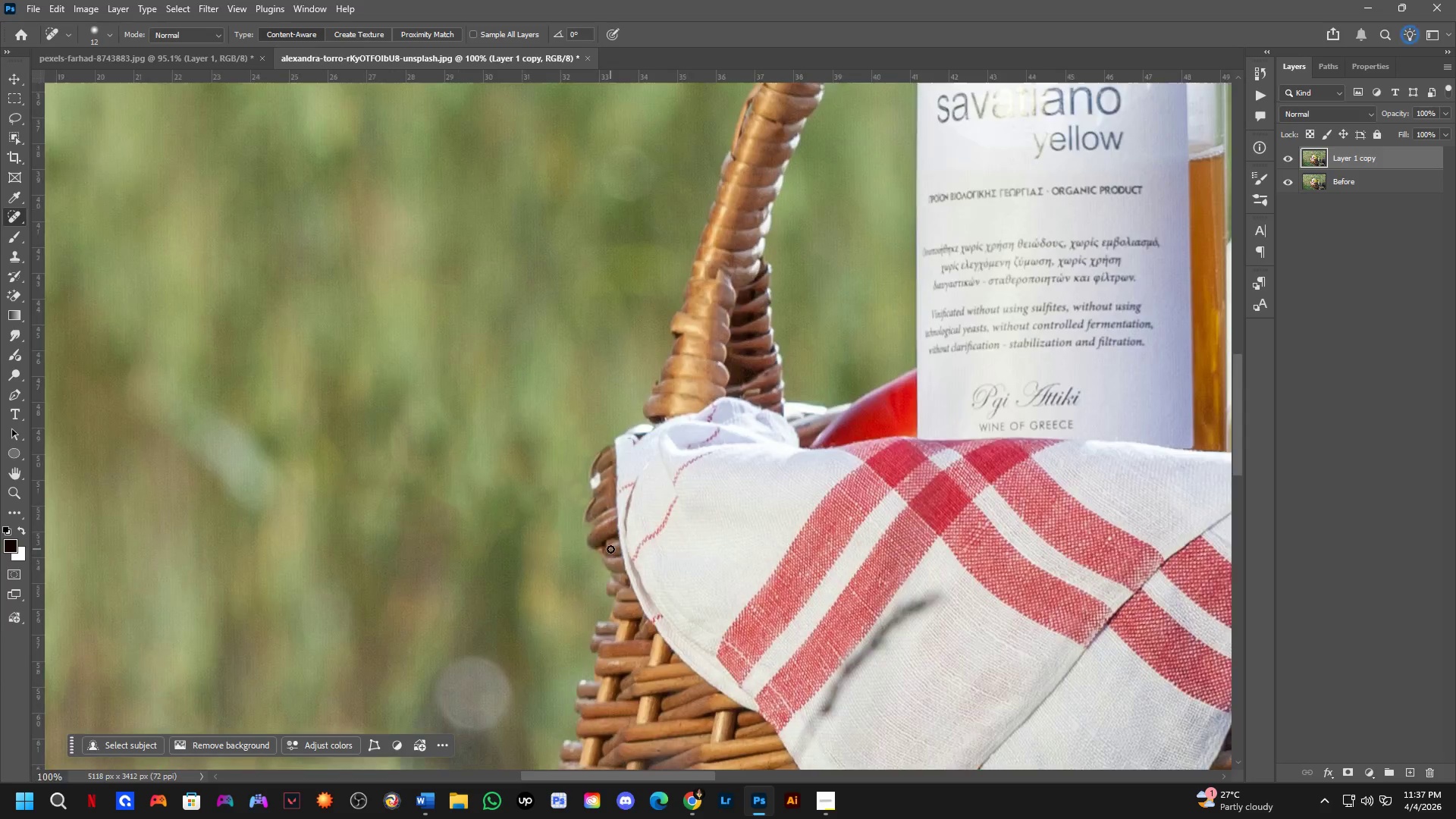 
key(Shift+ShiftLeft)
 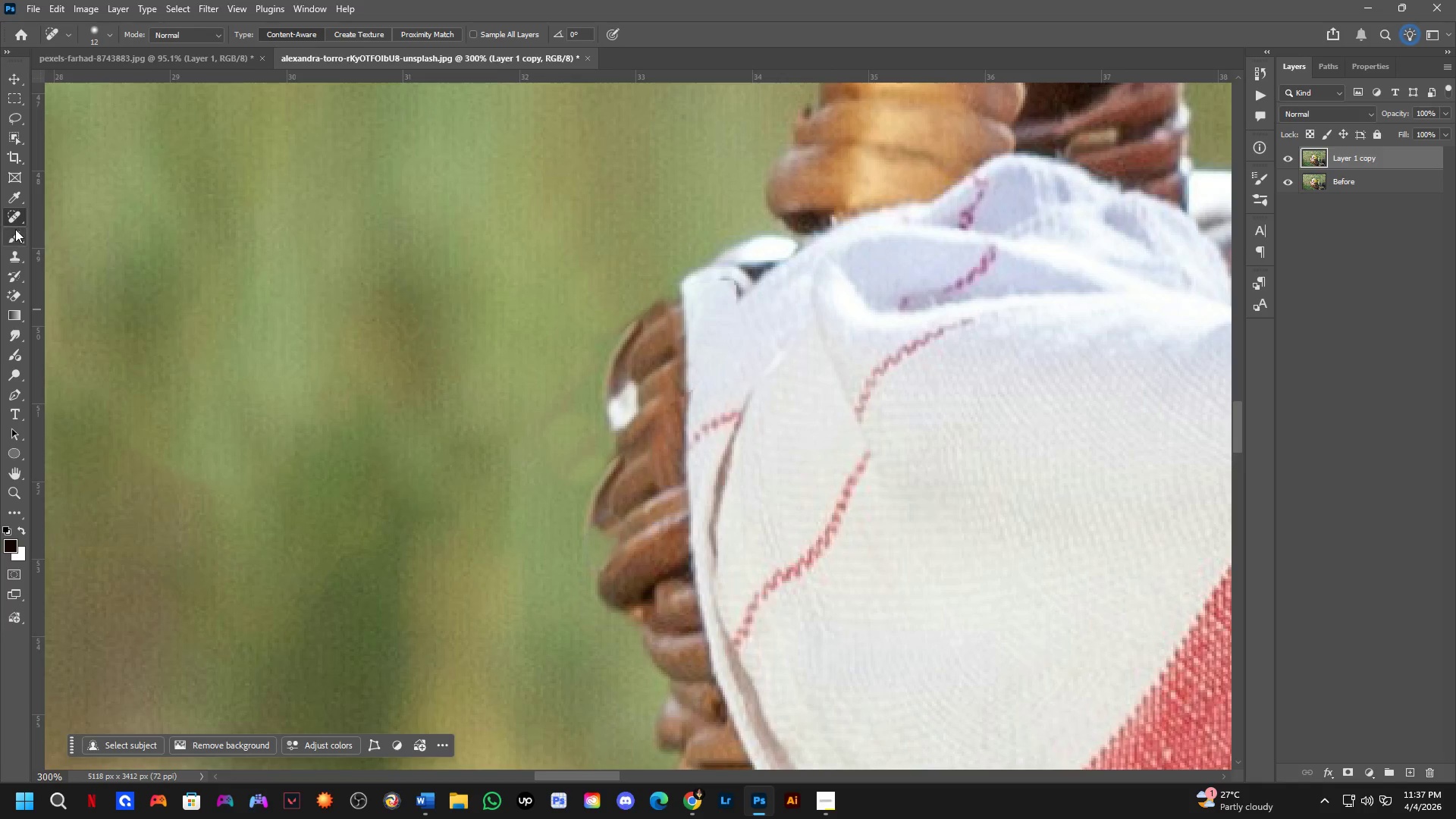 
scroll: coordinate [579, 515], scroll_direction: down, amount: 4.0
 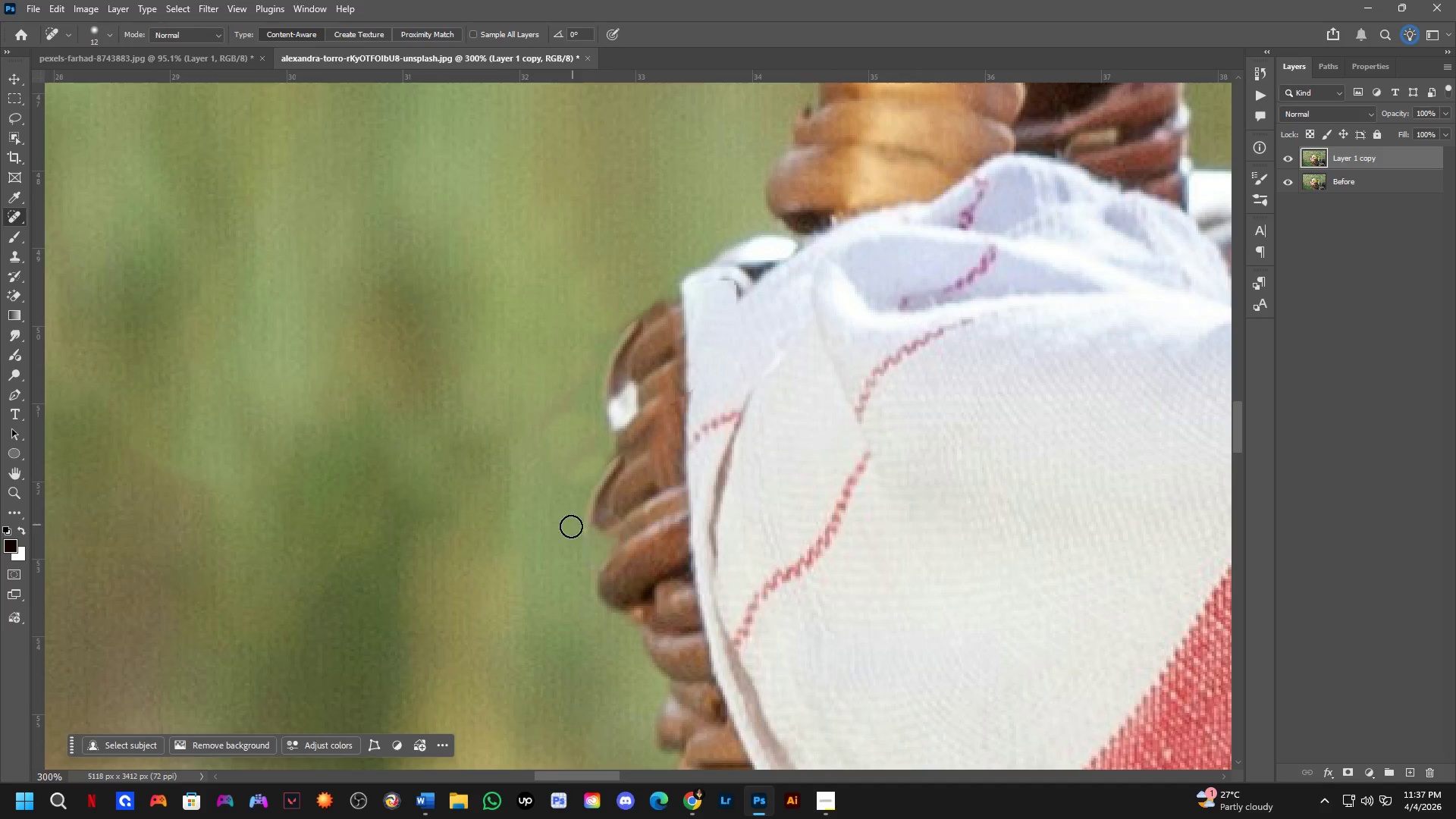 
left_click([17, 259])
 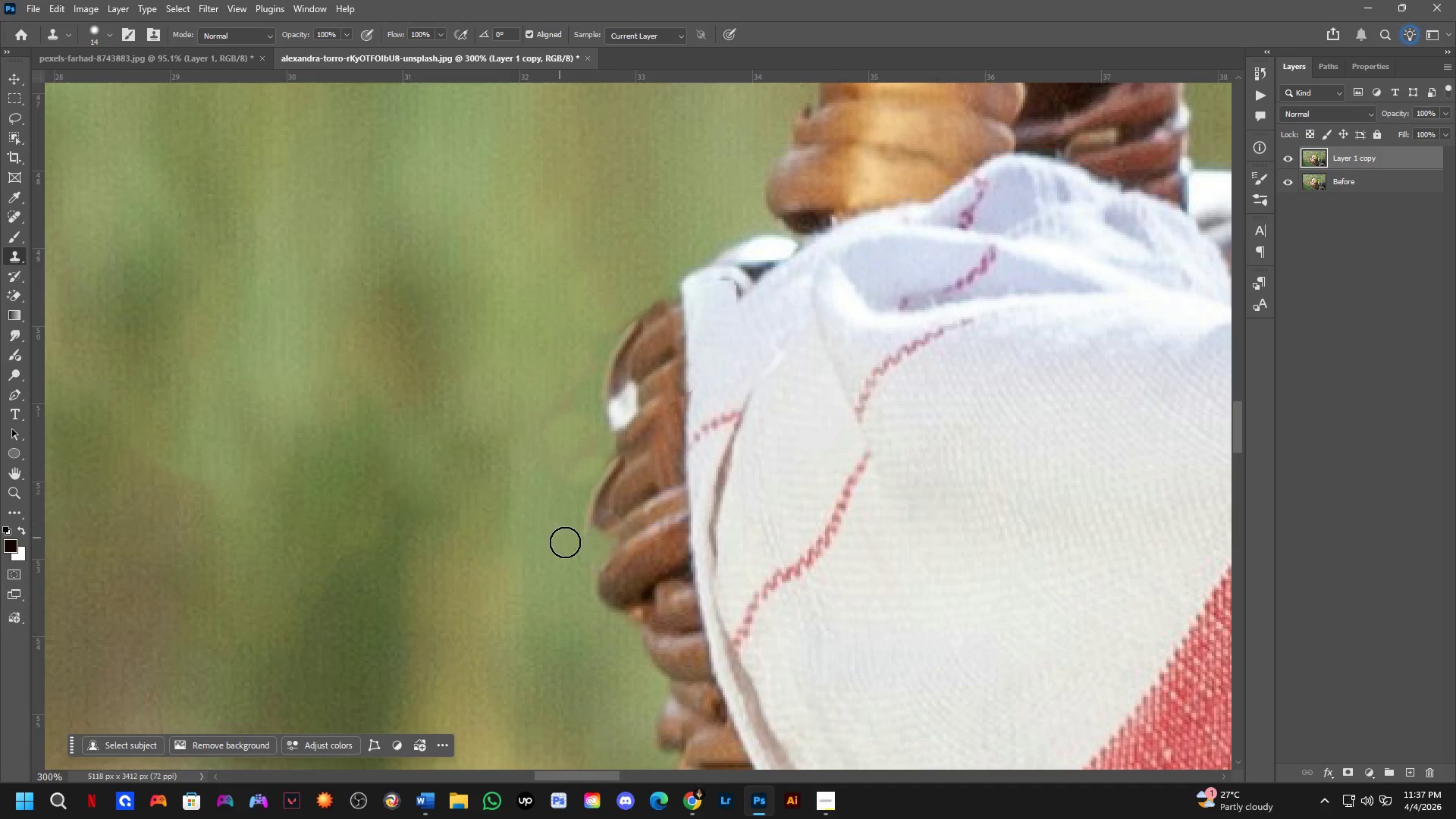 
hold_key(key=AltLeft, duration=0.42)
 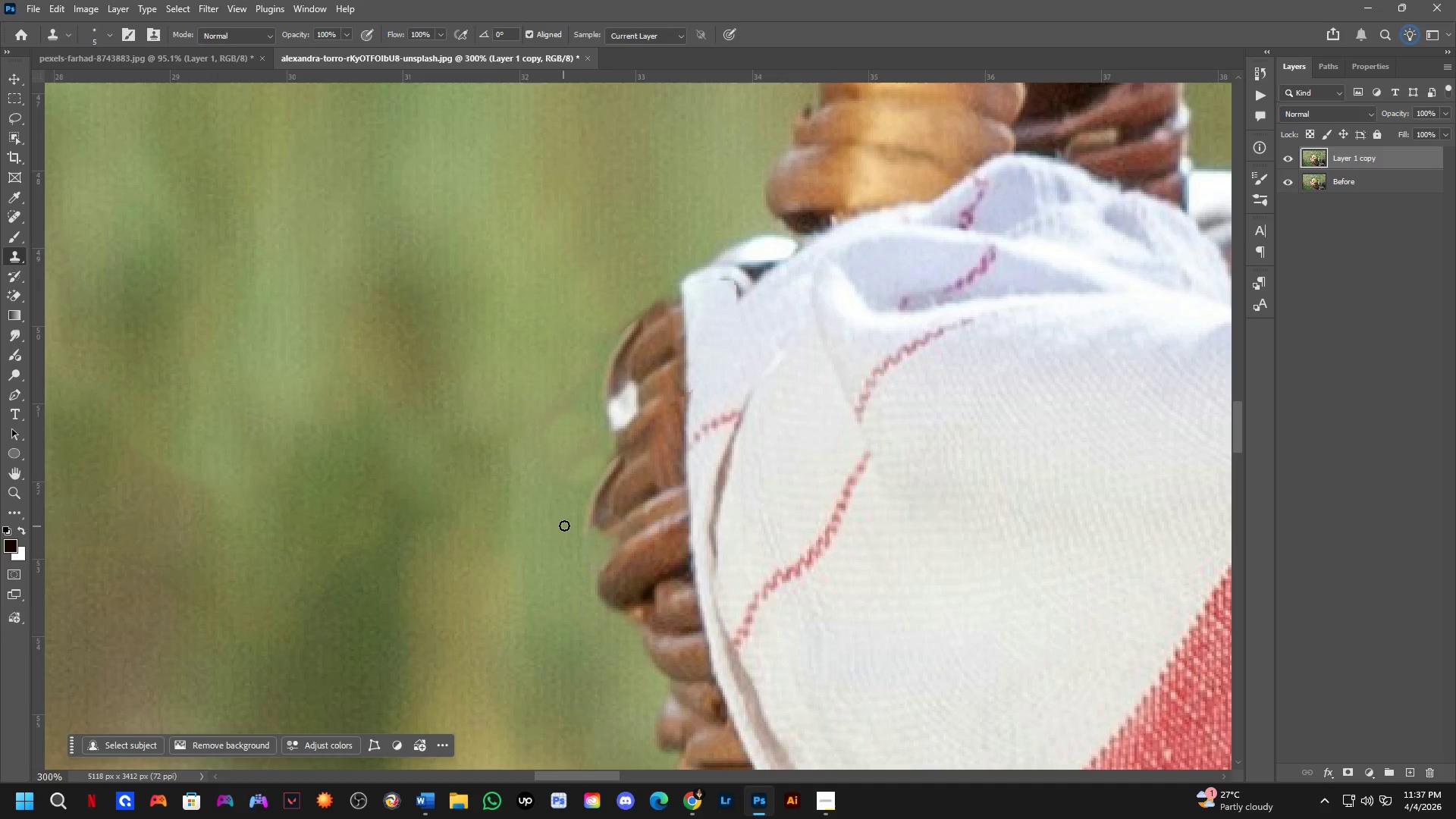 
hold_key(key=AltLeft, duration=0.33)
 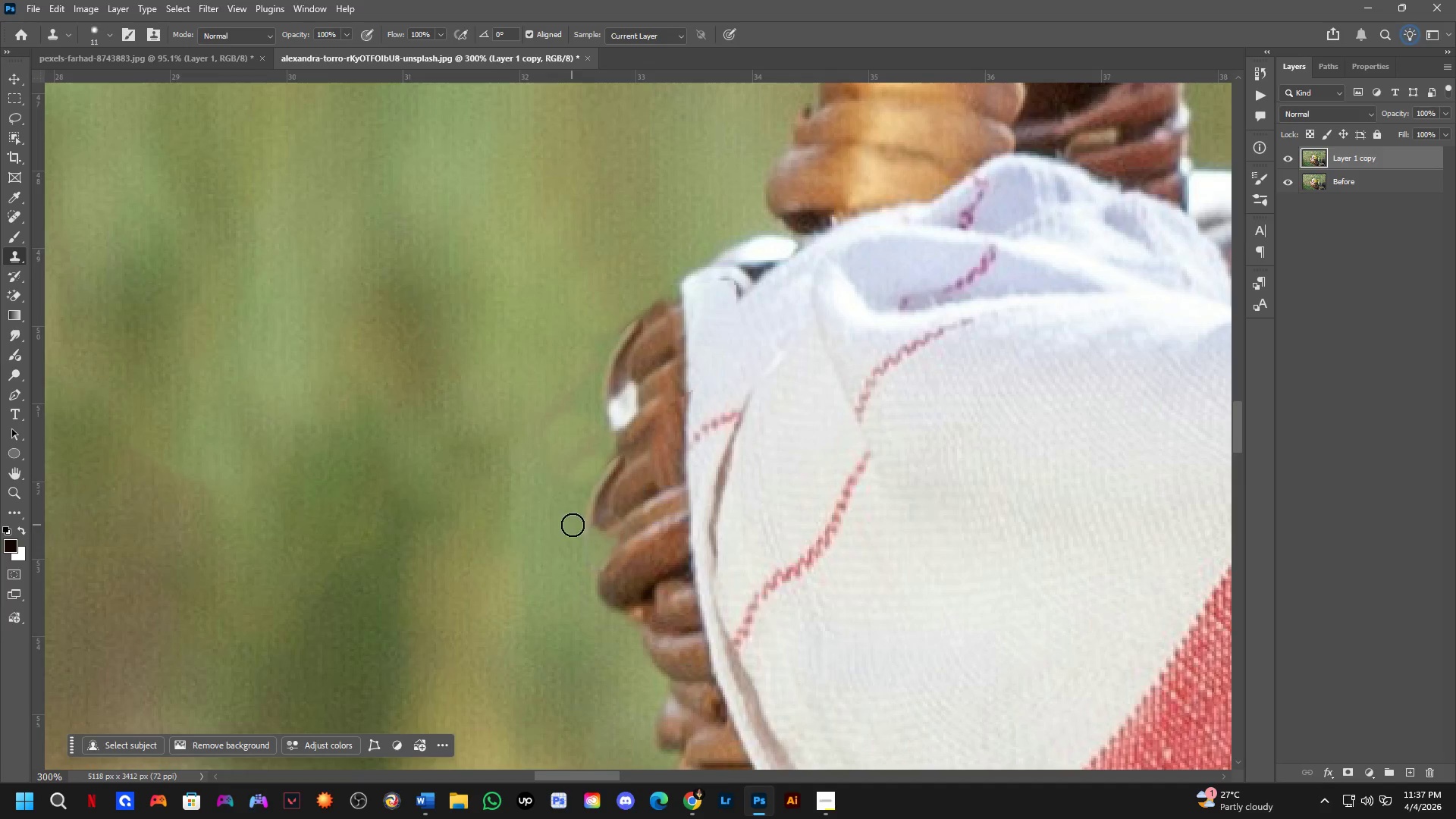 
key(Alt+AltLeft)
 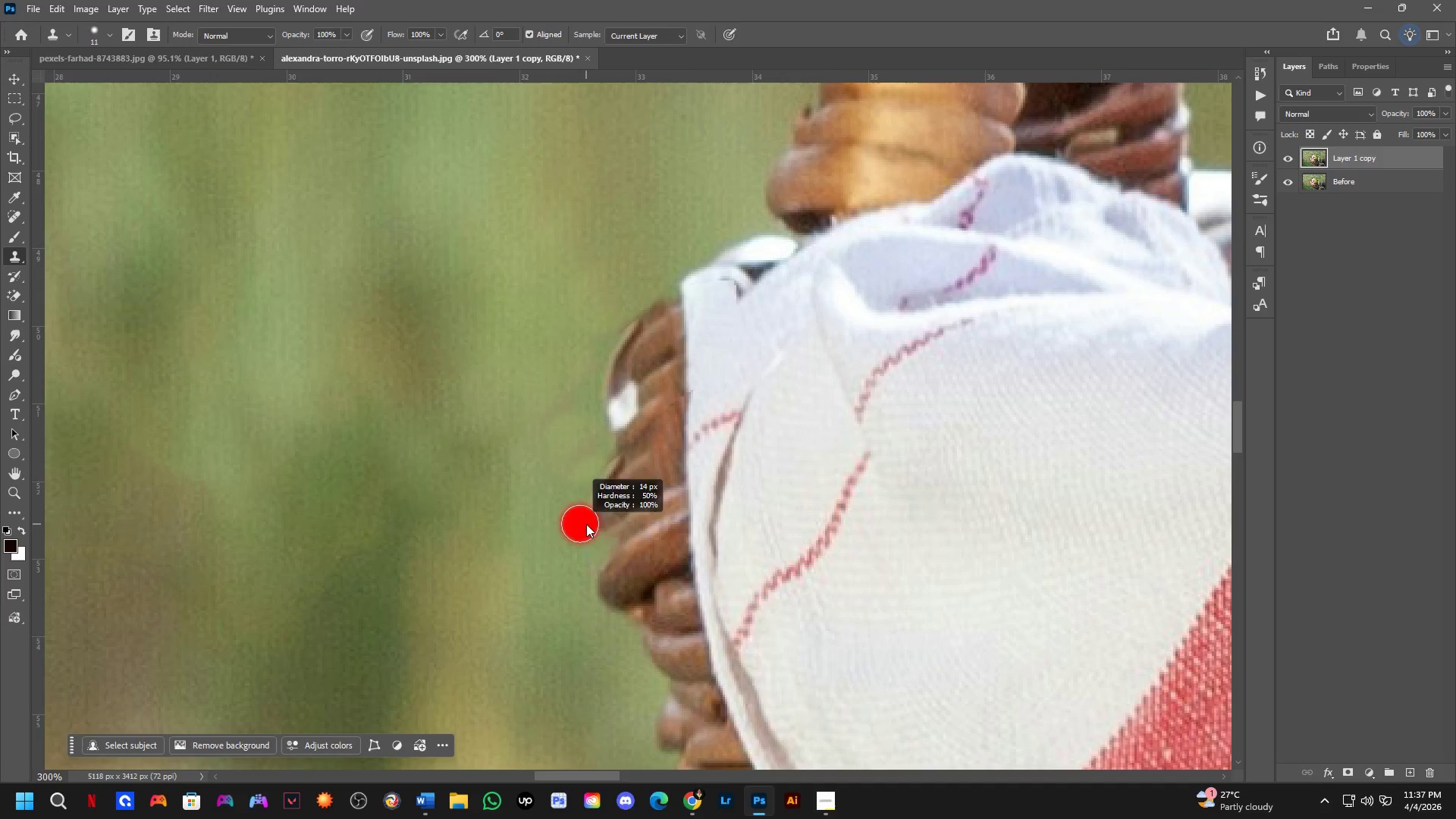 
hold_key(key=AltLeft, duration=0.56)
 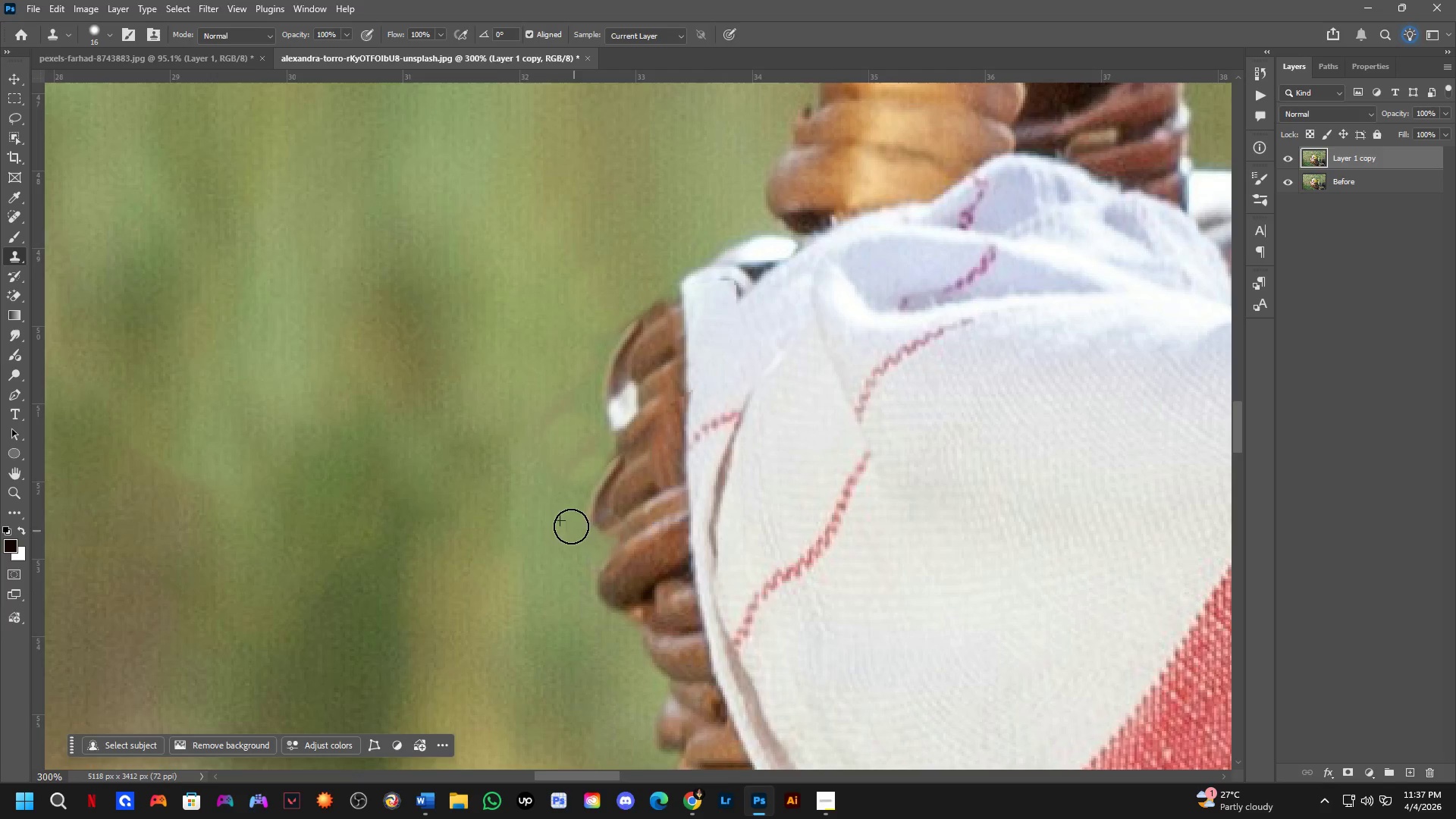 
key(Alt+AltLeft)
 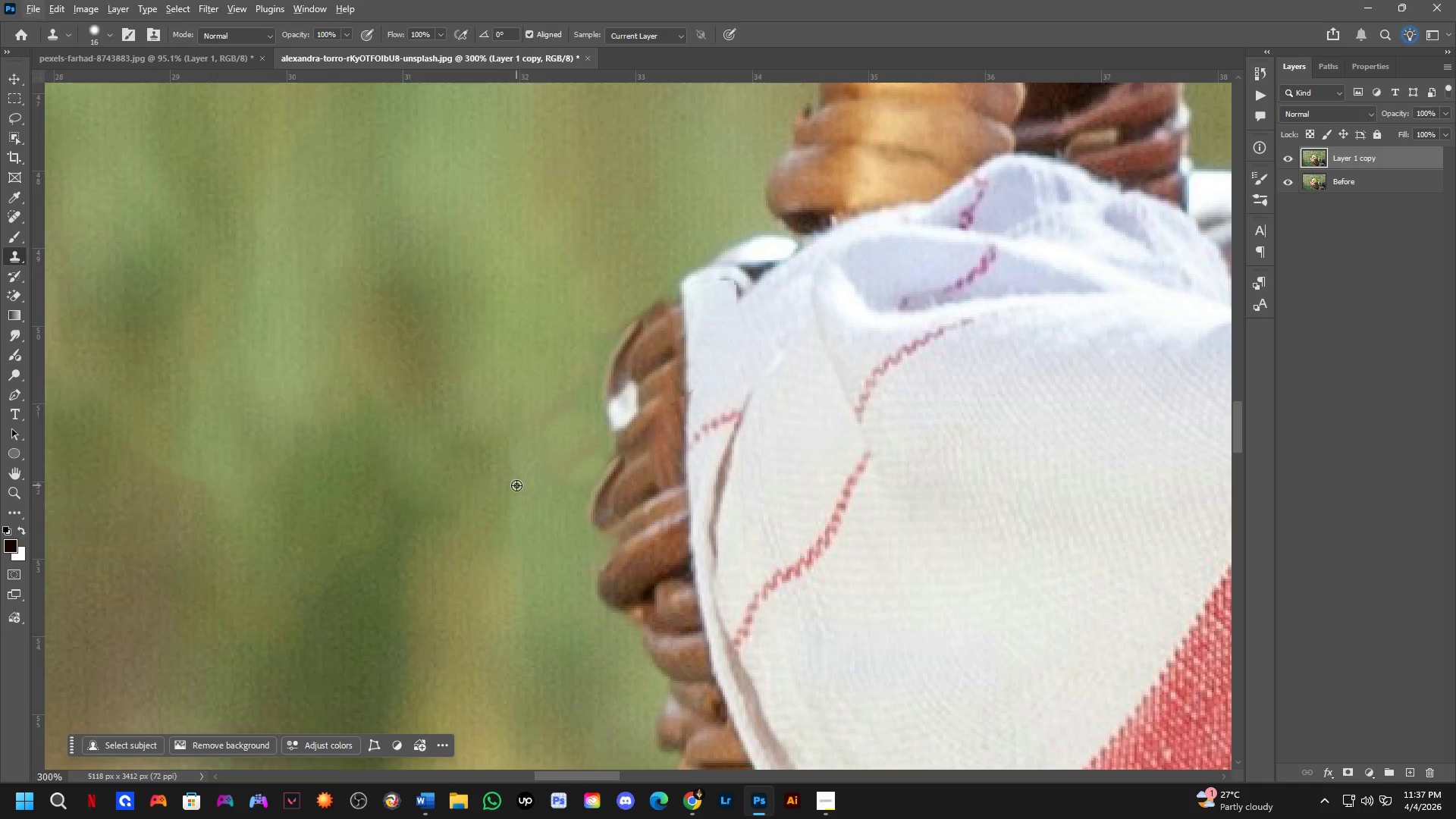 
key(Alt+AltLeft)
 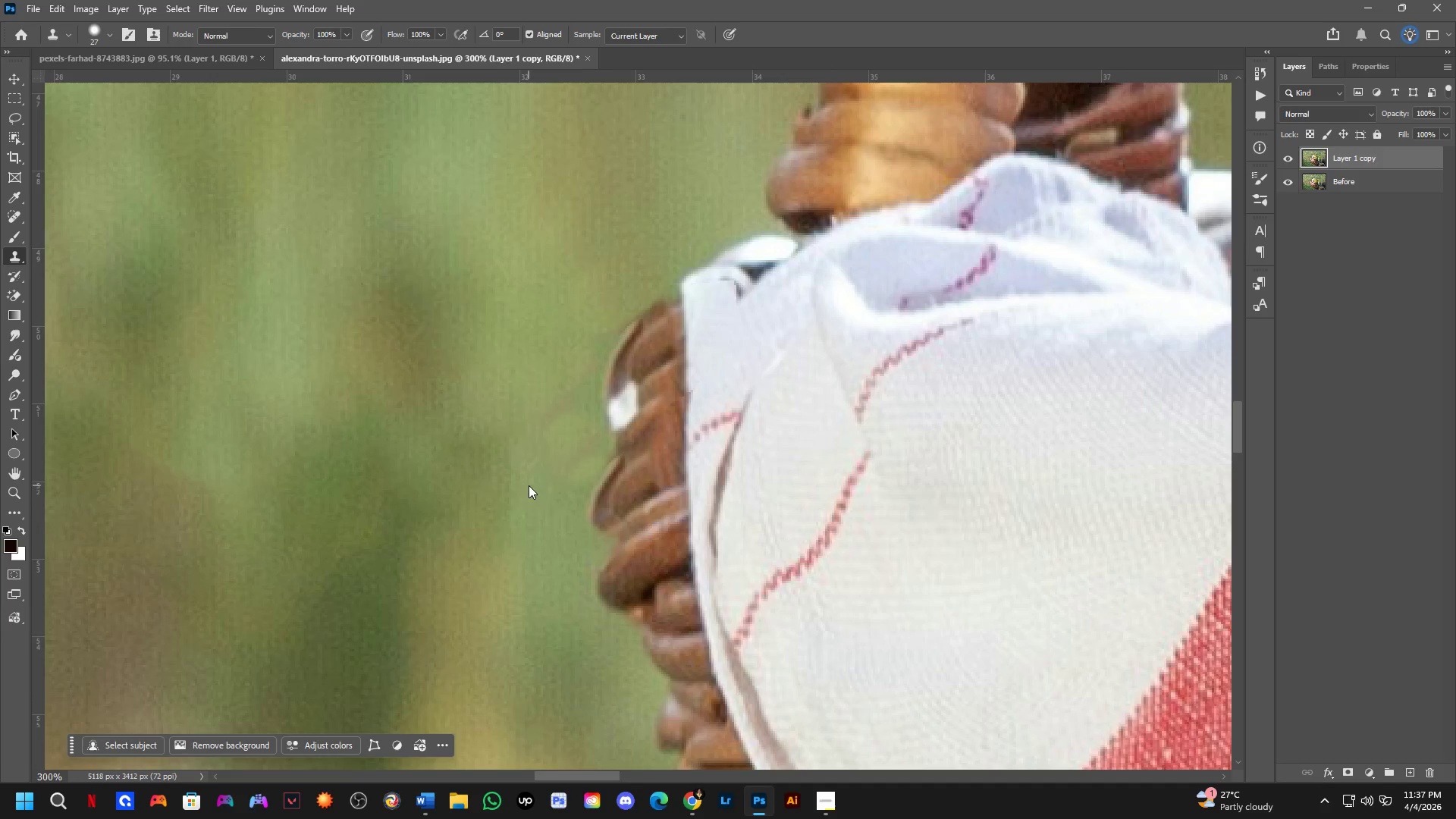 
key(Alt+AltLeft)
 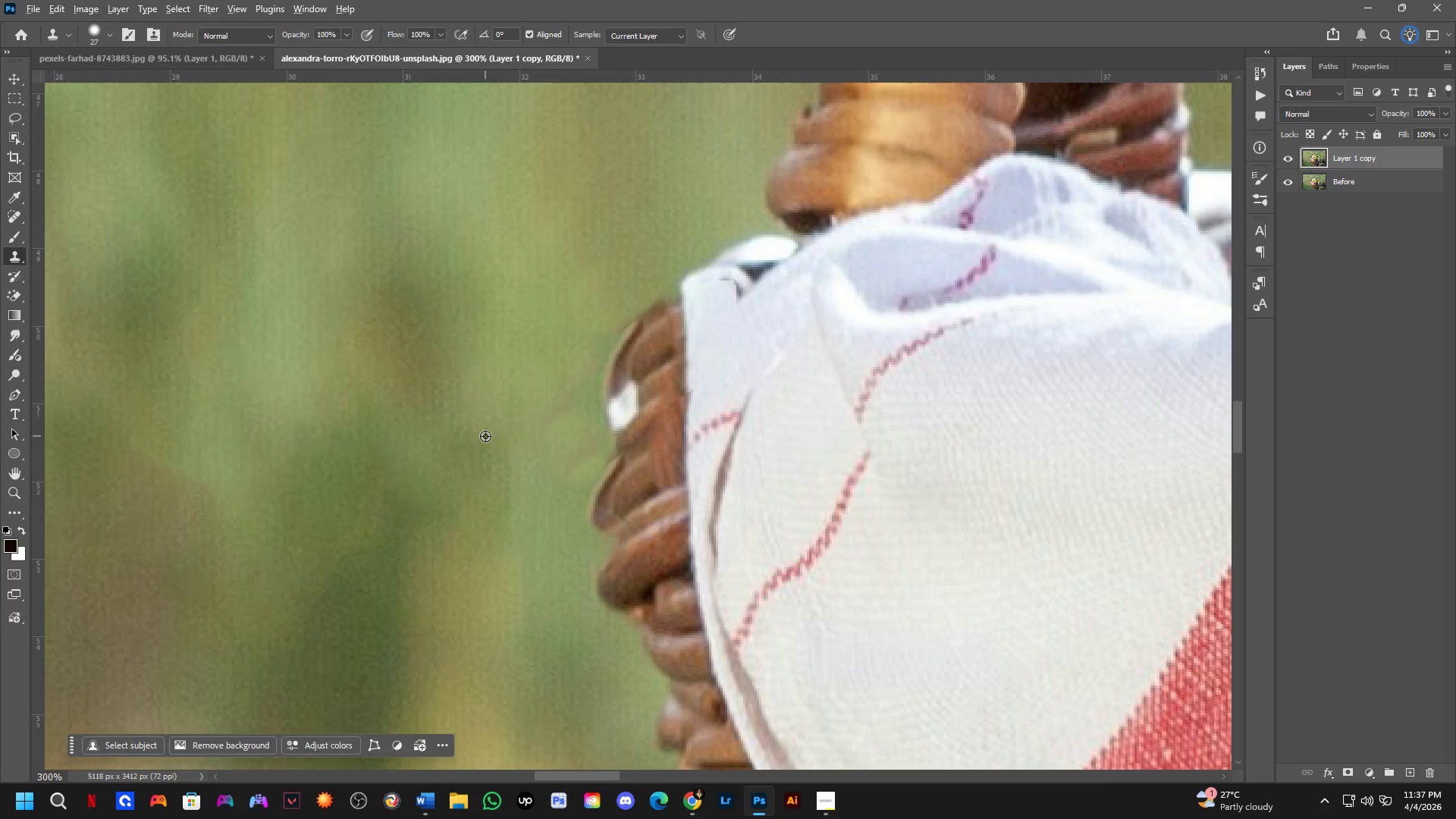 
left_click_drag(start_coordinate=[485, 435], to_coordinate=[491, 435])
 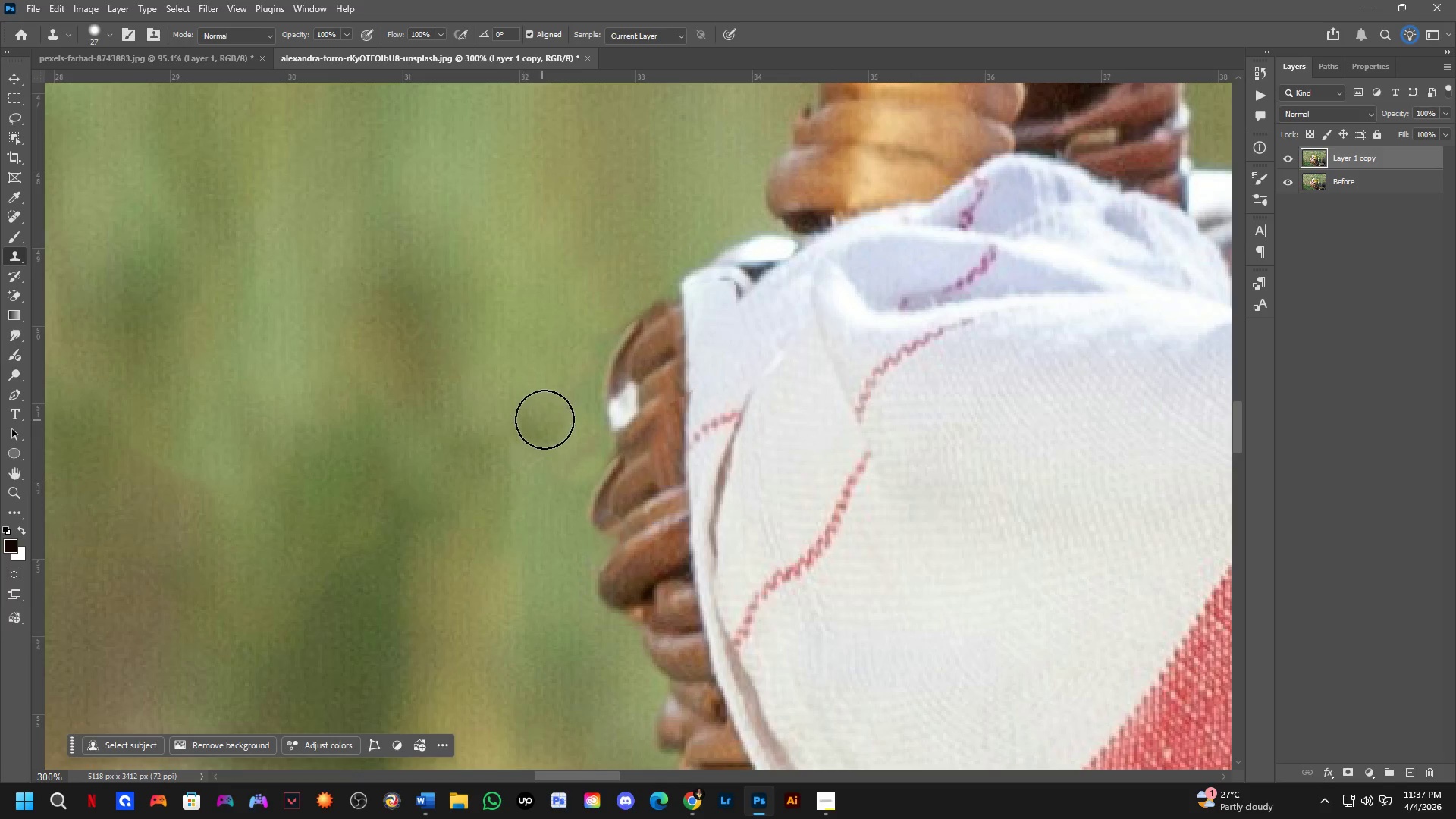 
left_click_drag(start_coordinate=[551, 418], to_coordinate=[556, 475])
 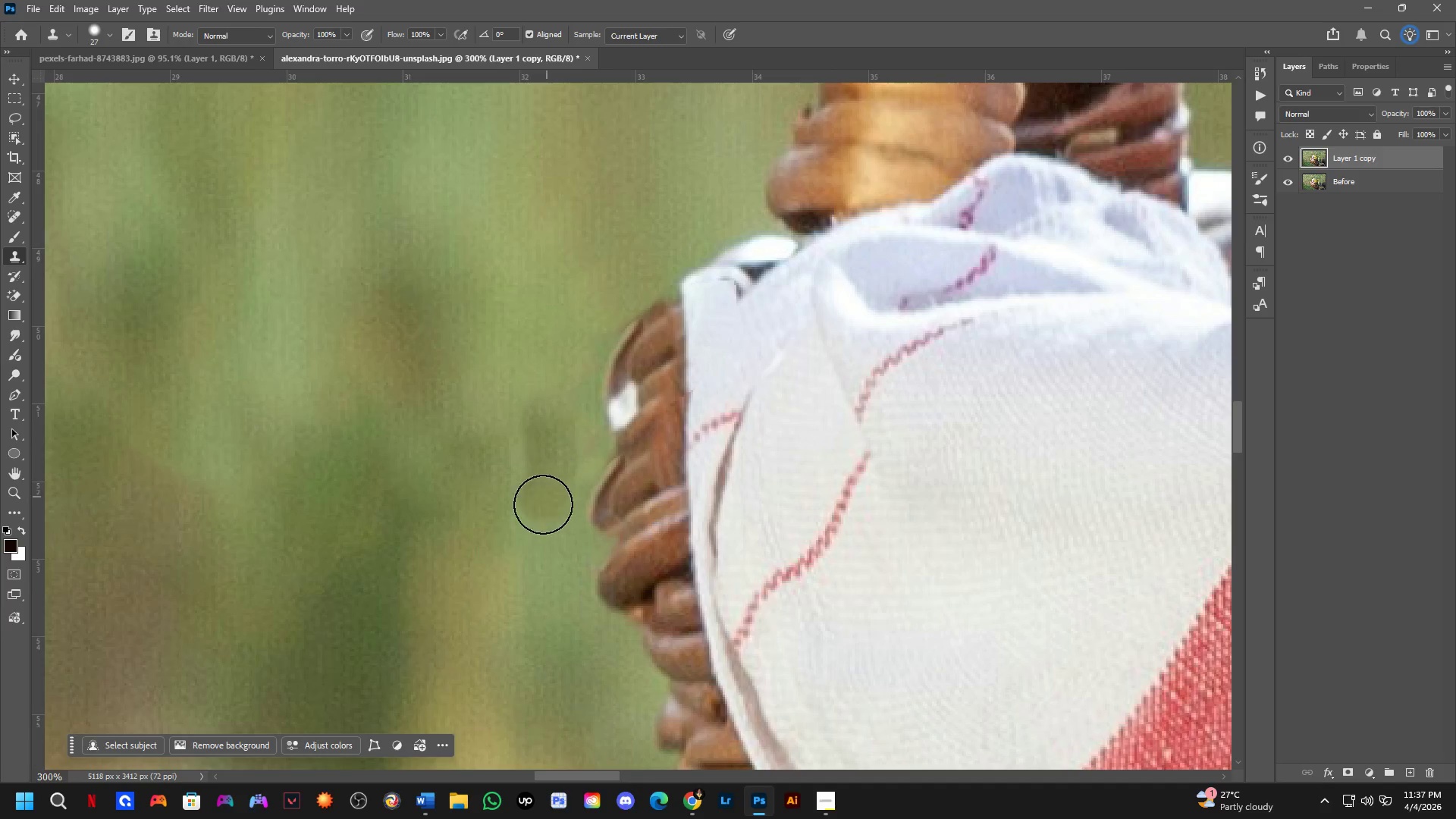 
key(Control+ControlLeft)
 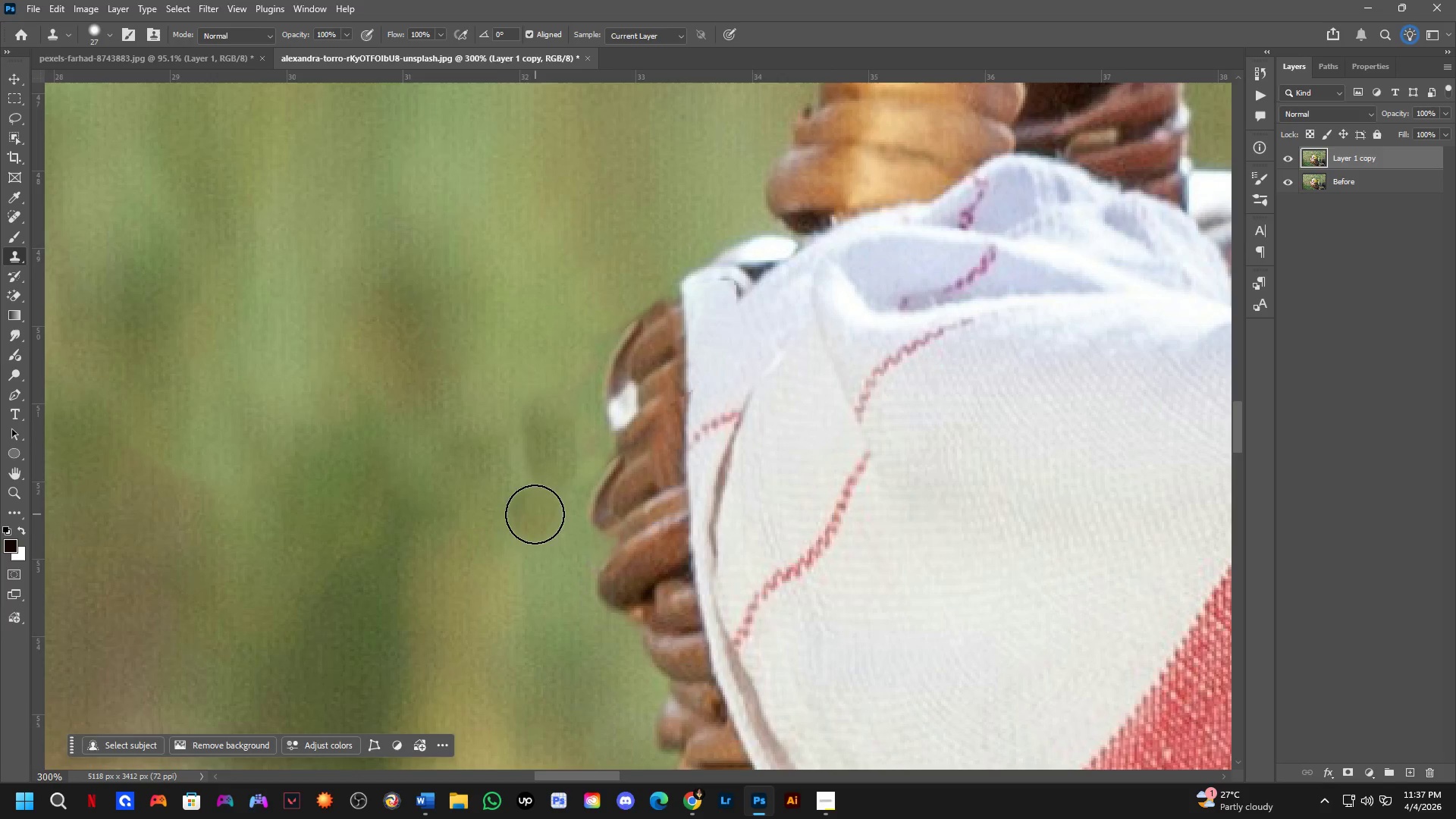 
key(Control+Z)
 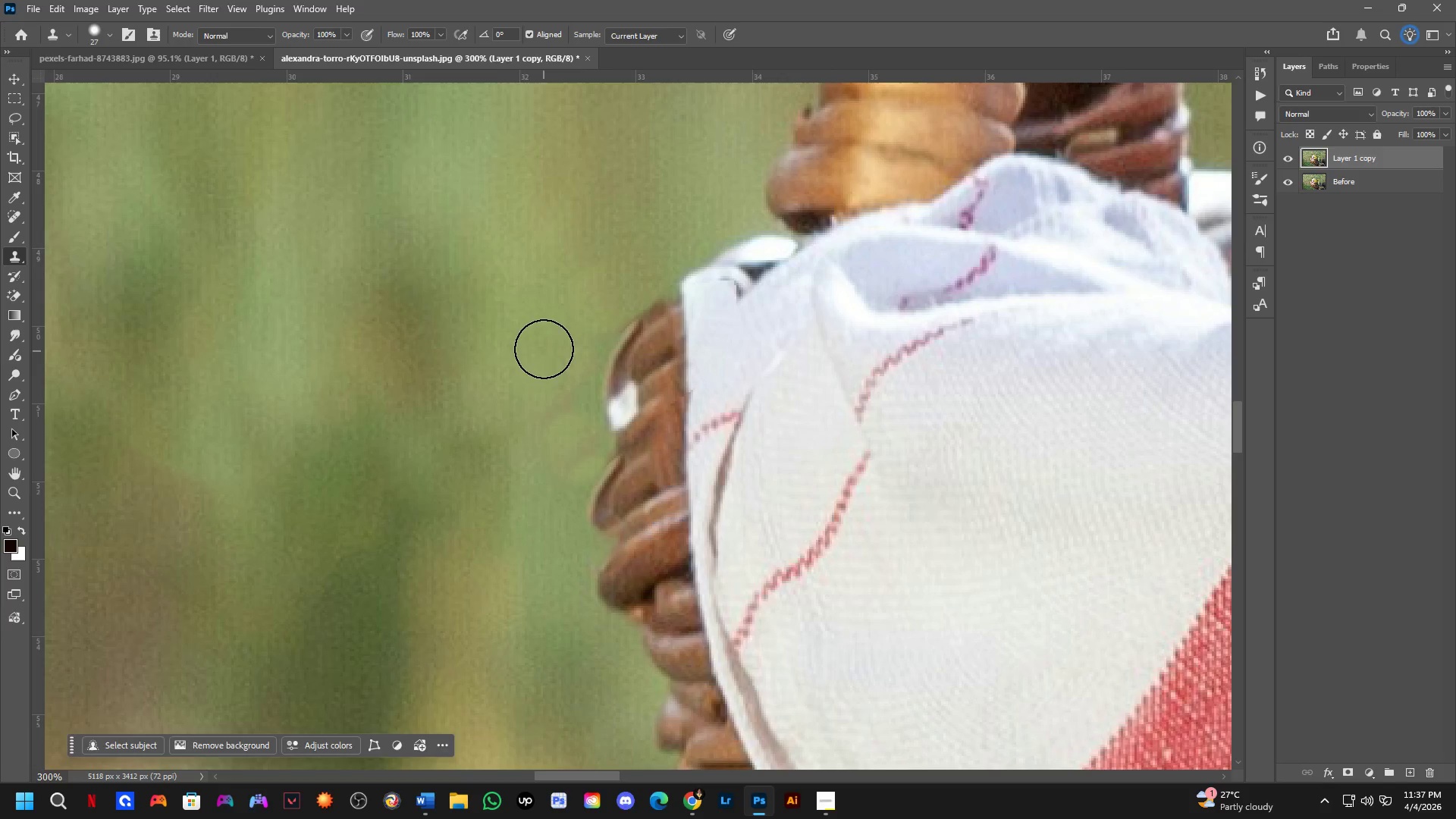 
key(Alt+AltLeft)
 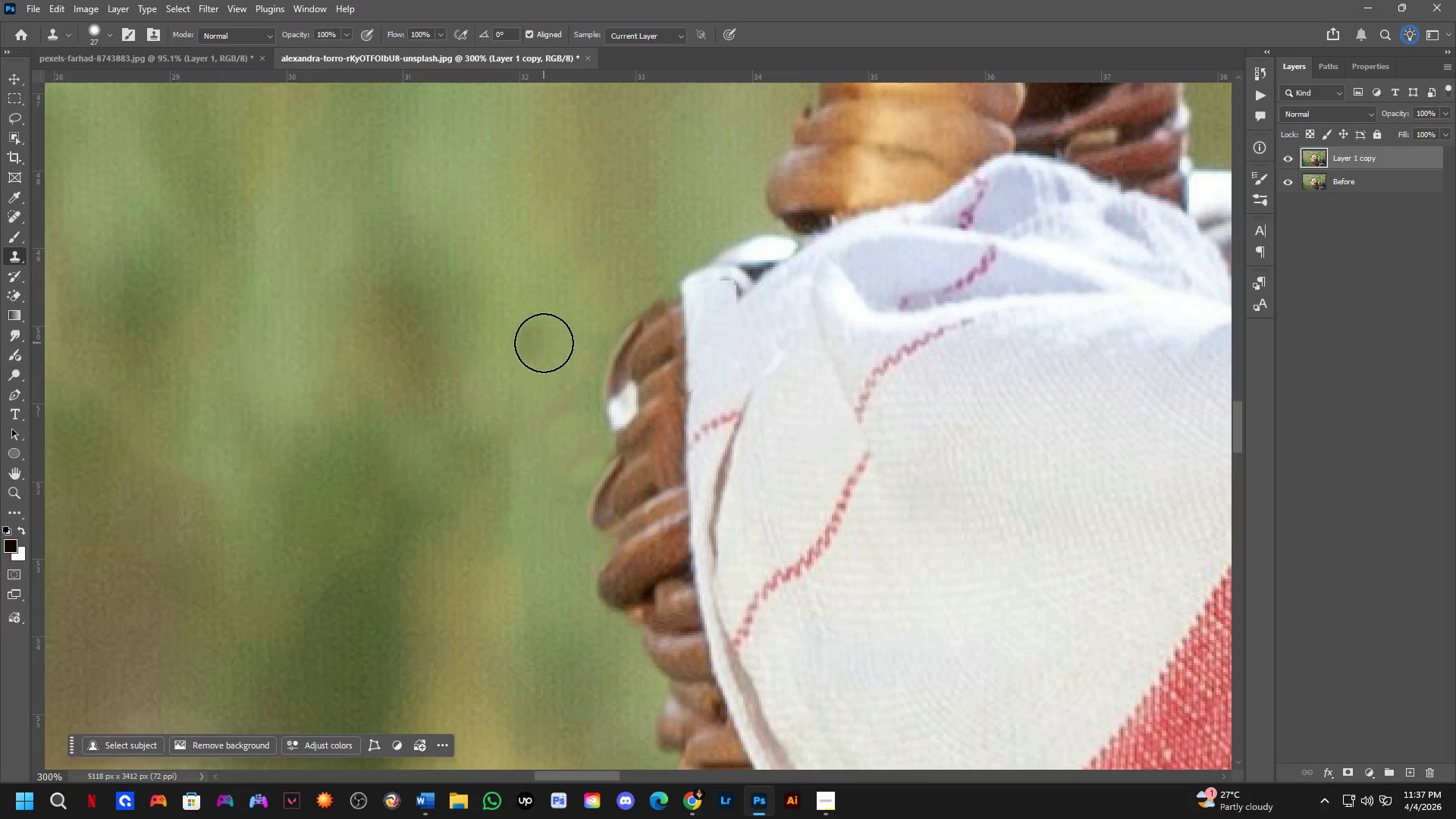 
left_click([544, 343])
 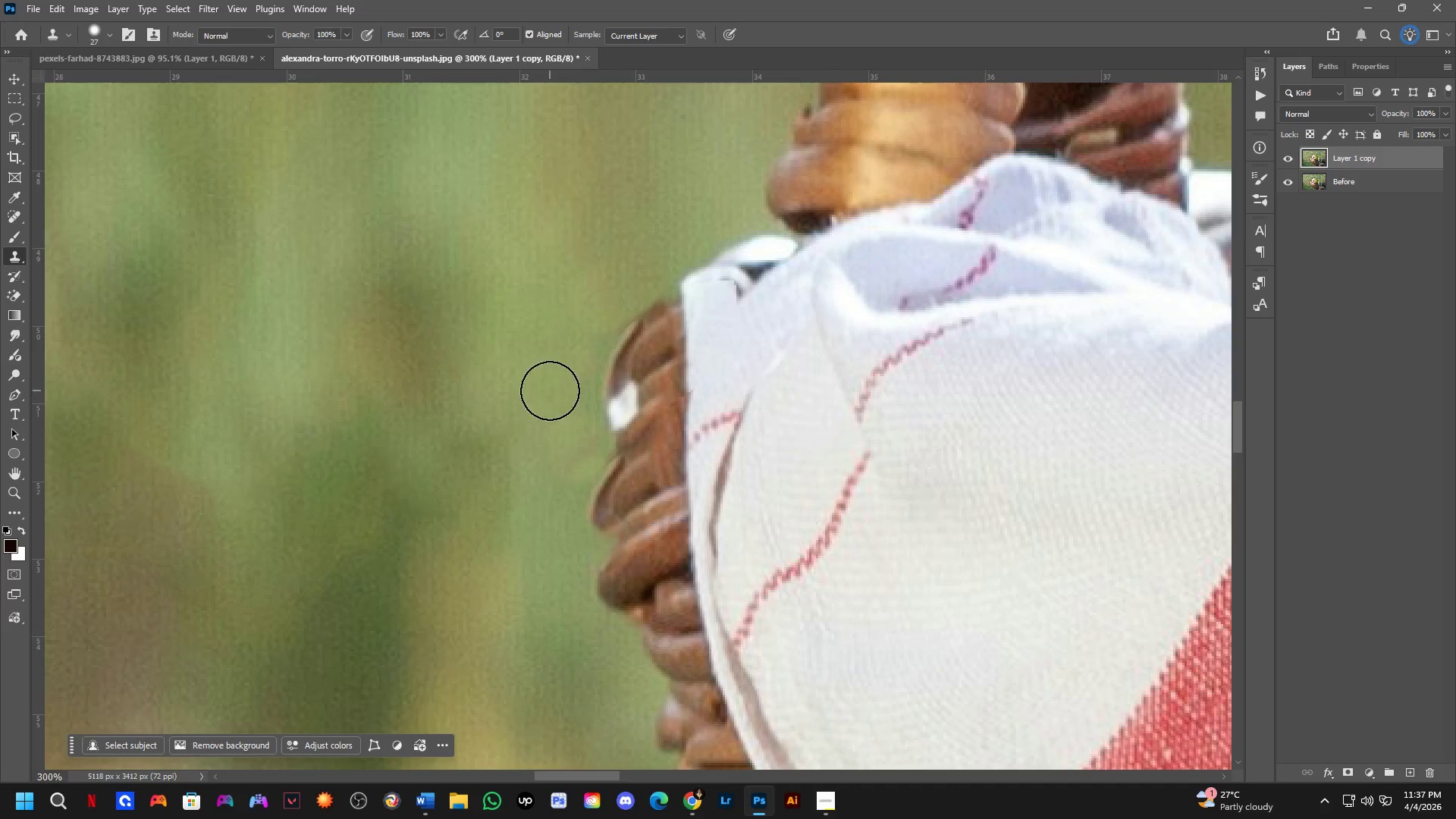 
left_click_drag(start_coordinate=[551, 394], to_coordinate=[557, 411])
 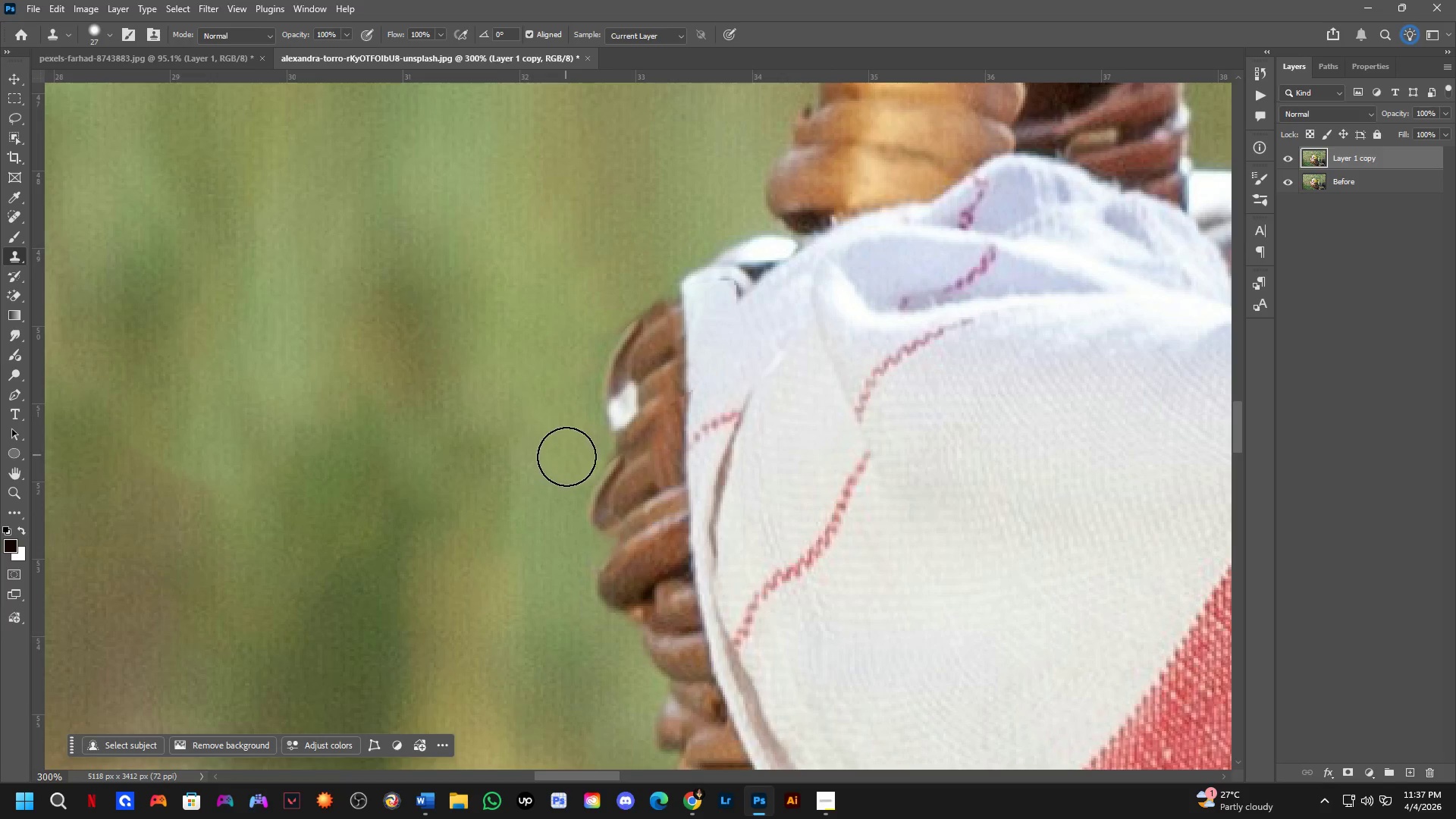 
left_click_drag(start_coordinate=[567, 459], to_coordinate=[552, 474])
 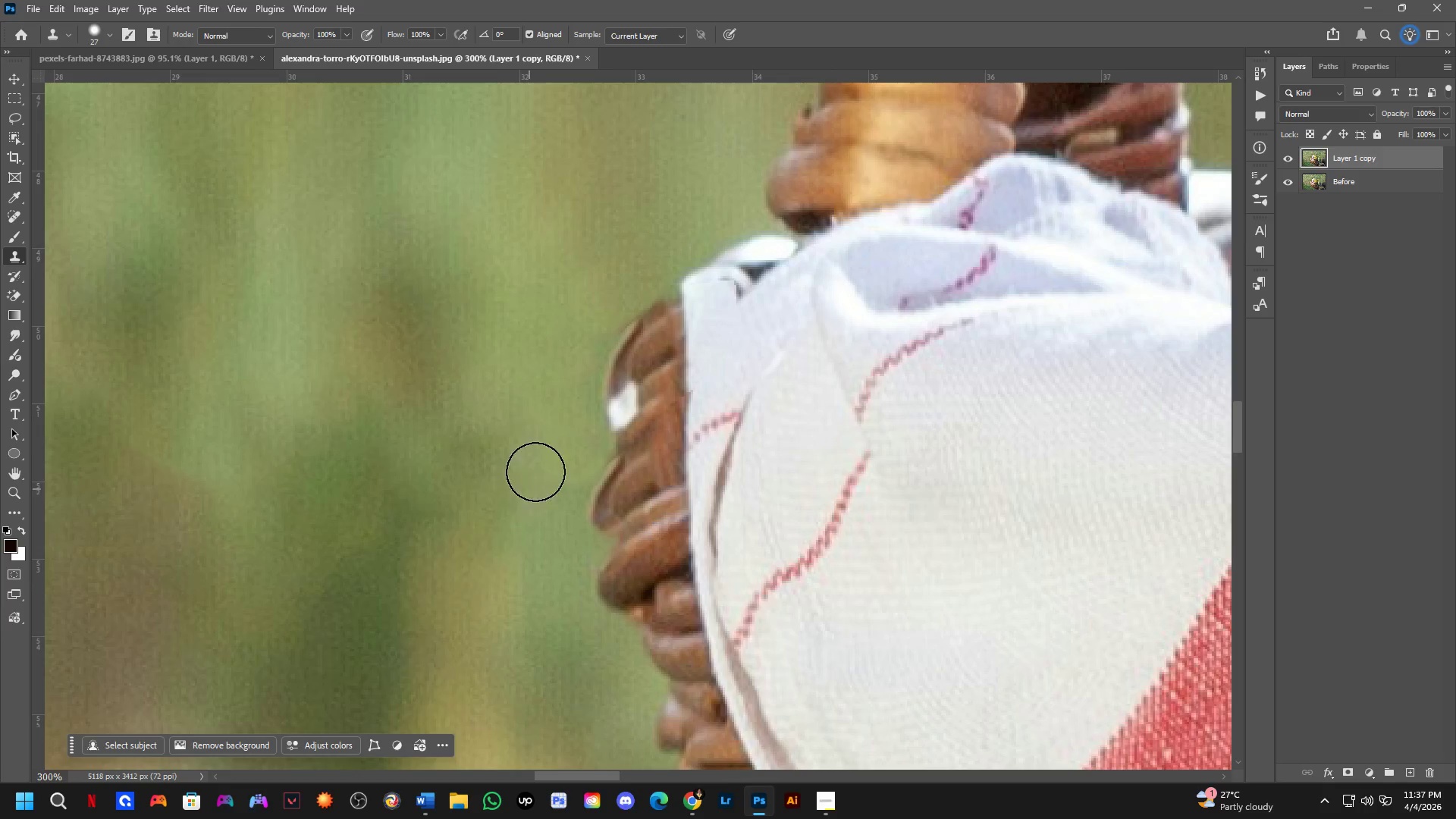 
key(Shift+ShiftLeft)
 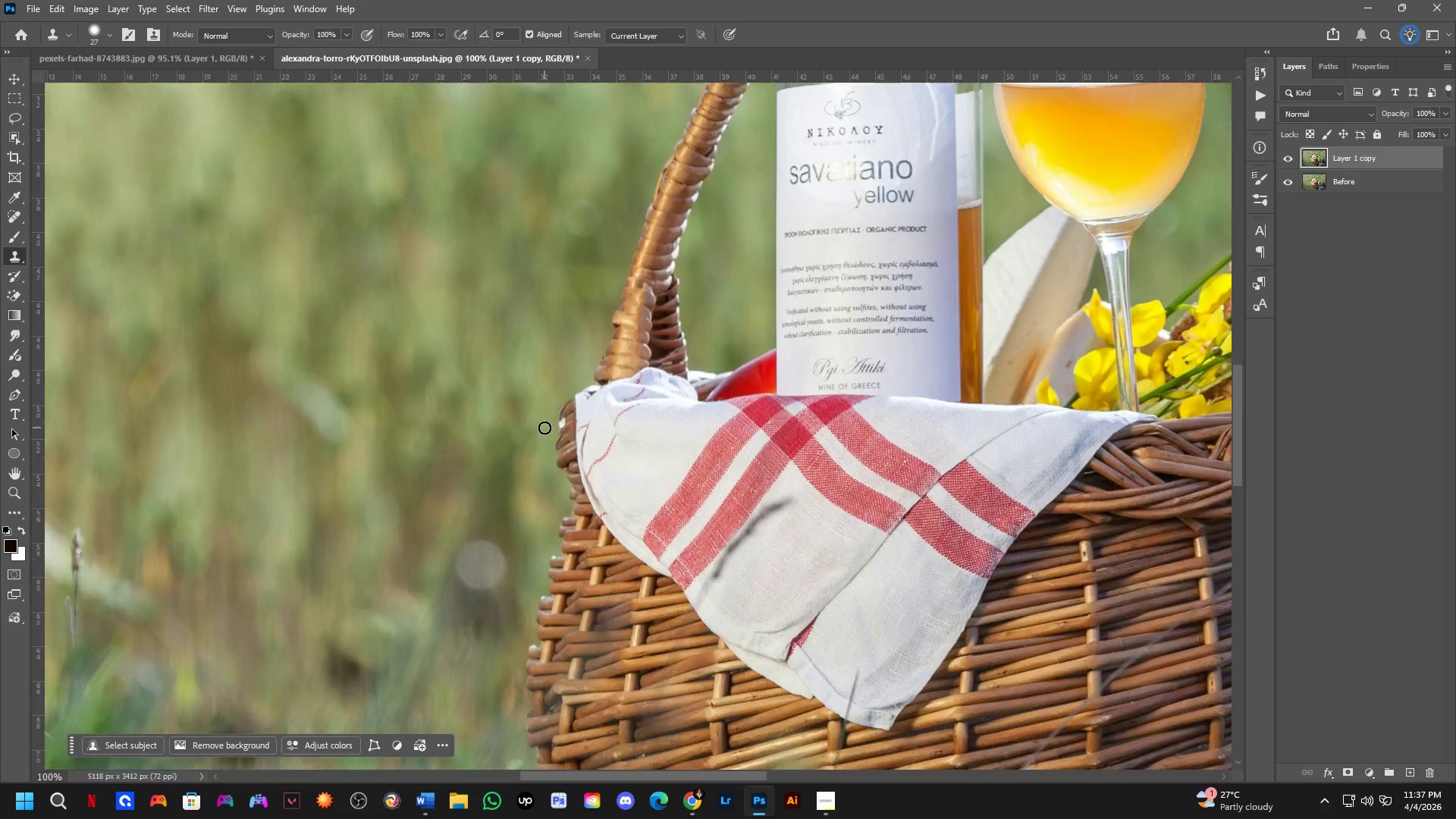 
key(Shift+ShiftLeft)
 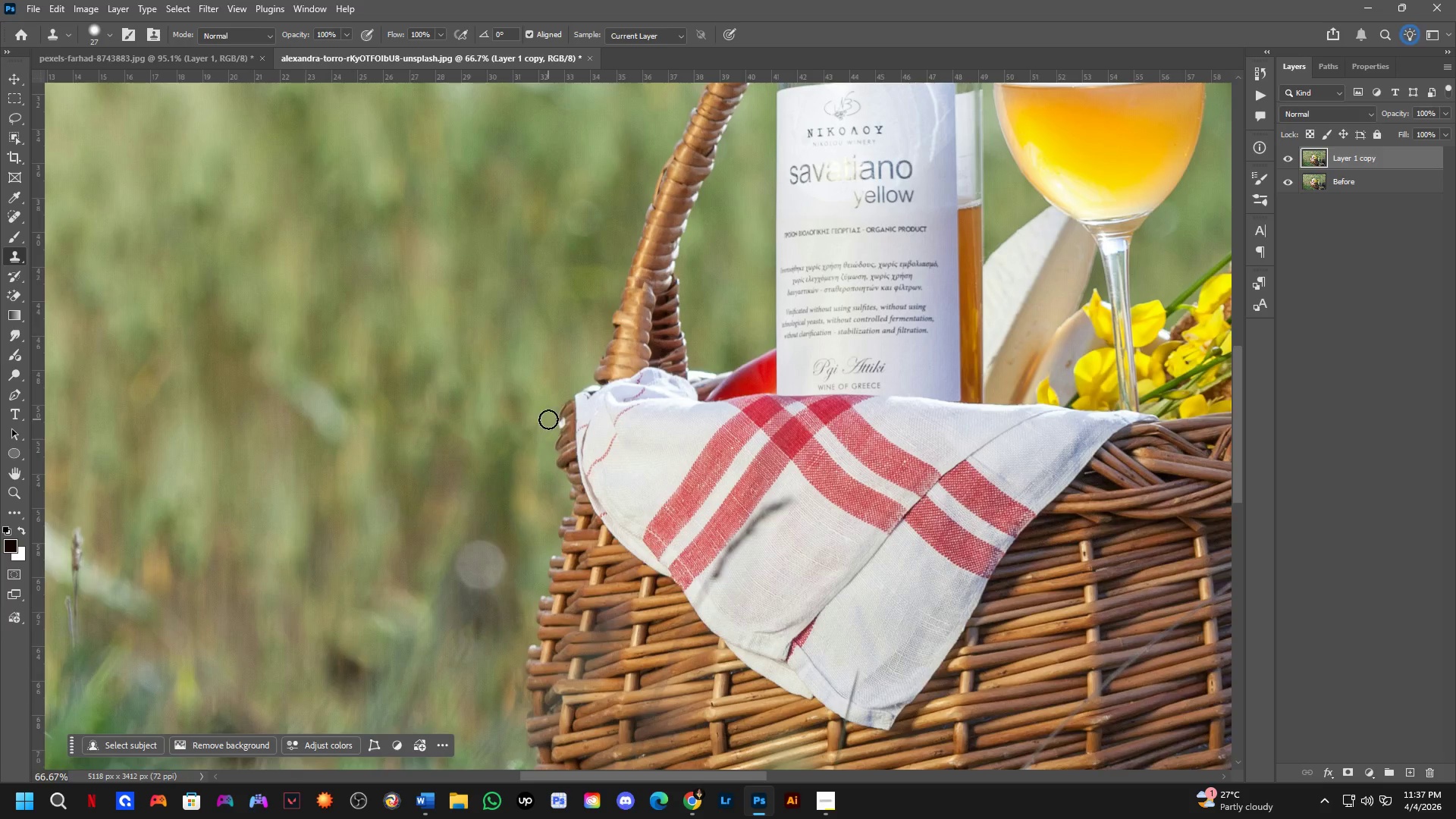 
scroll: coordinate [544, 428], scroll_direction: down, amount: 3.0
 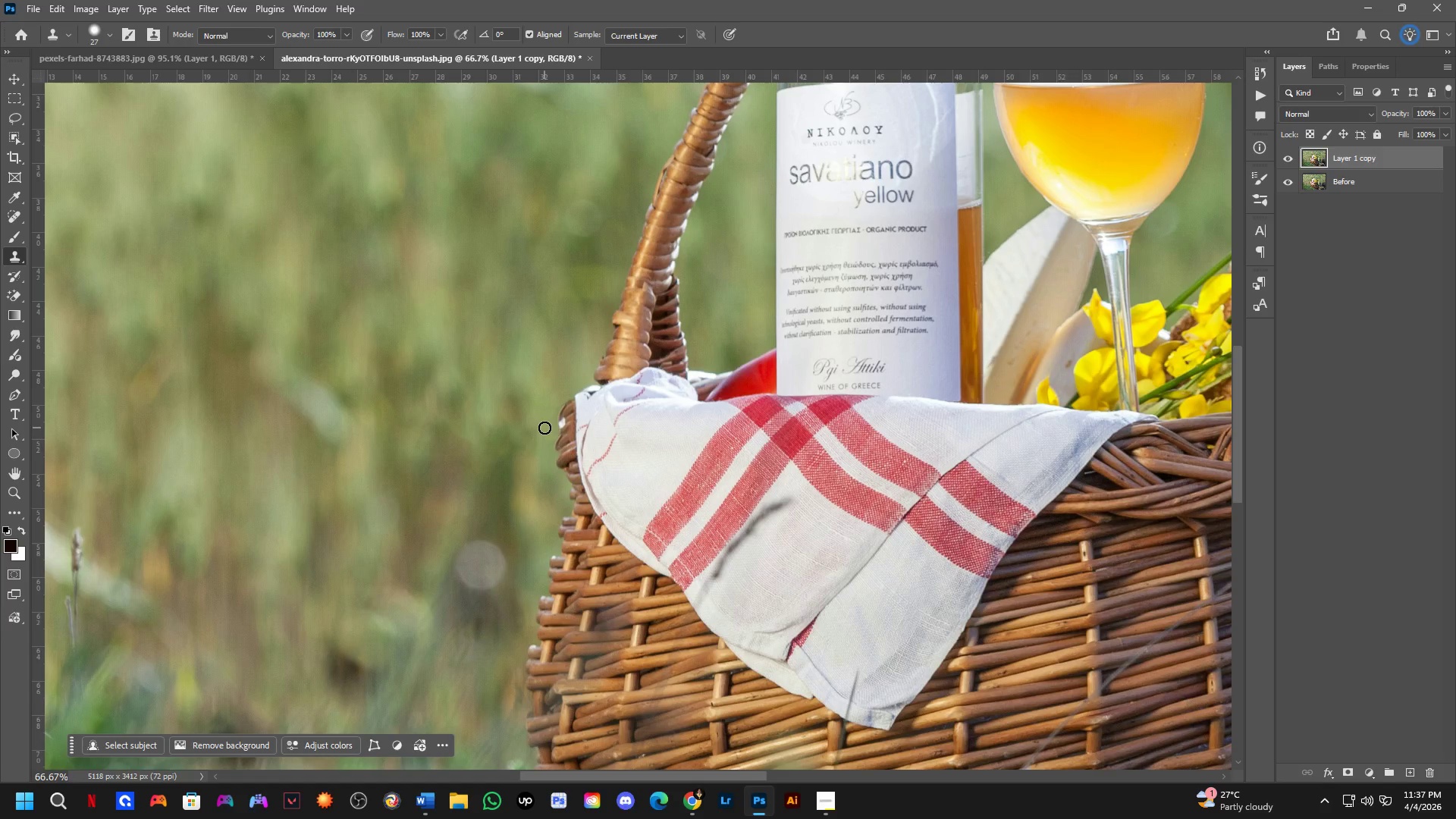 
hold_key(key=AltLeft, duration=1.36)
 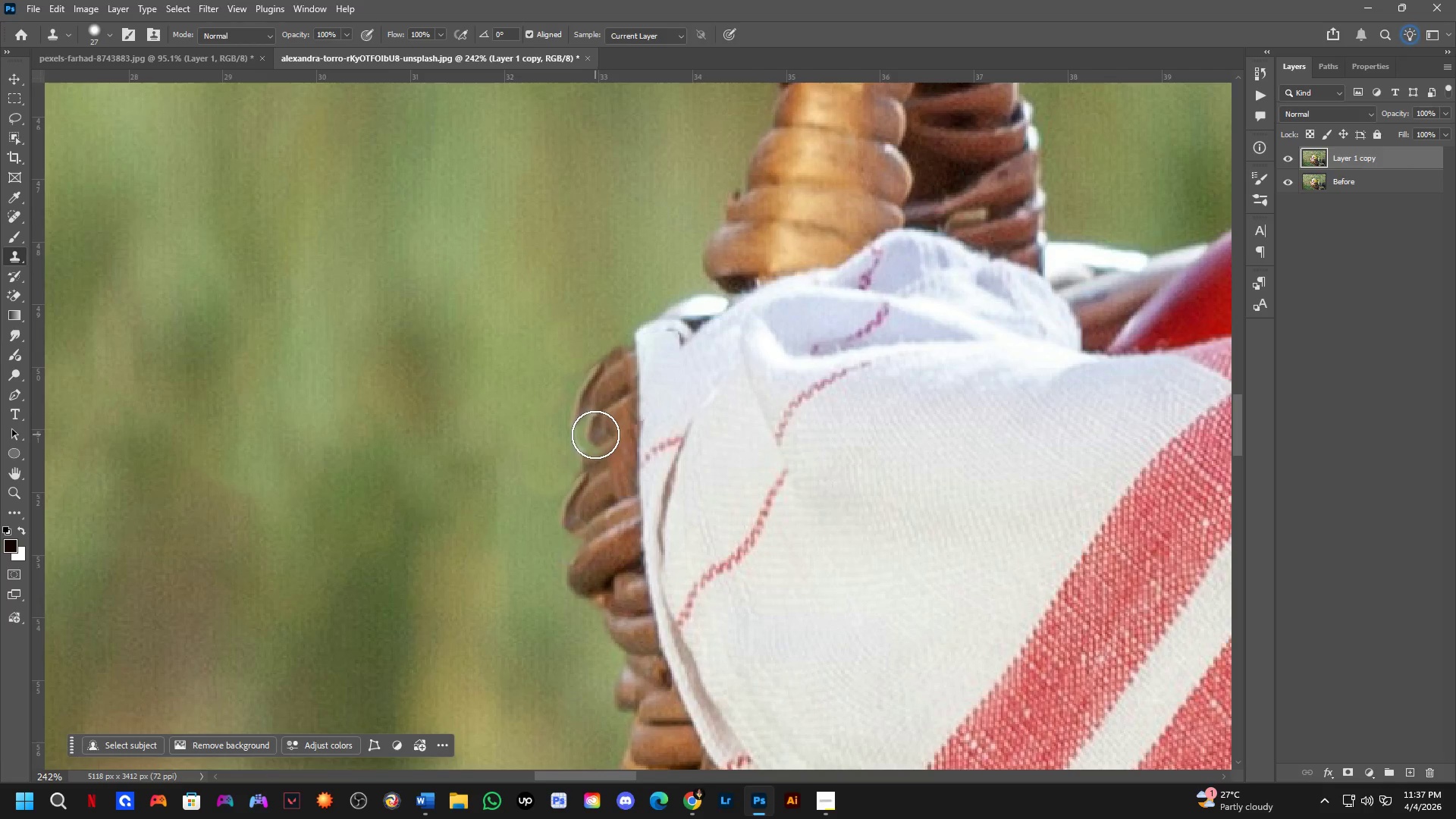 
scroll: coordinate [595, 420], scroll_direction: up, amount: 4.0
 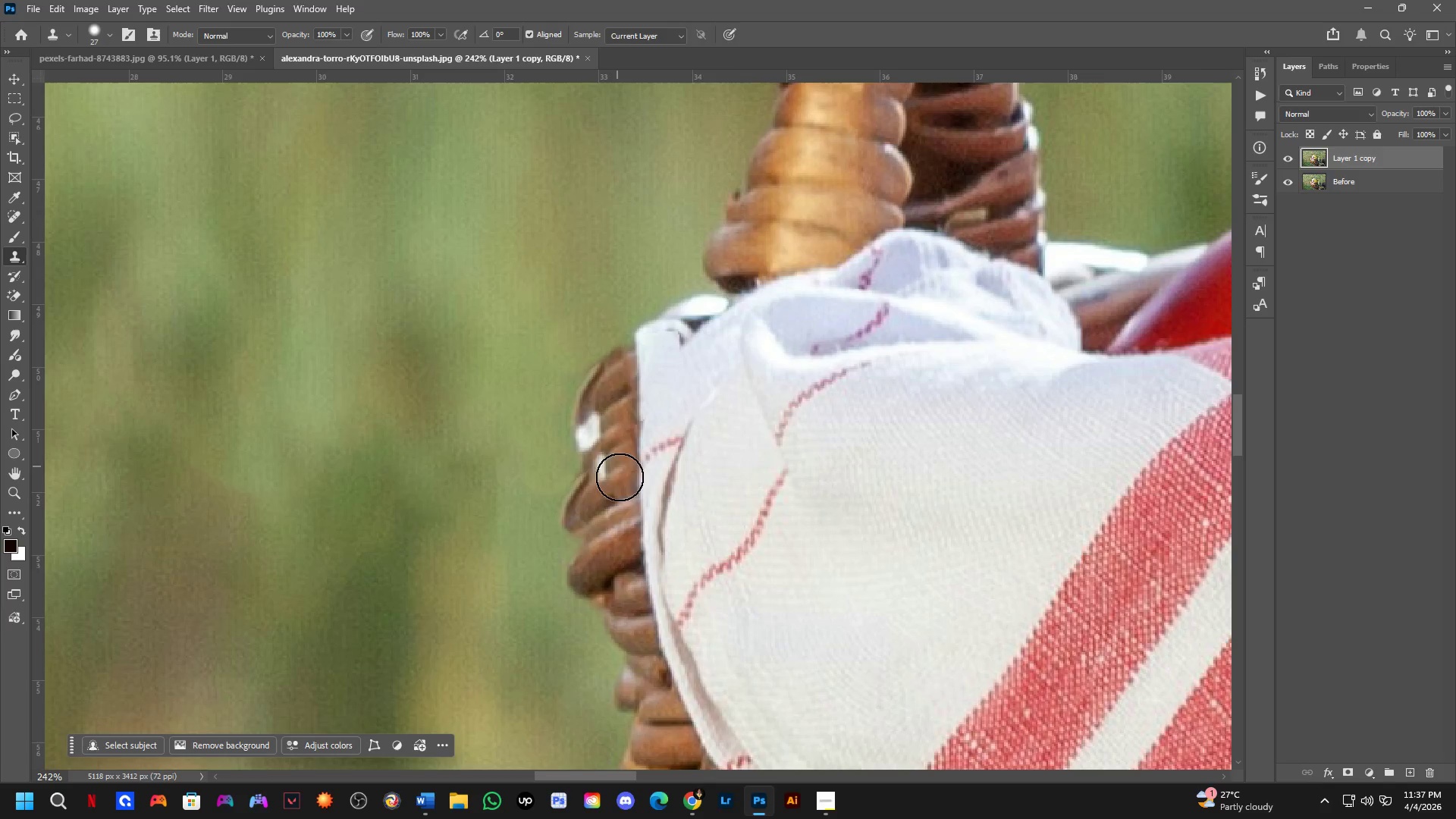 
left_click([571, 521])
 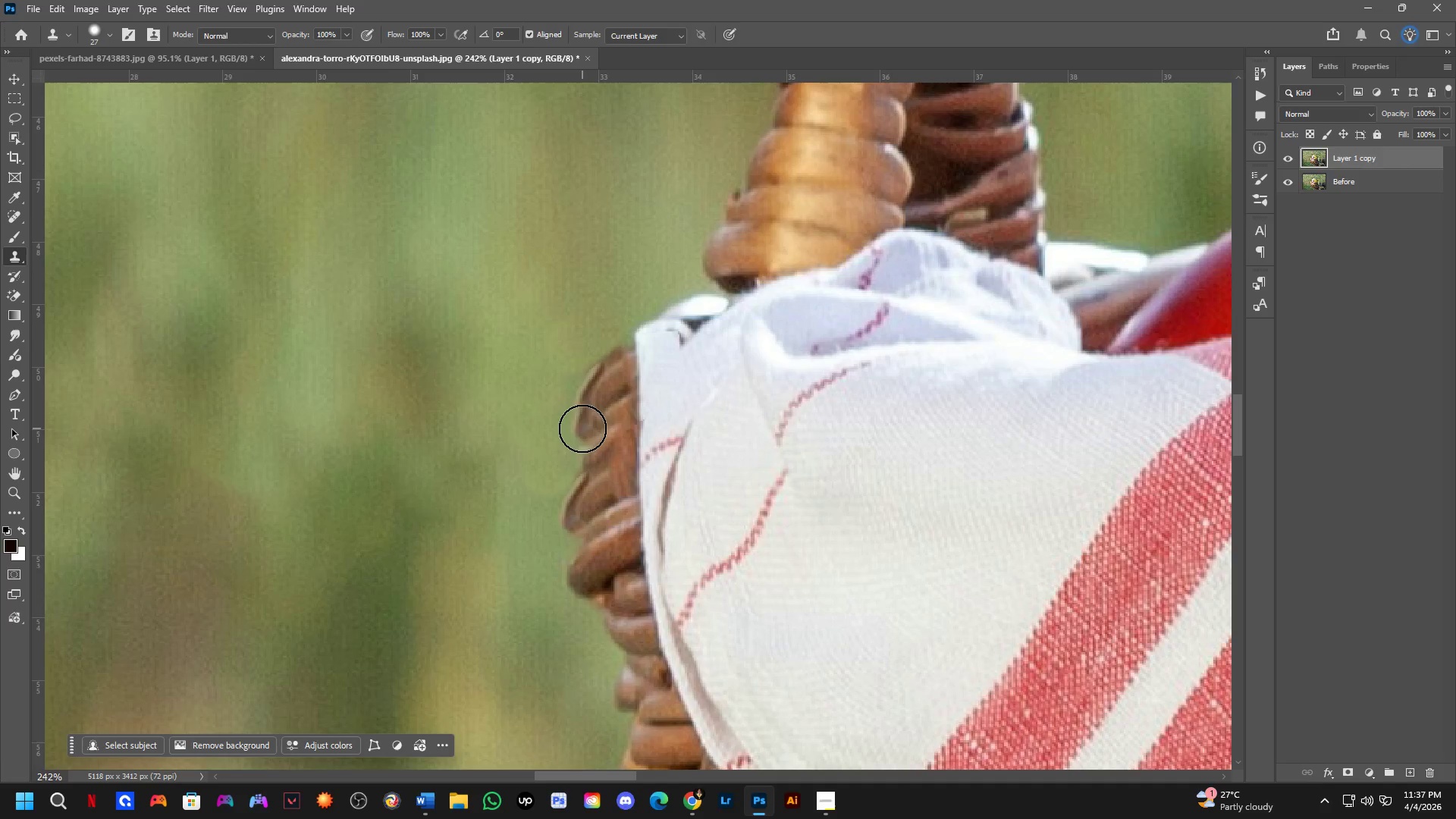 
left_click([581, 428])
 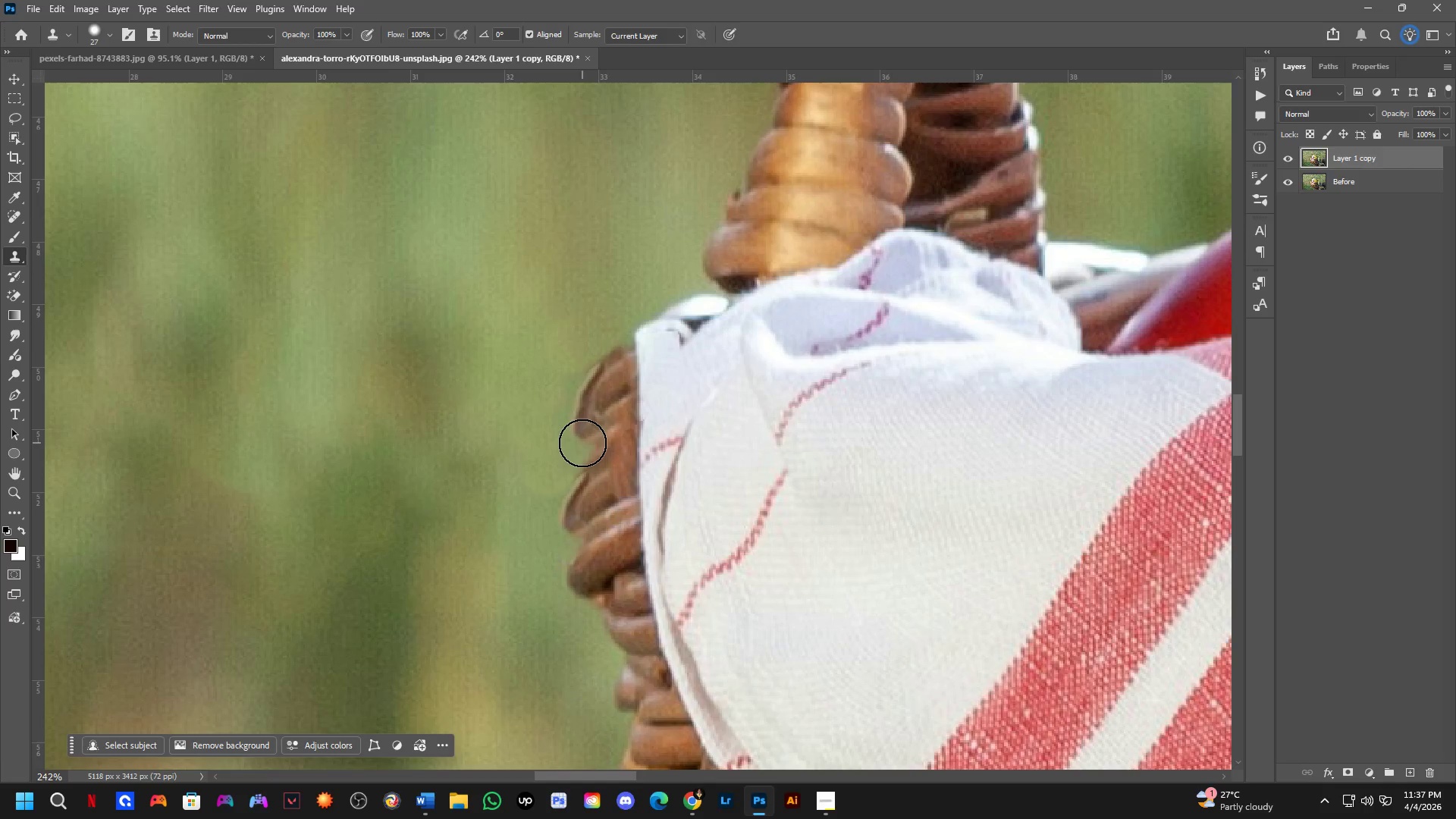 
left_click([582, 443])
 